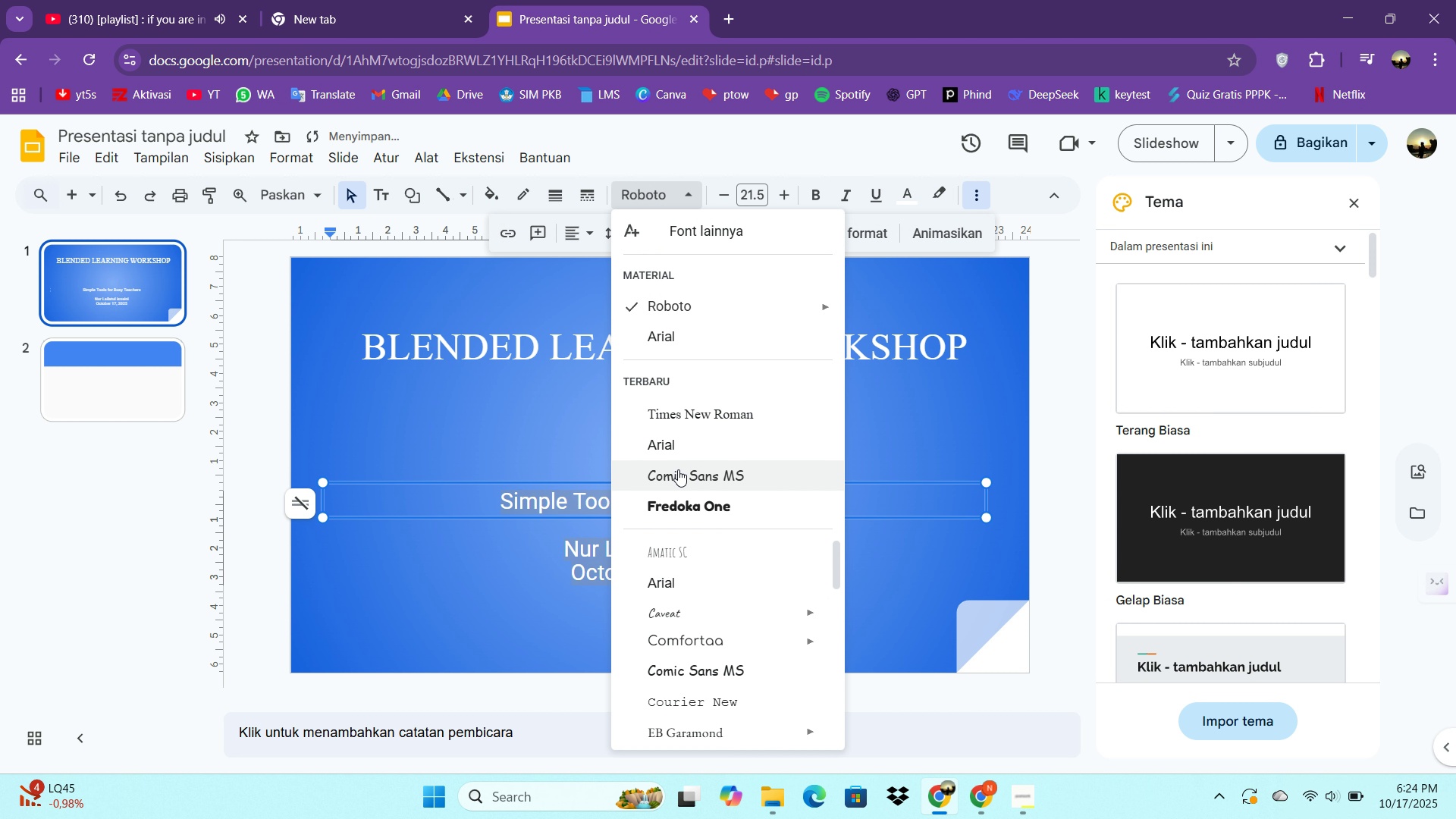 
left_click([675, 414])
 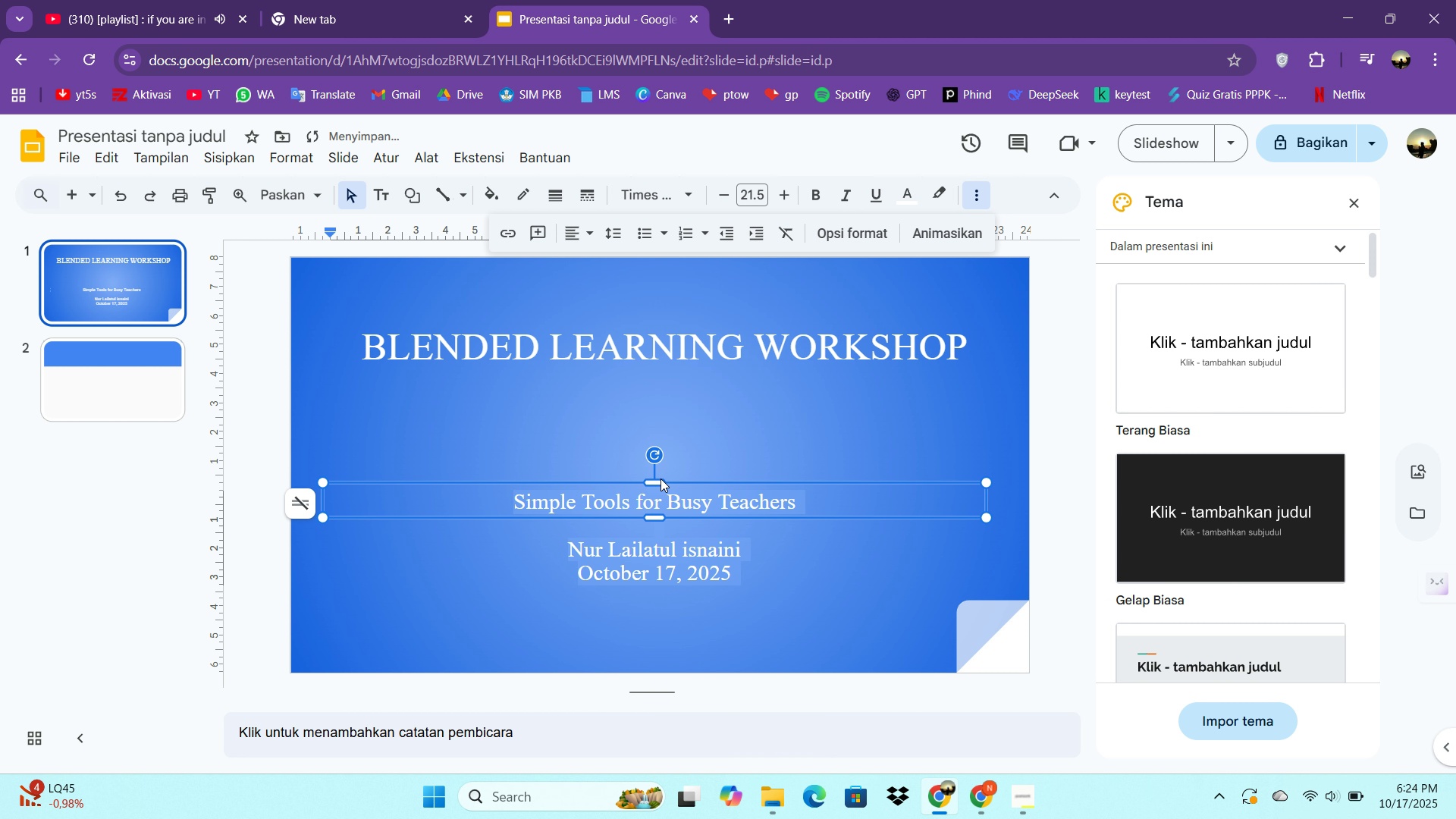 
left_click_drag(start_coordinate=[658, 484], to_coordinate=[654, 446])
 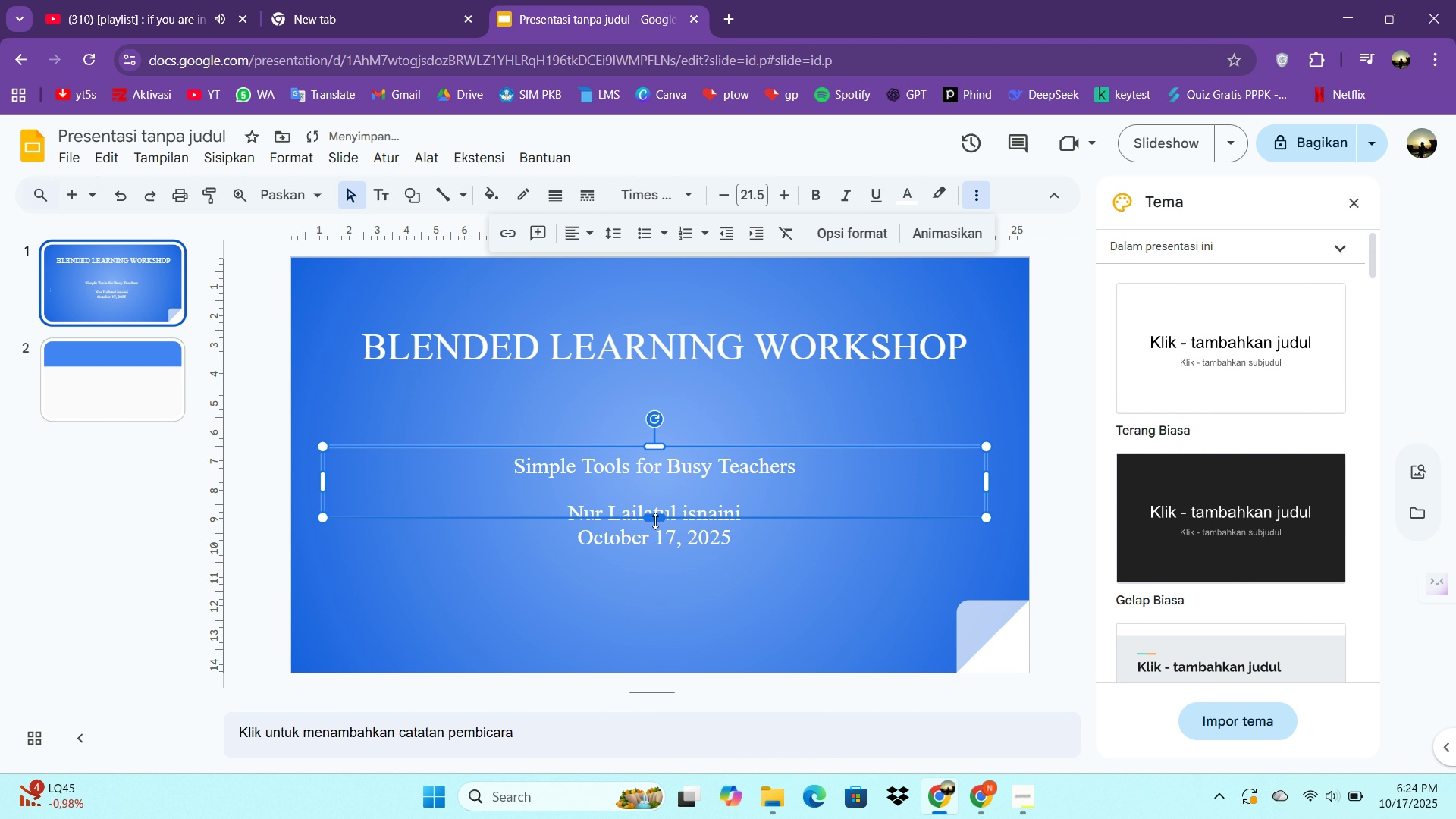 
left_click([656, 518])
 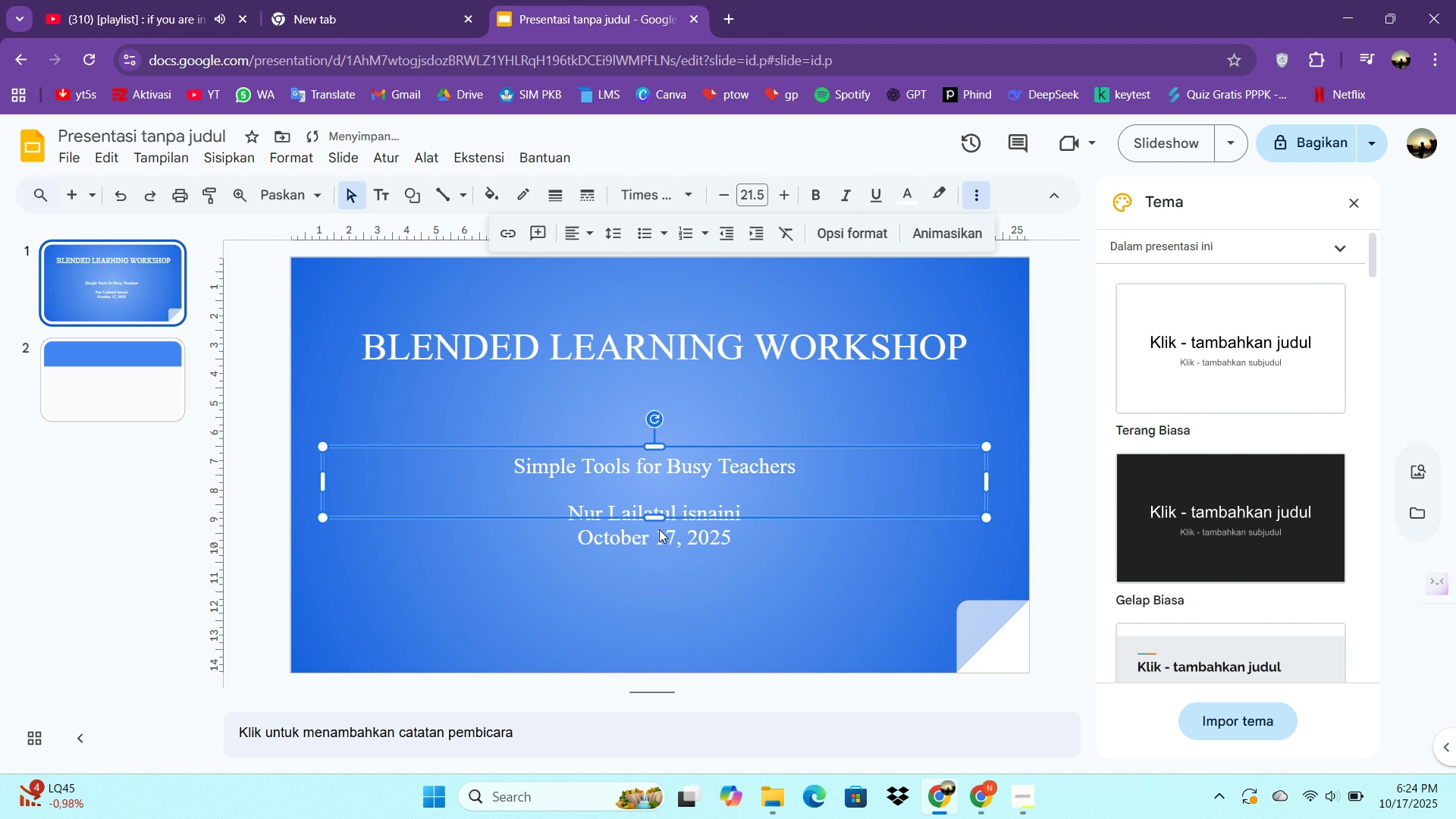 
left_click_drag(start_coordinate=[656, 518], to_coordinate=[671, 627])
 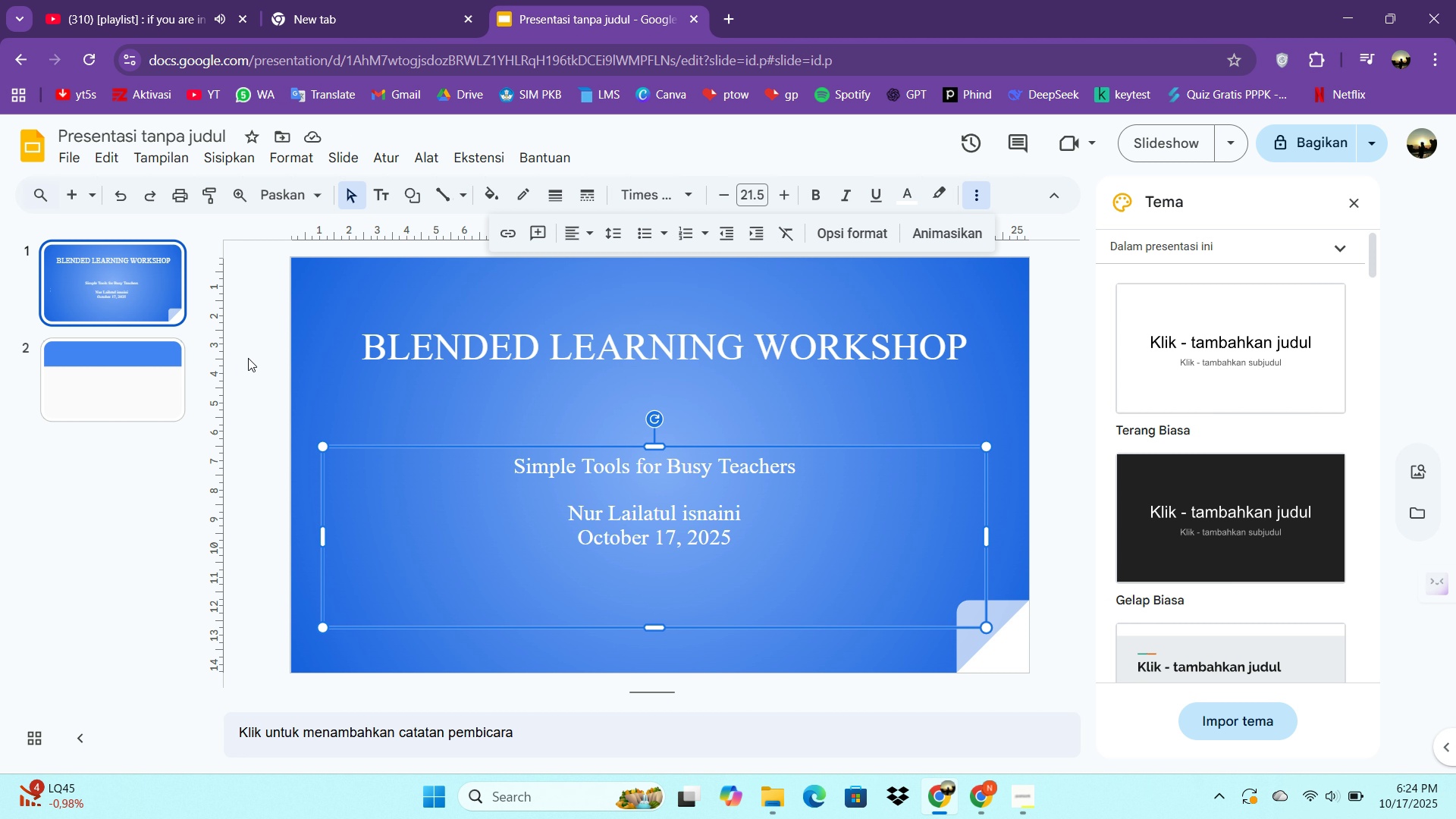 
wait(7.61)
 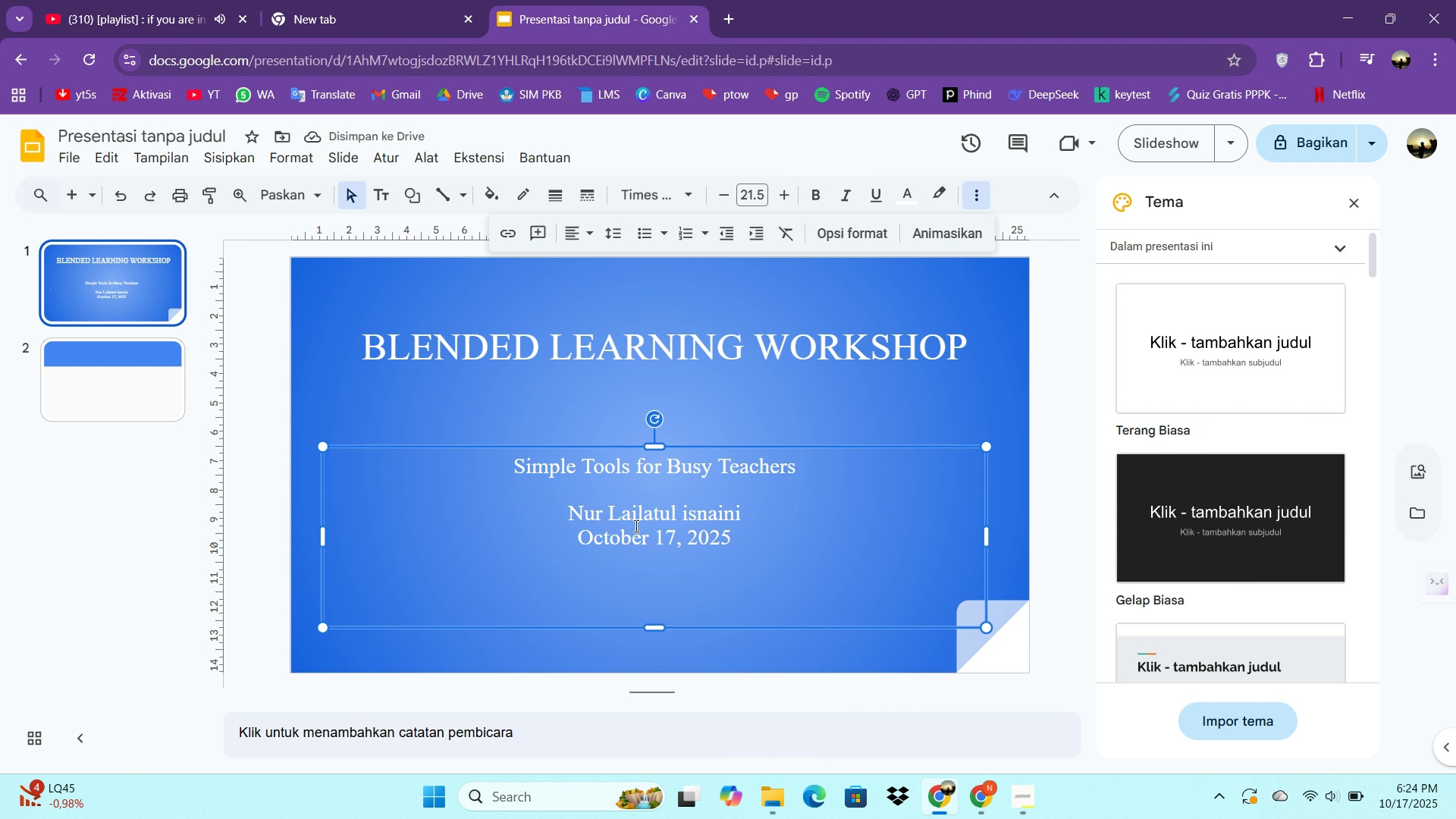 
left_click([993, 685])
 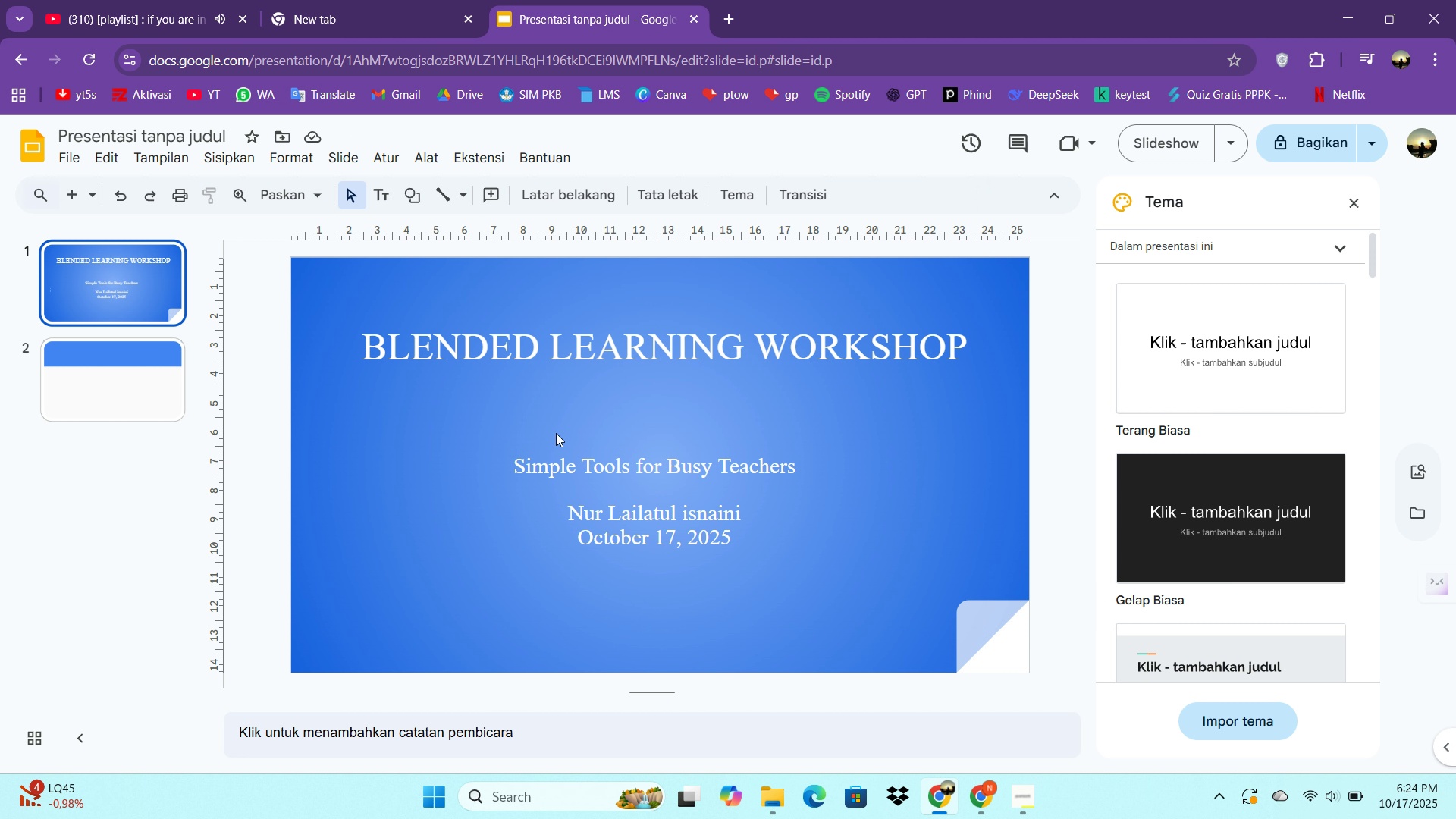 
wait(5.58)
 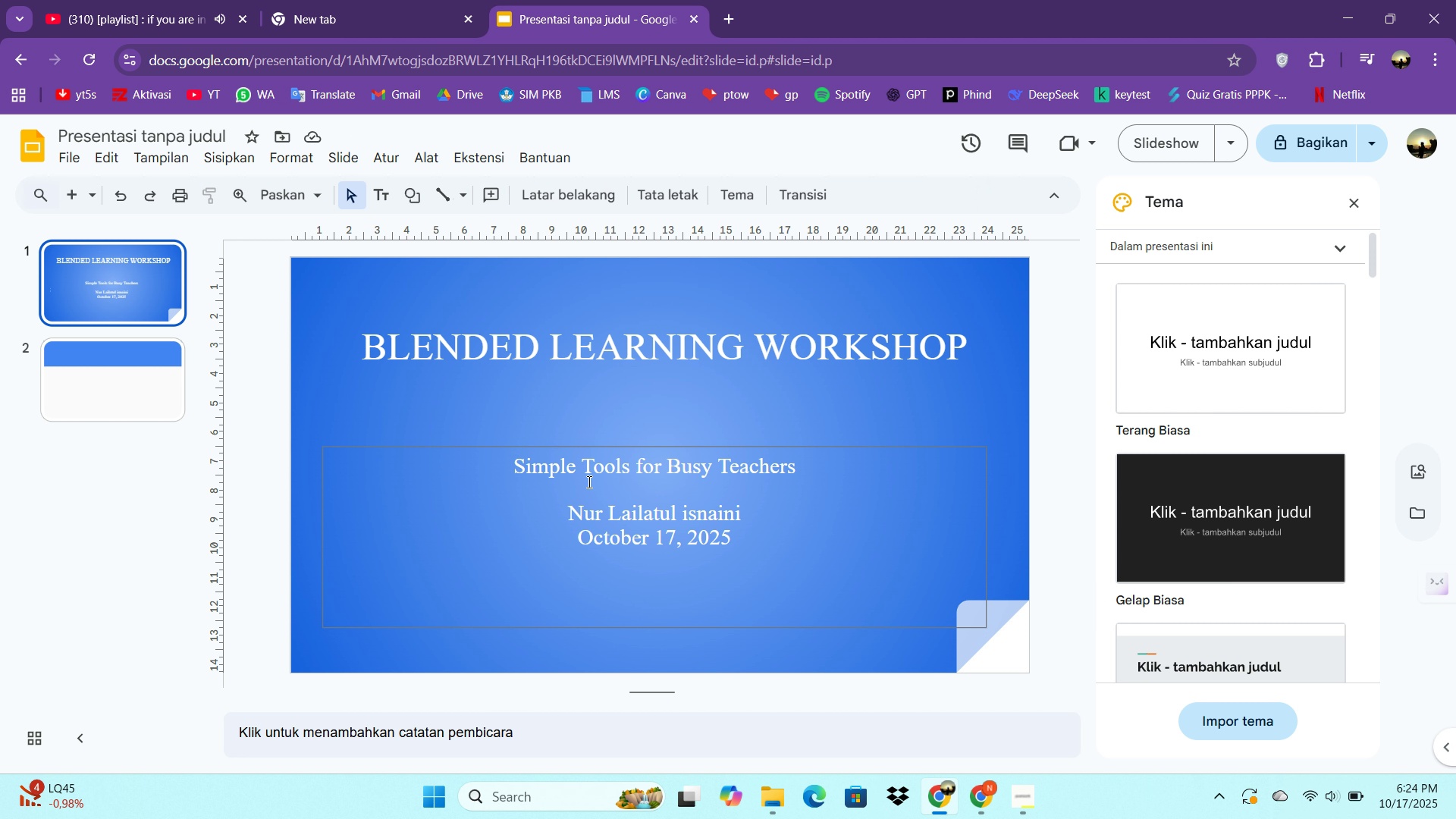 
left_click([135, 388])
 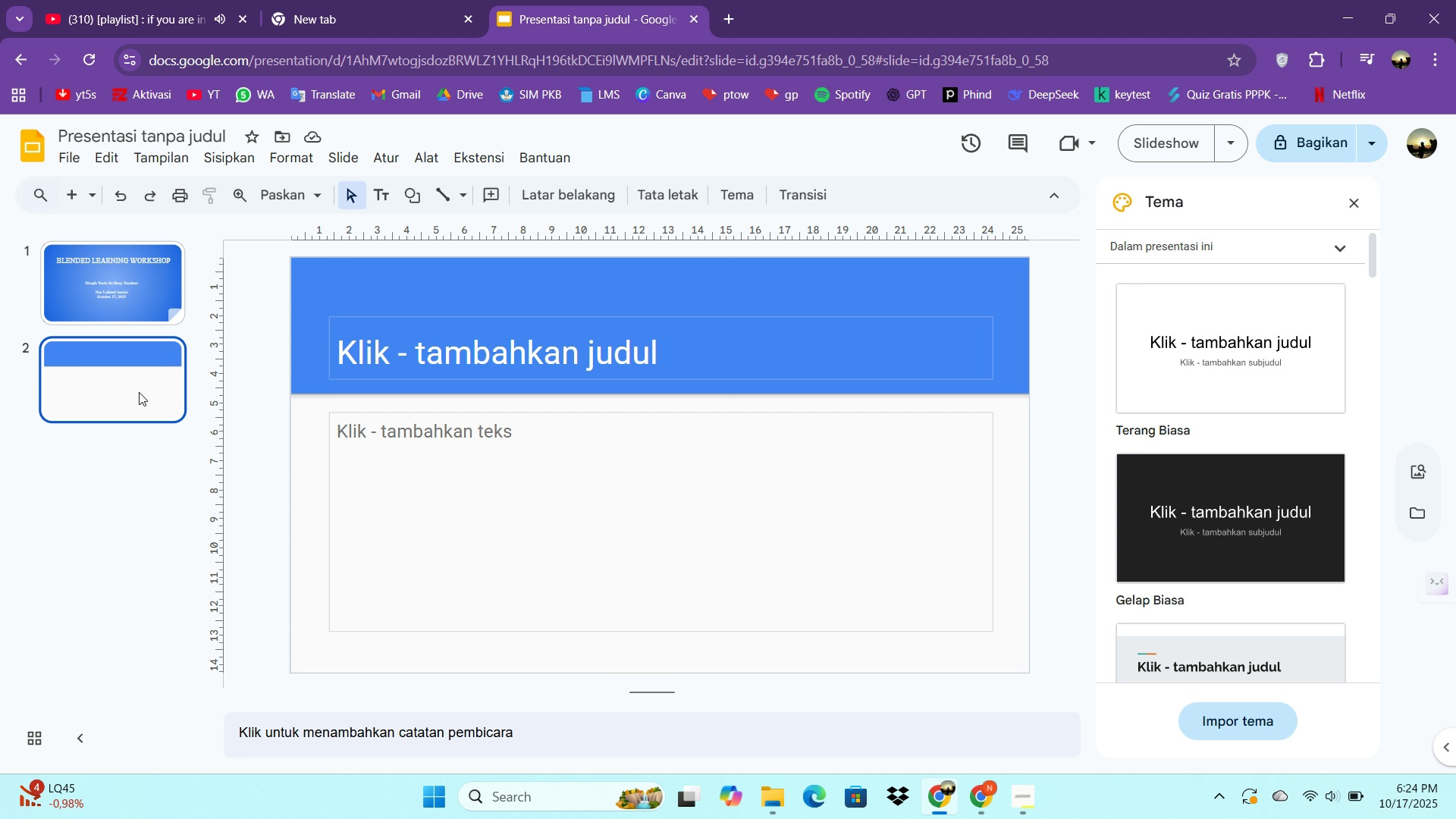 
left_click([569, 332])
 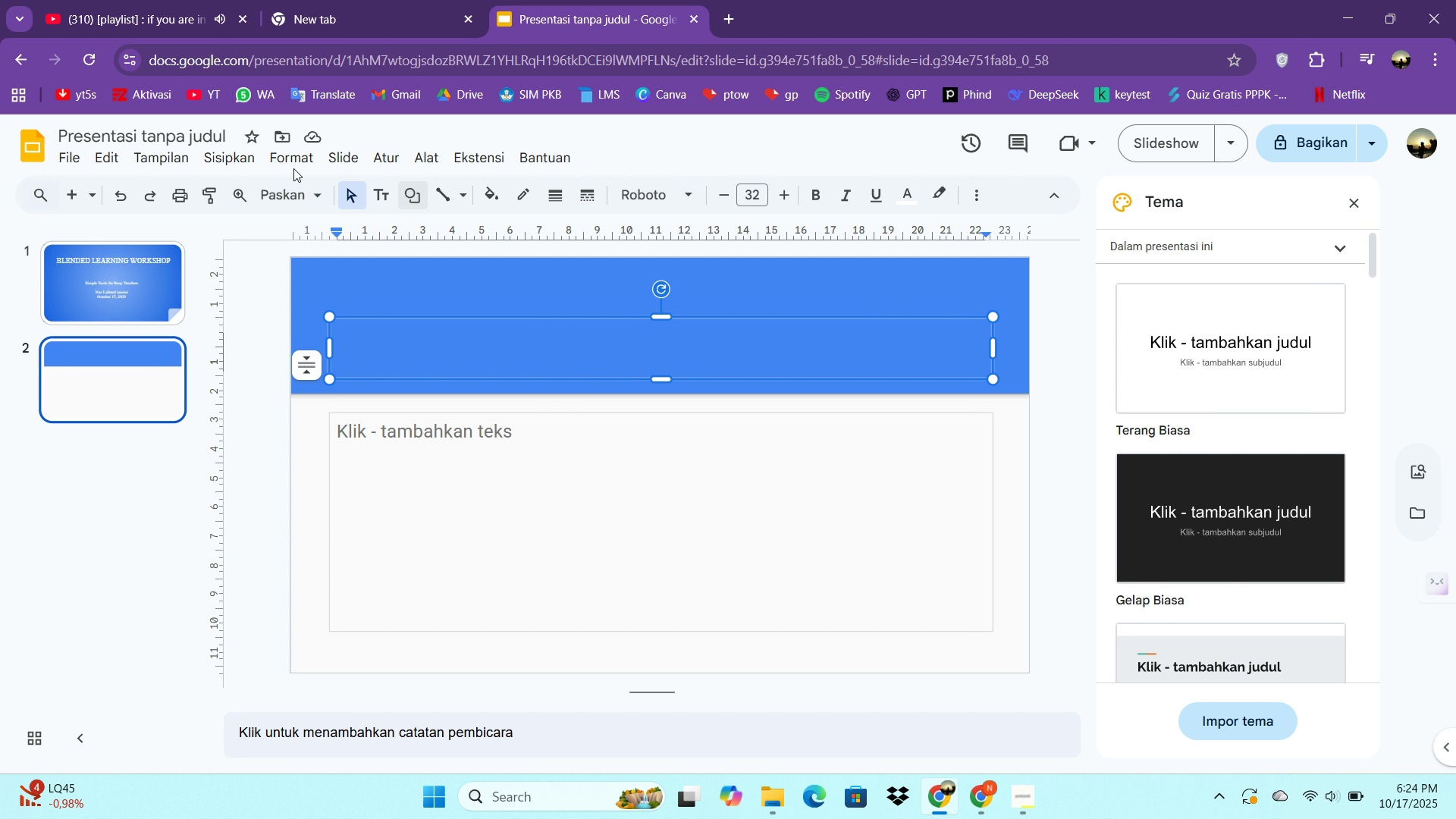 
left_click([336, 148])
 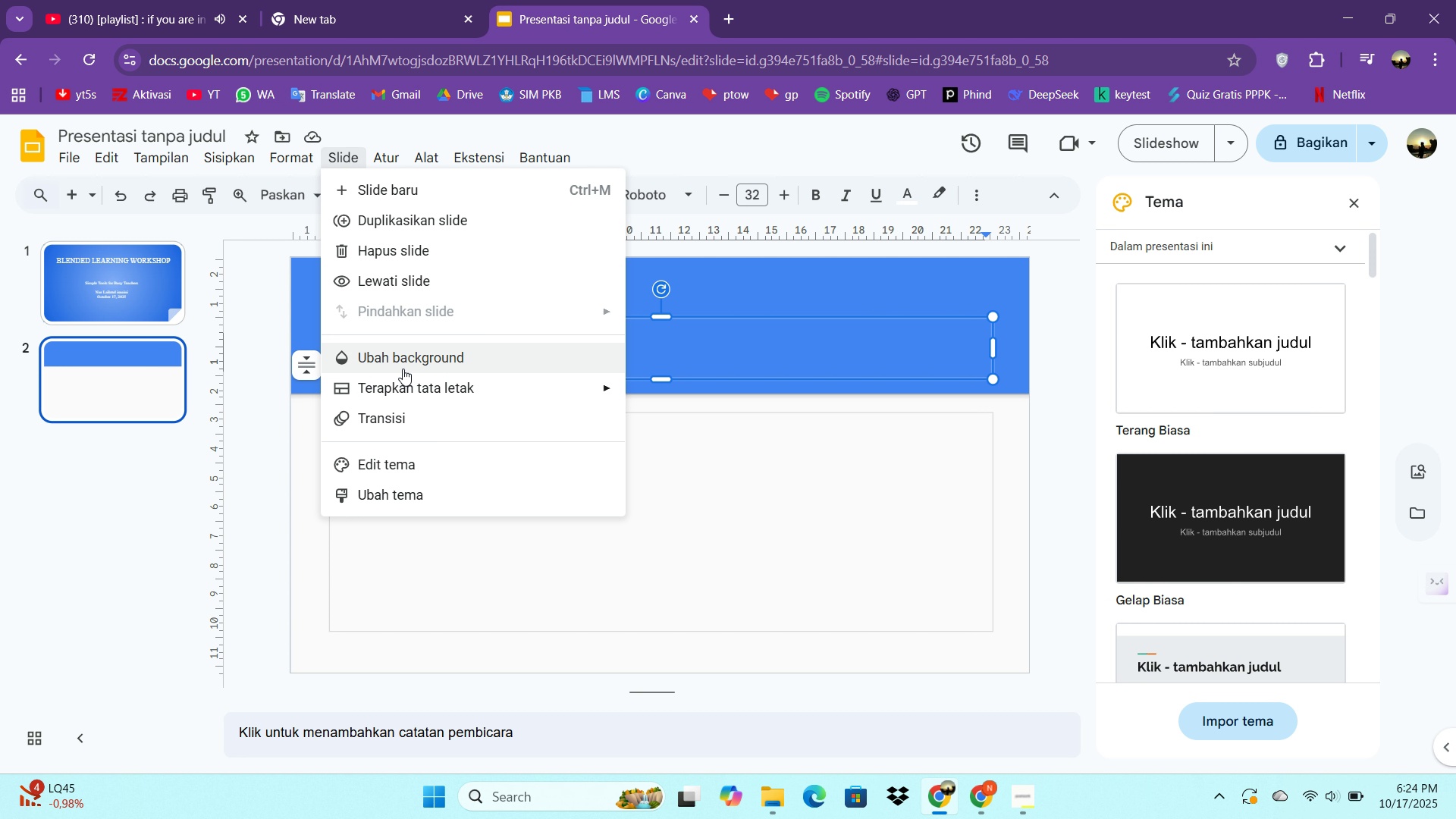 
left_click([403, 369])
 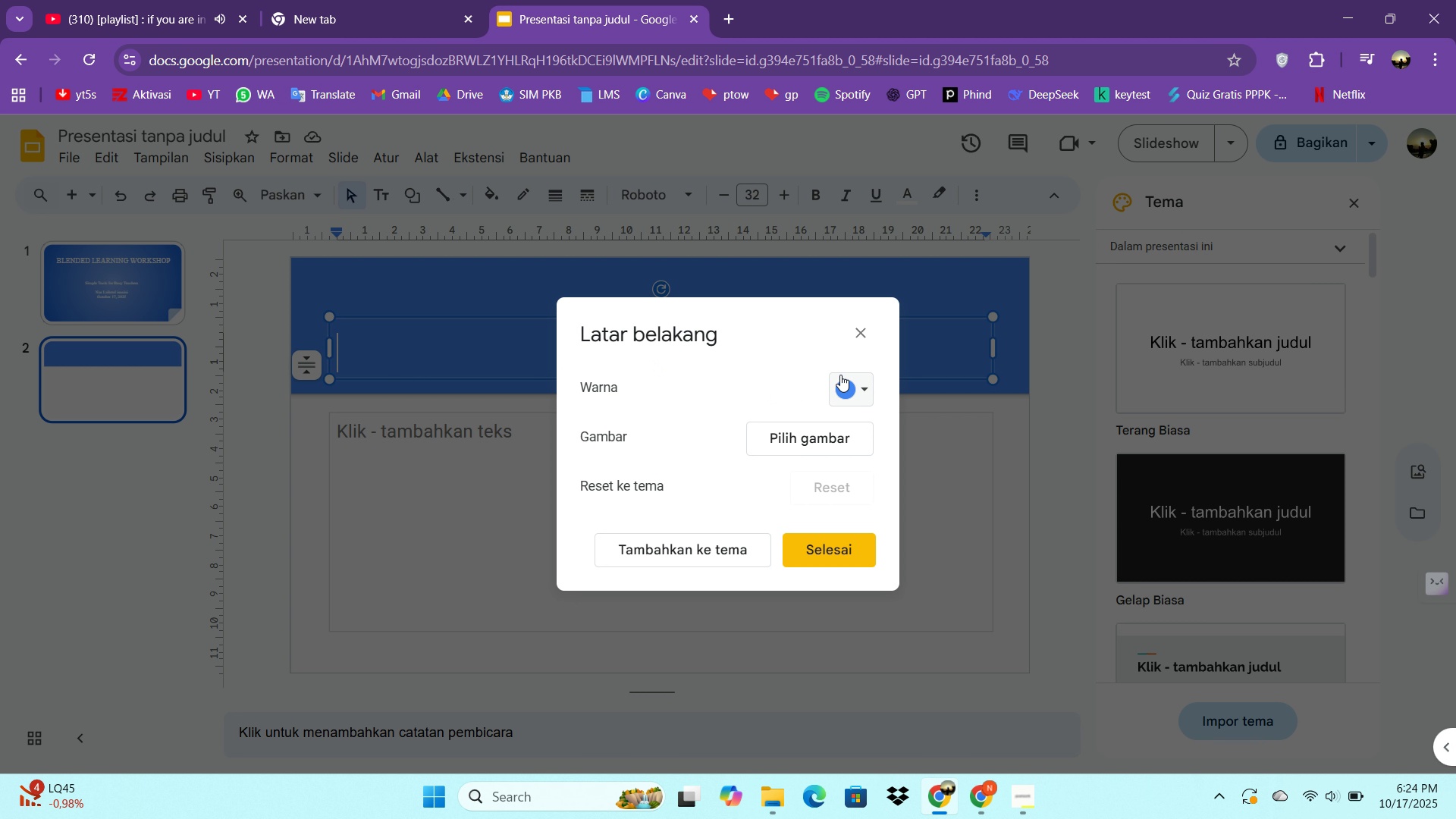 
left_click([847, 378])
 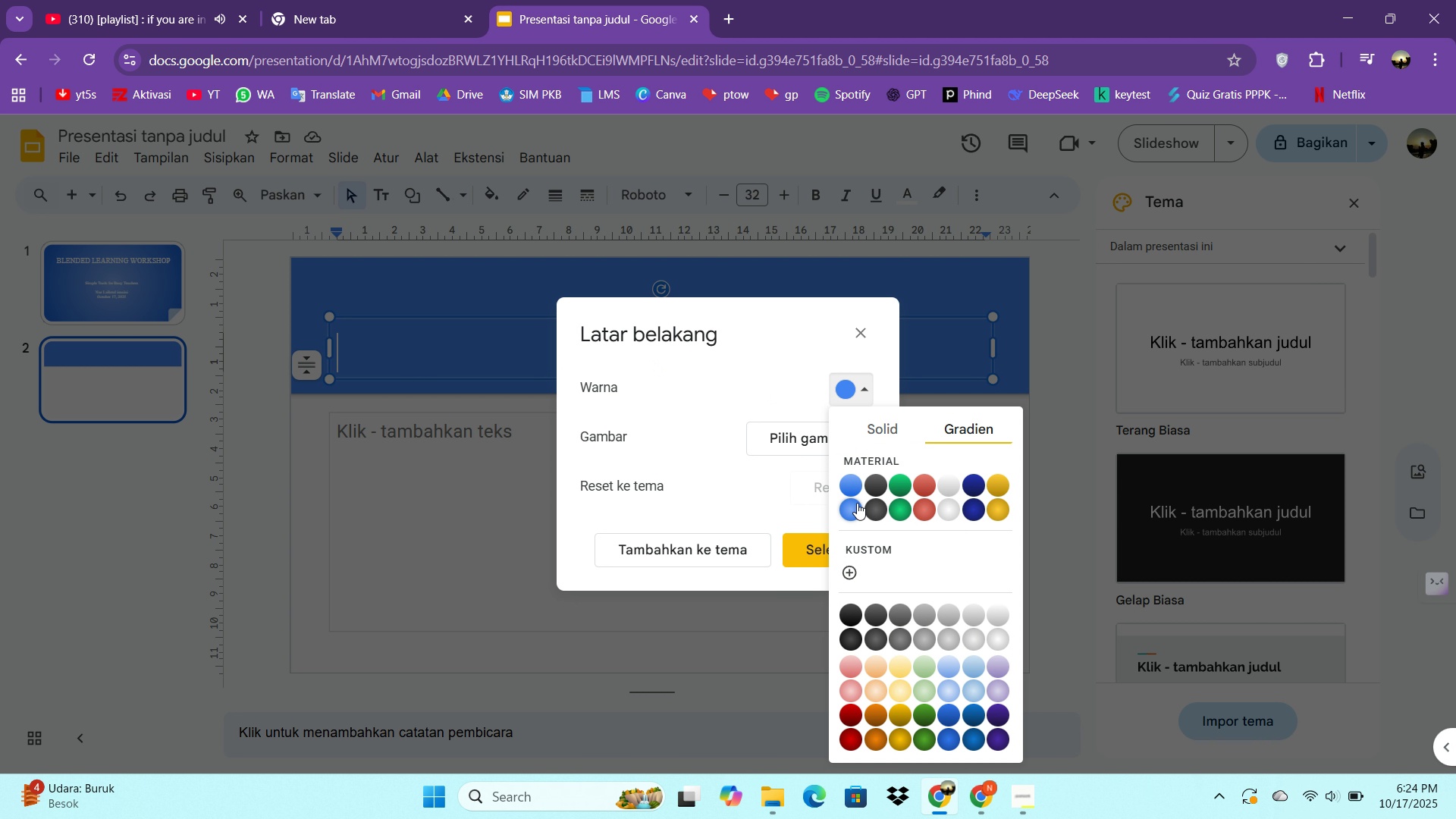 
left_click([850, 504])
 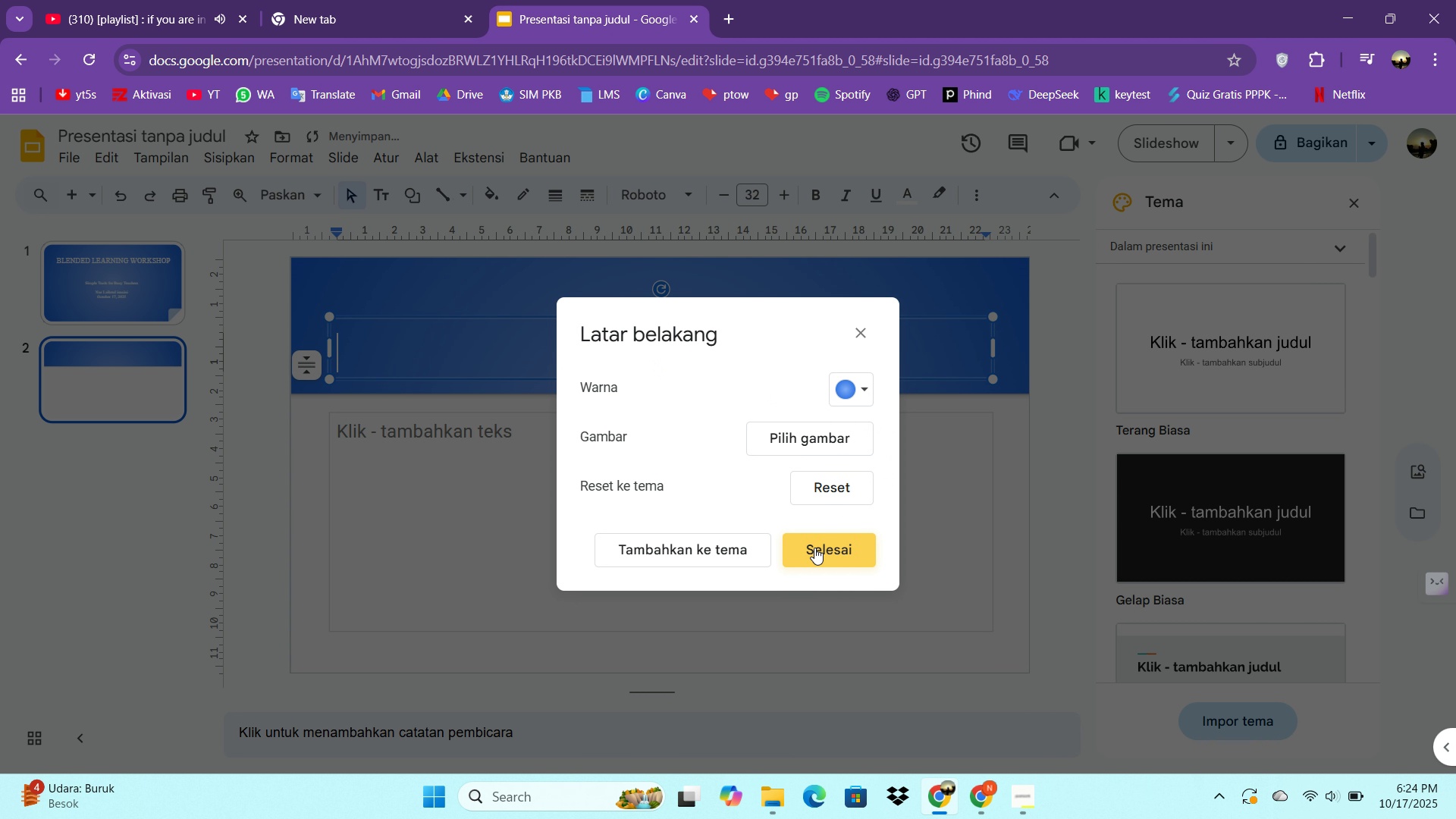 
left_click([814, 548])
 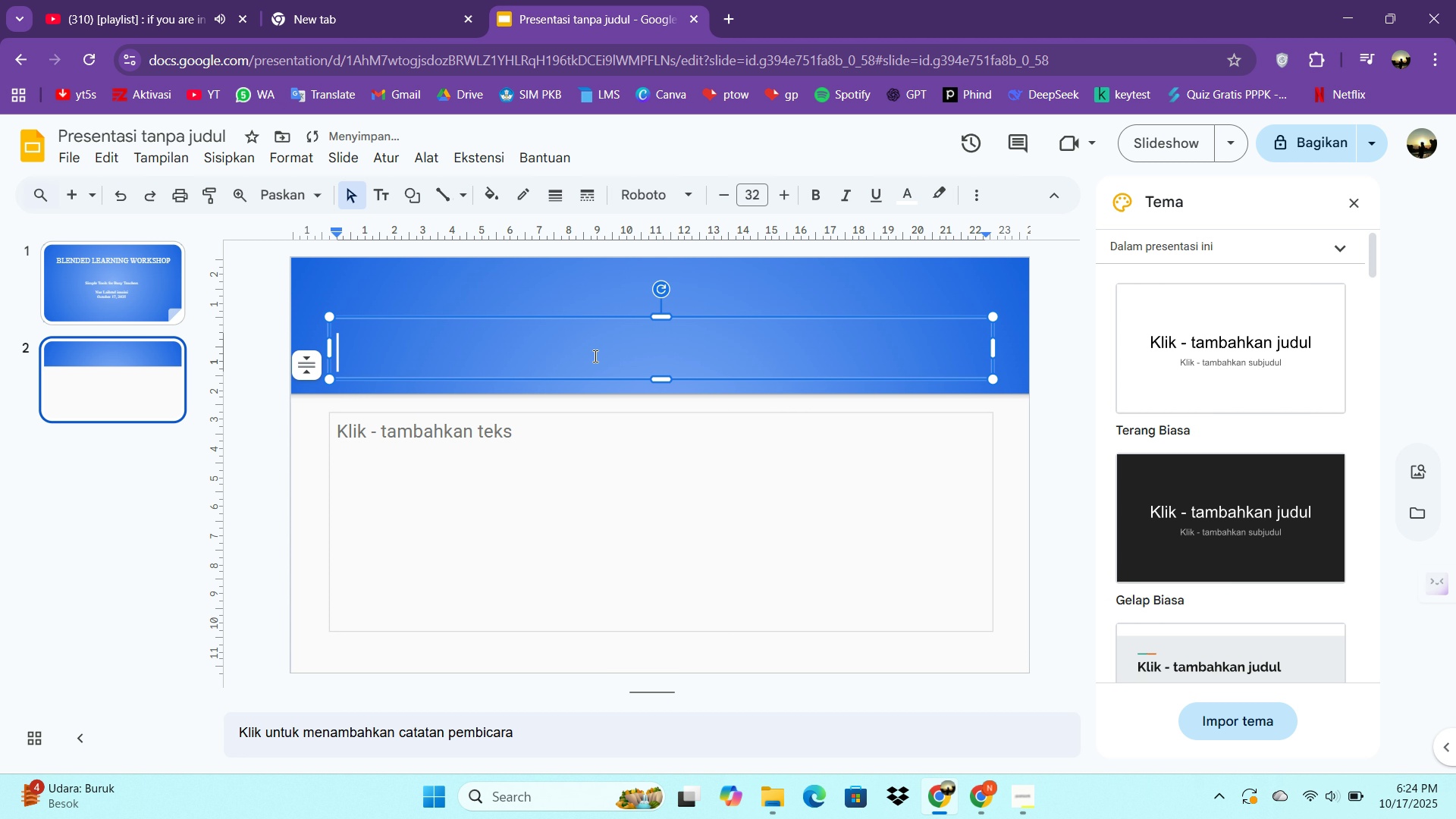 
double_click([594, 356])
 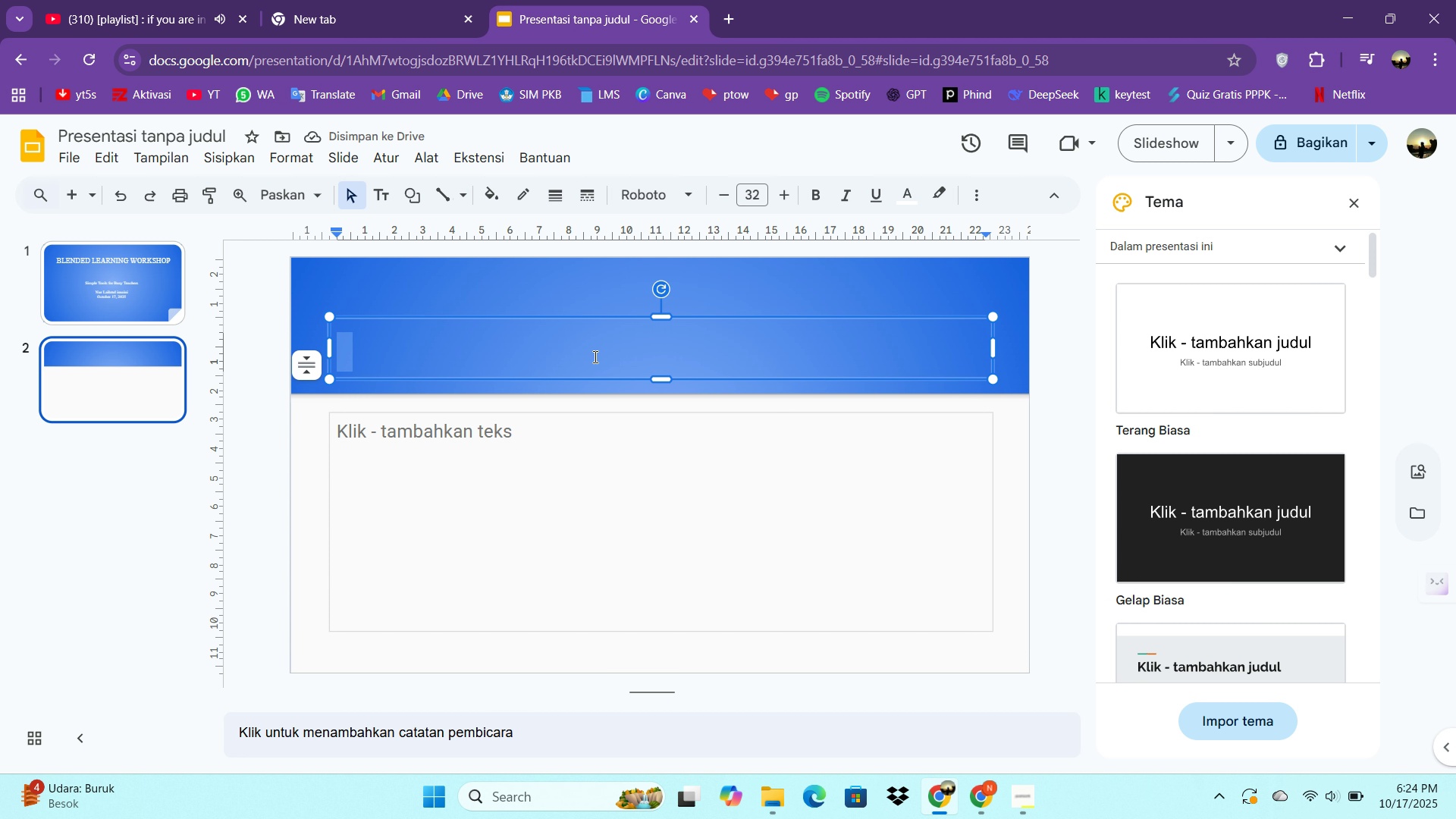 
triple_click([594, 356])
 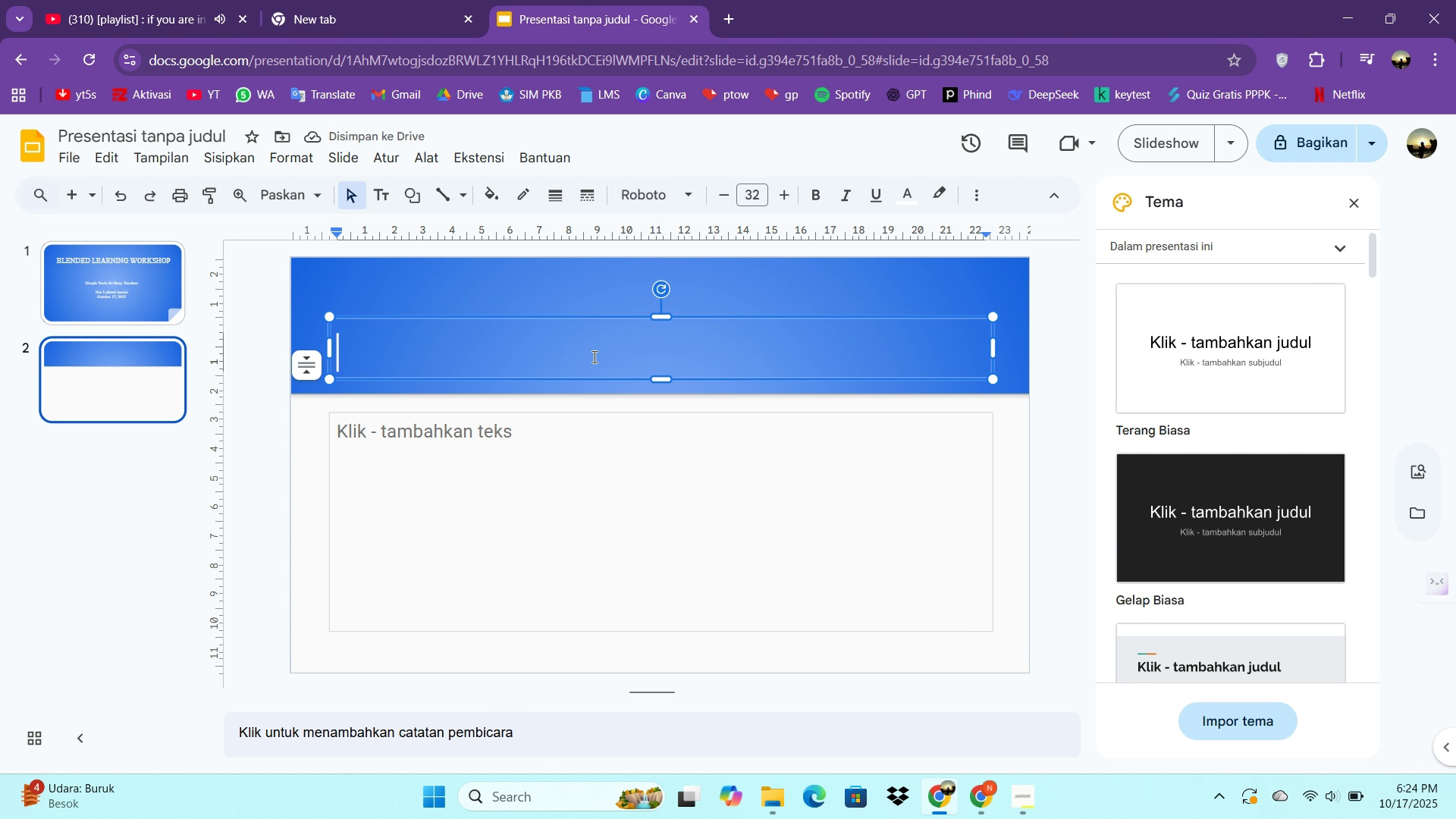 
left_click([593, 356])
 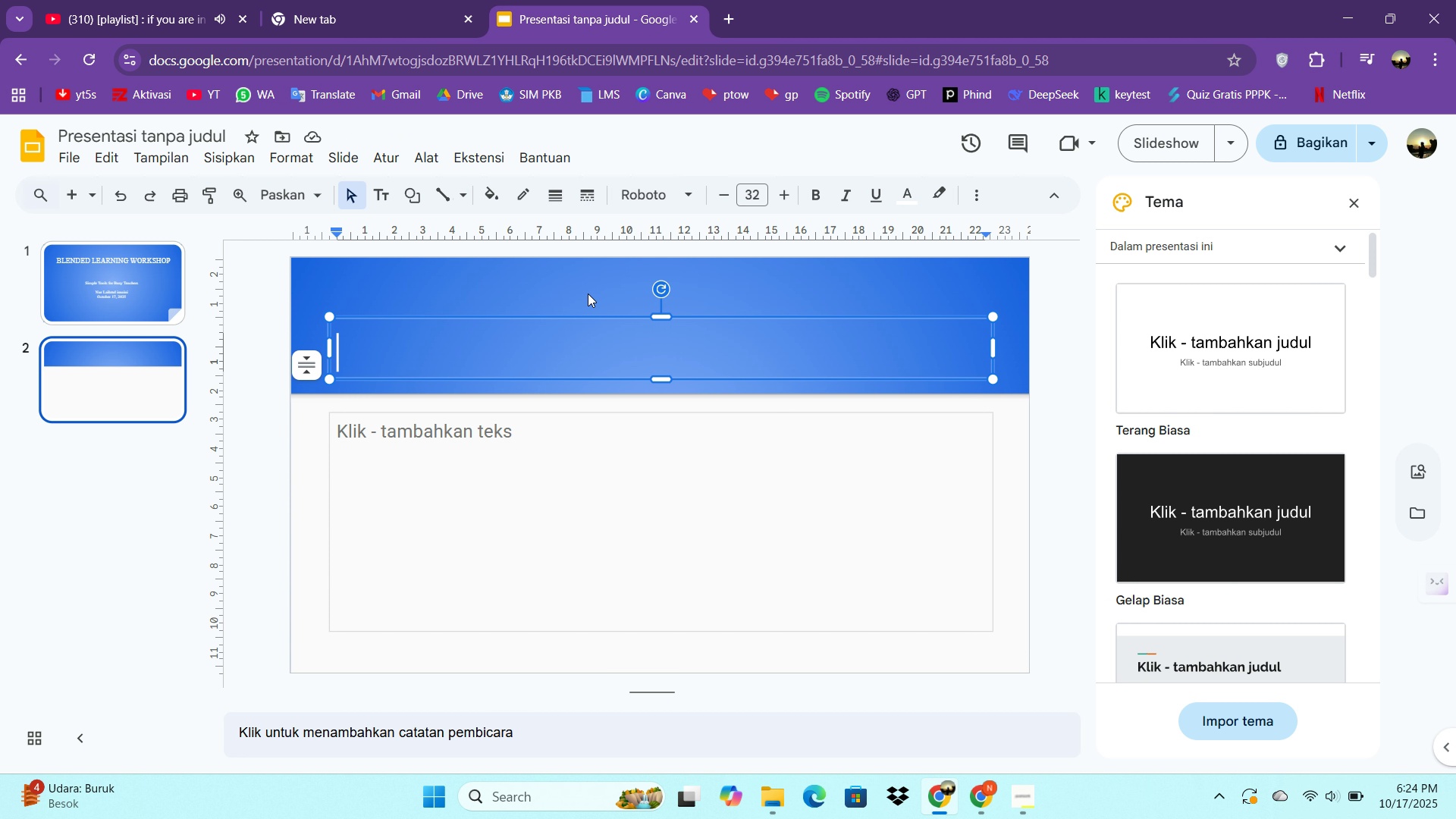 
type(WHAT WE'LL DO TODAY)
 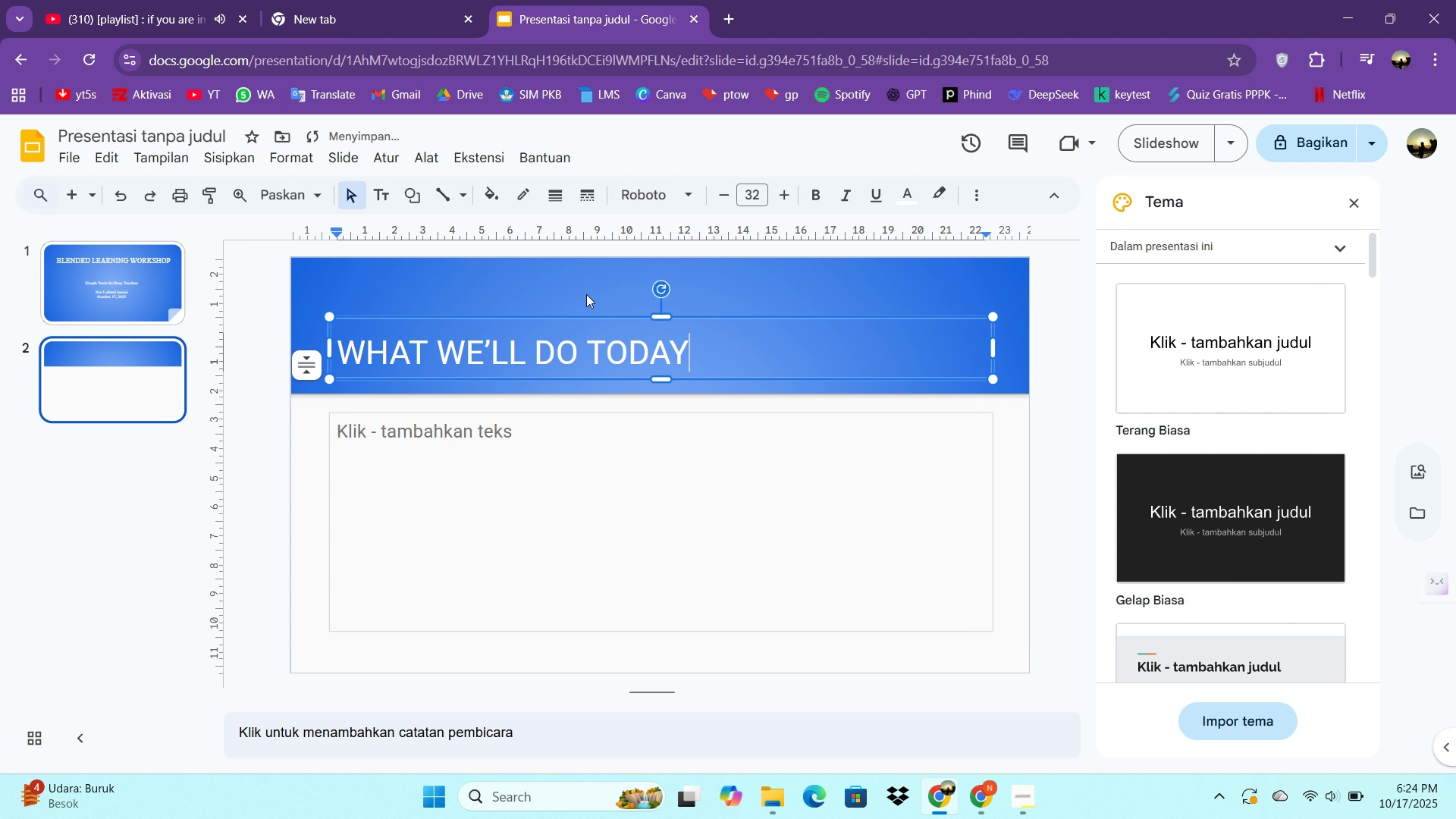 
key(Control+ControlLeft)
 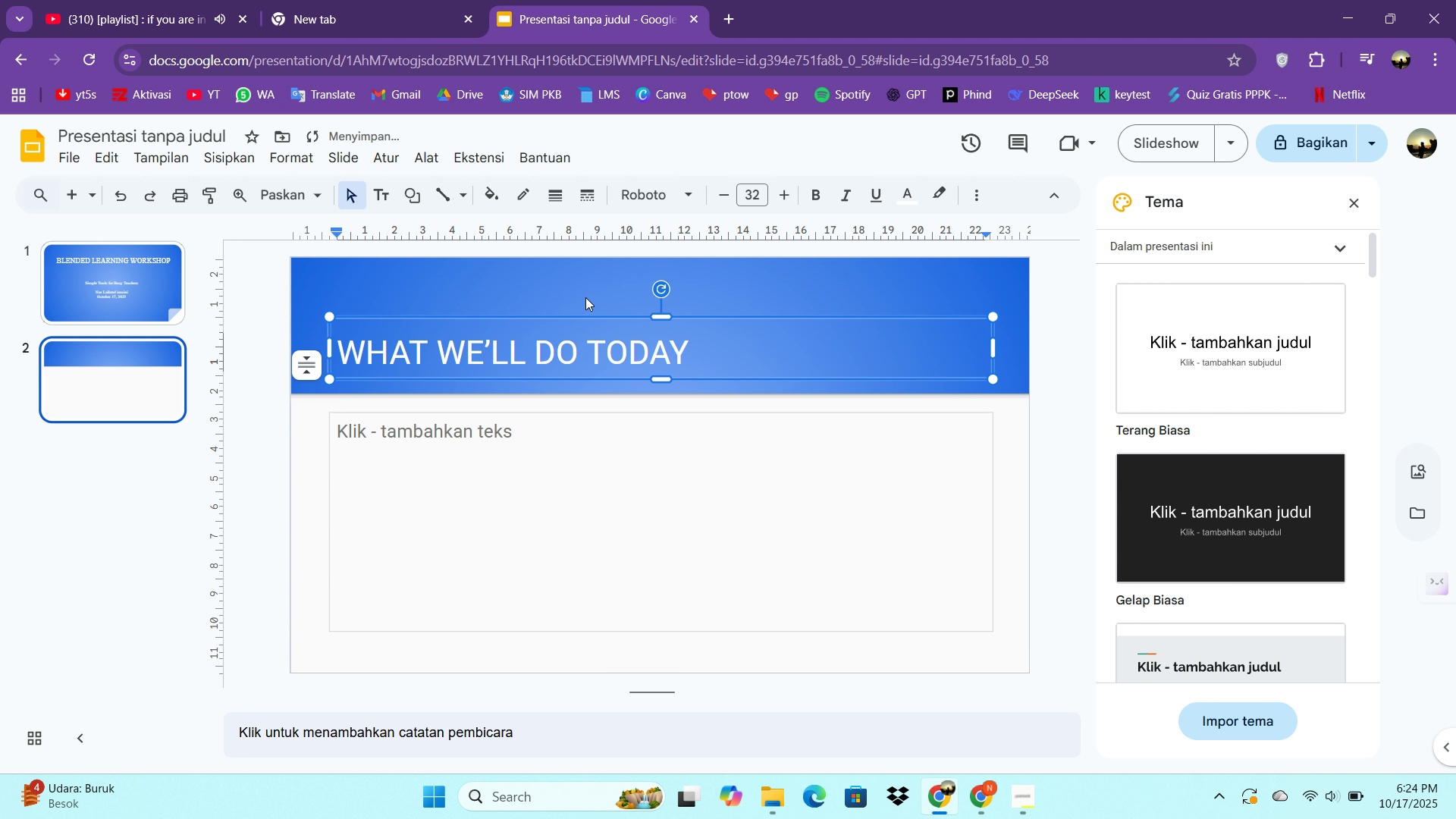 
key(Control+A)
 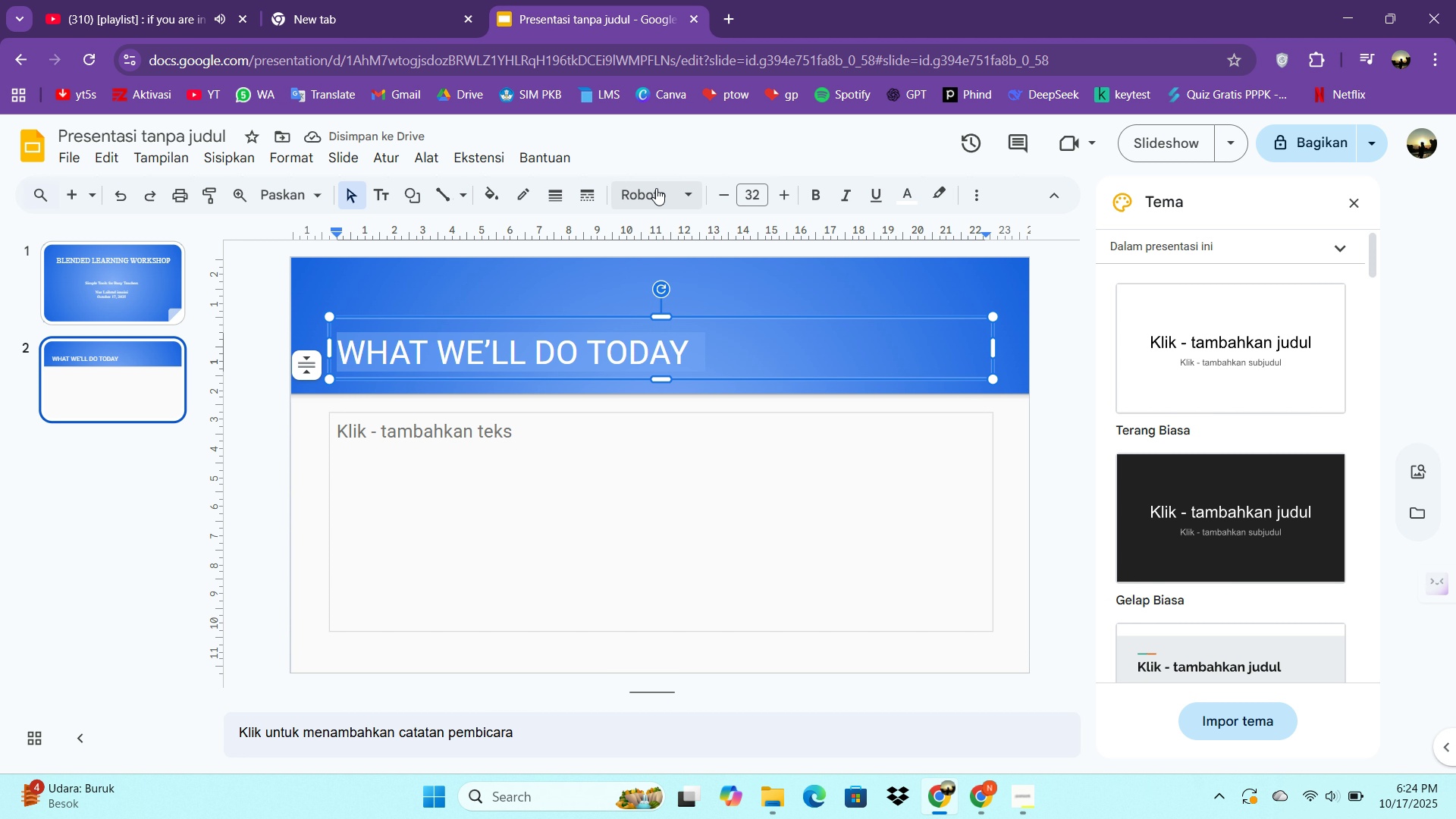 
left_click([670, 188])
 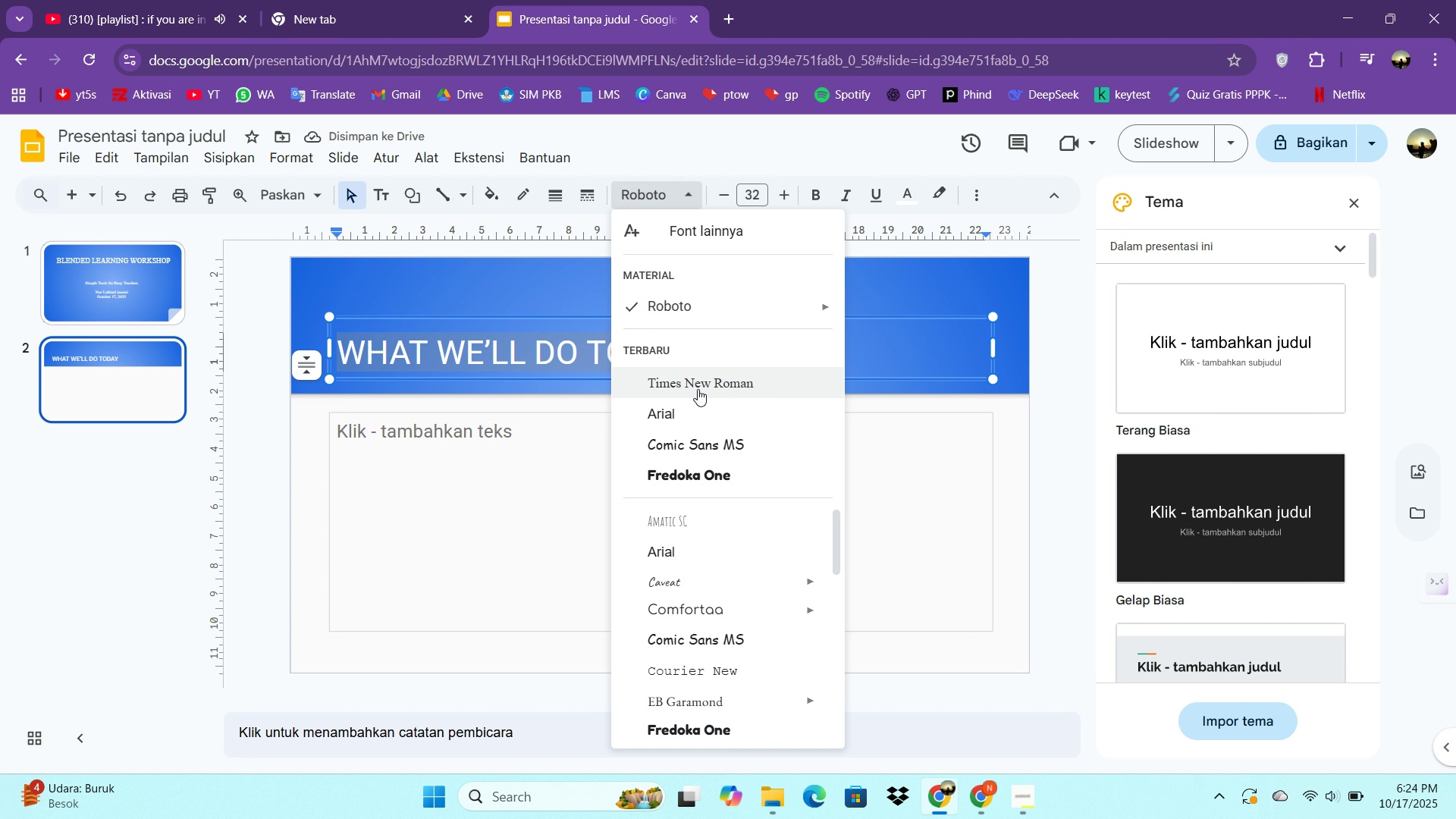 
left_click([698, 389])
 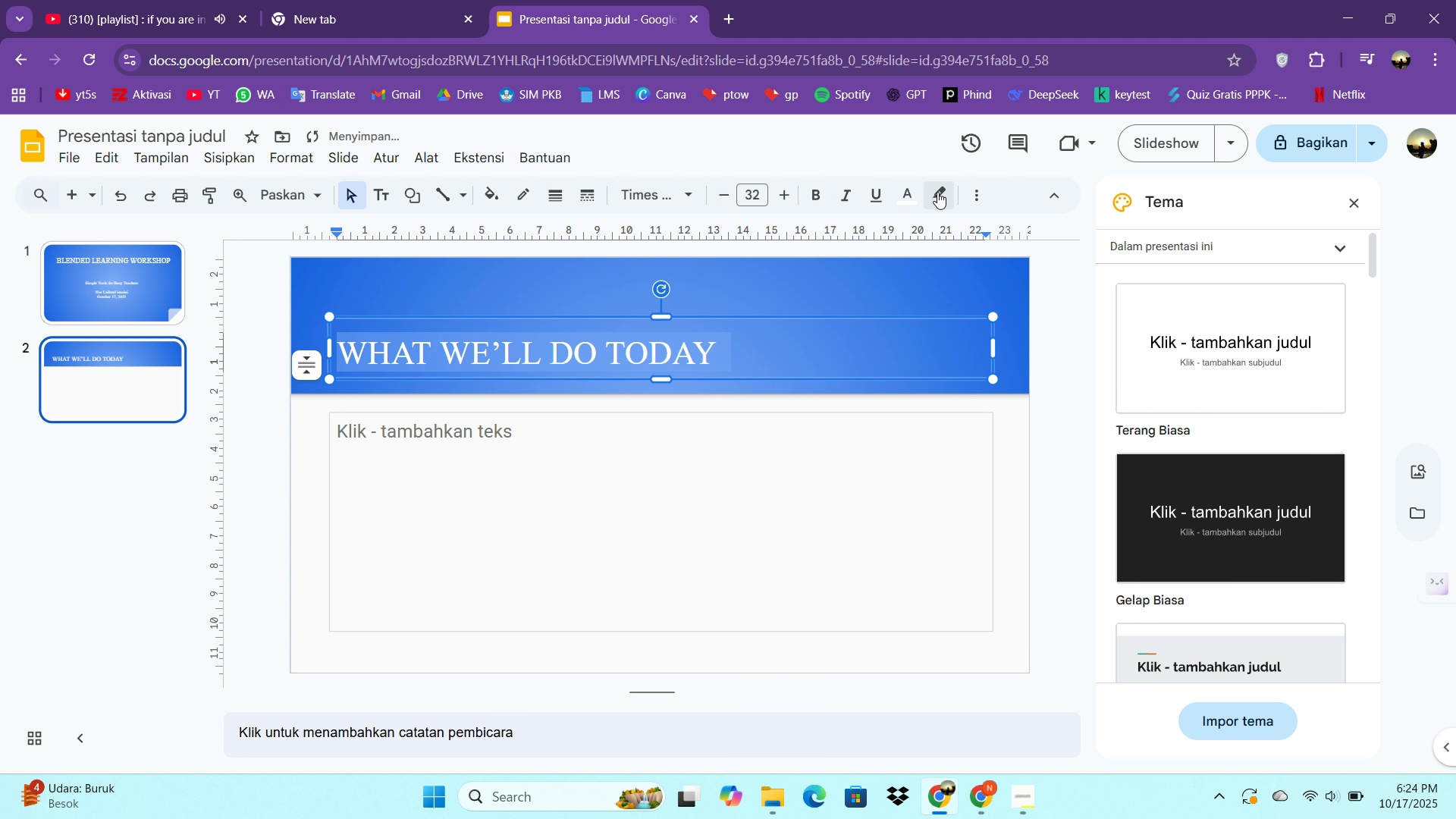 
left_click([971, 189])
 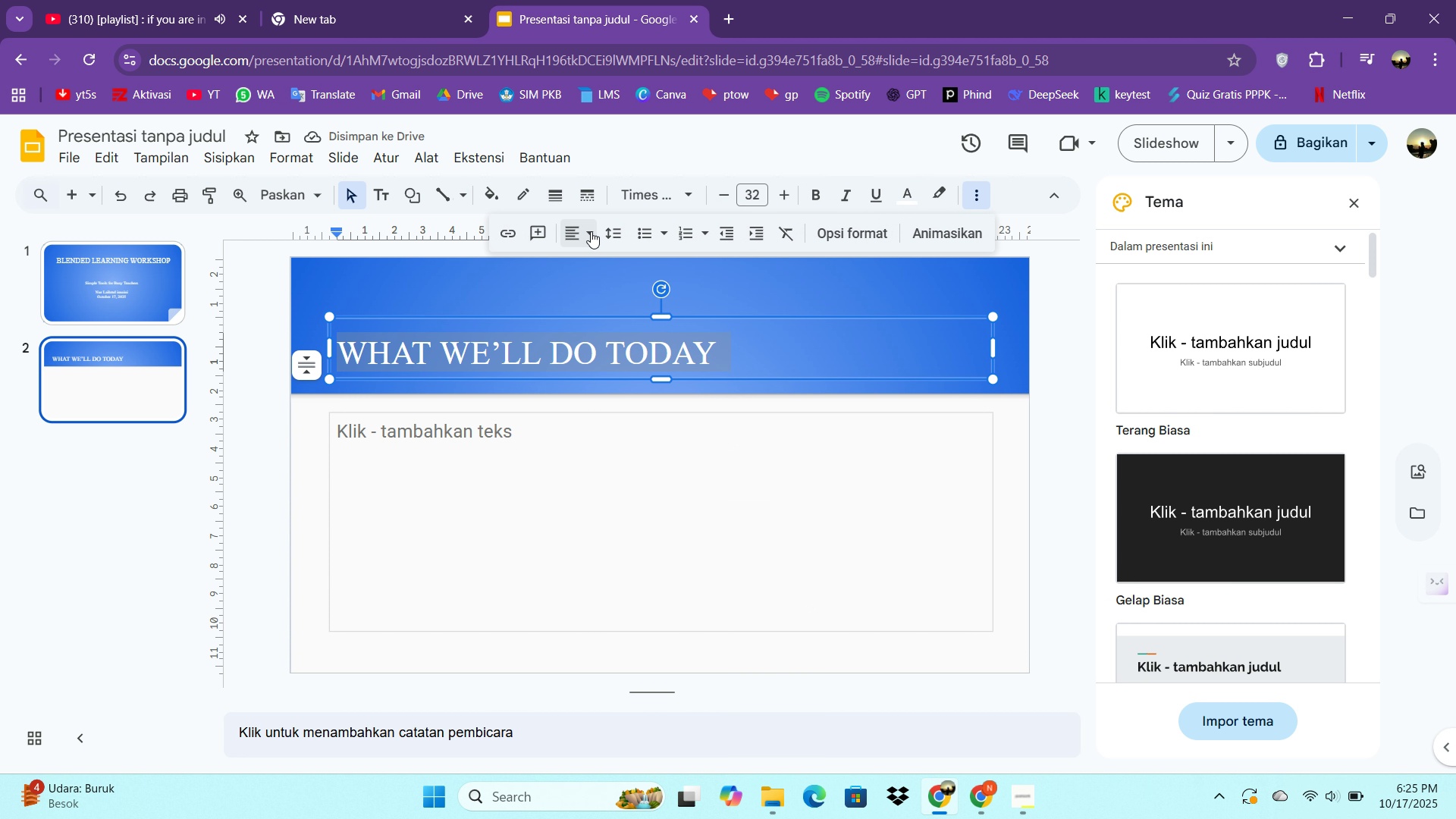 
left_click([579, 227])
 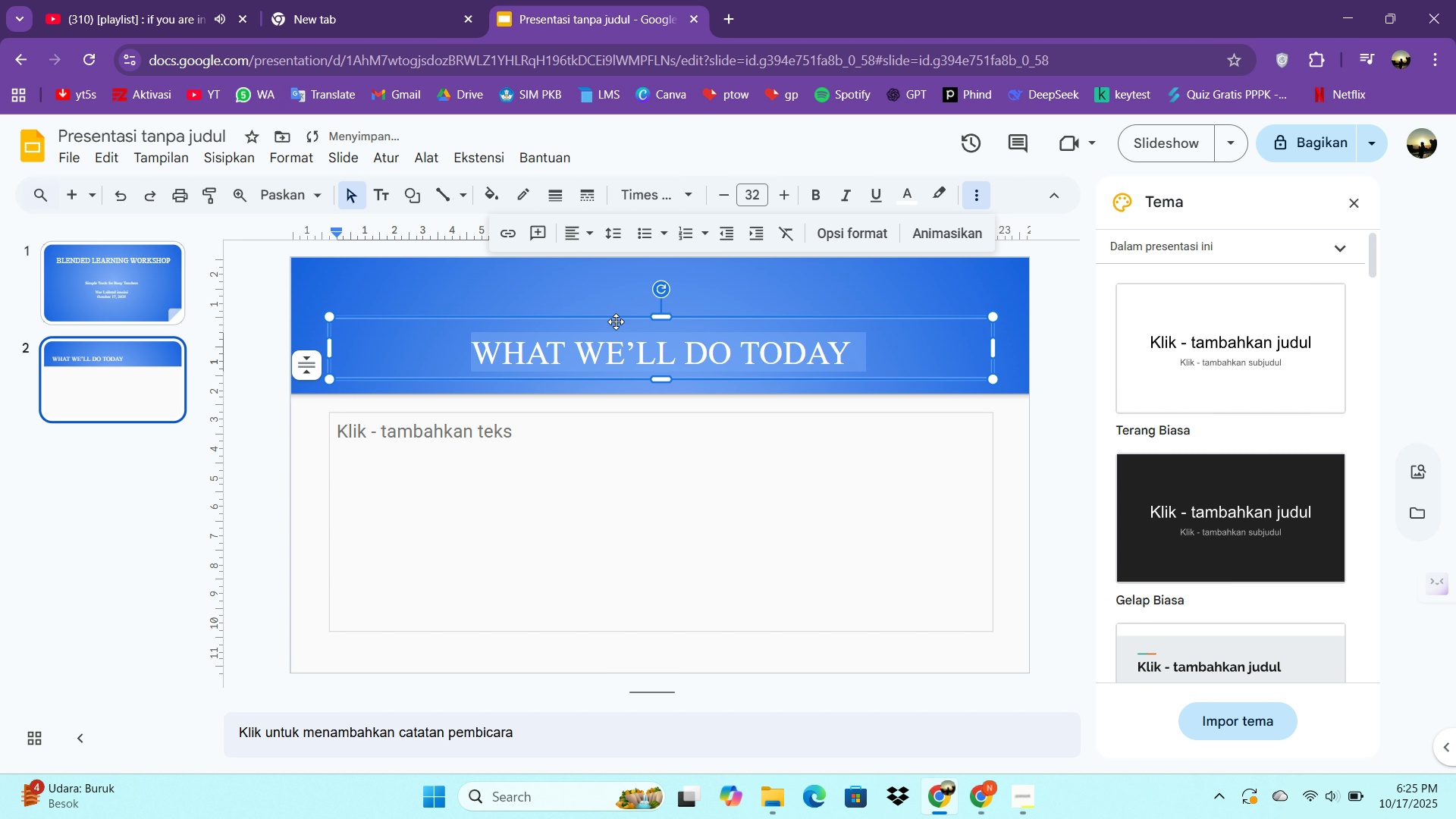 
left_click_drag(start_coordinate=[613, 322], to_coordinate=[613, 296])
 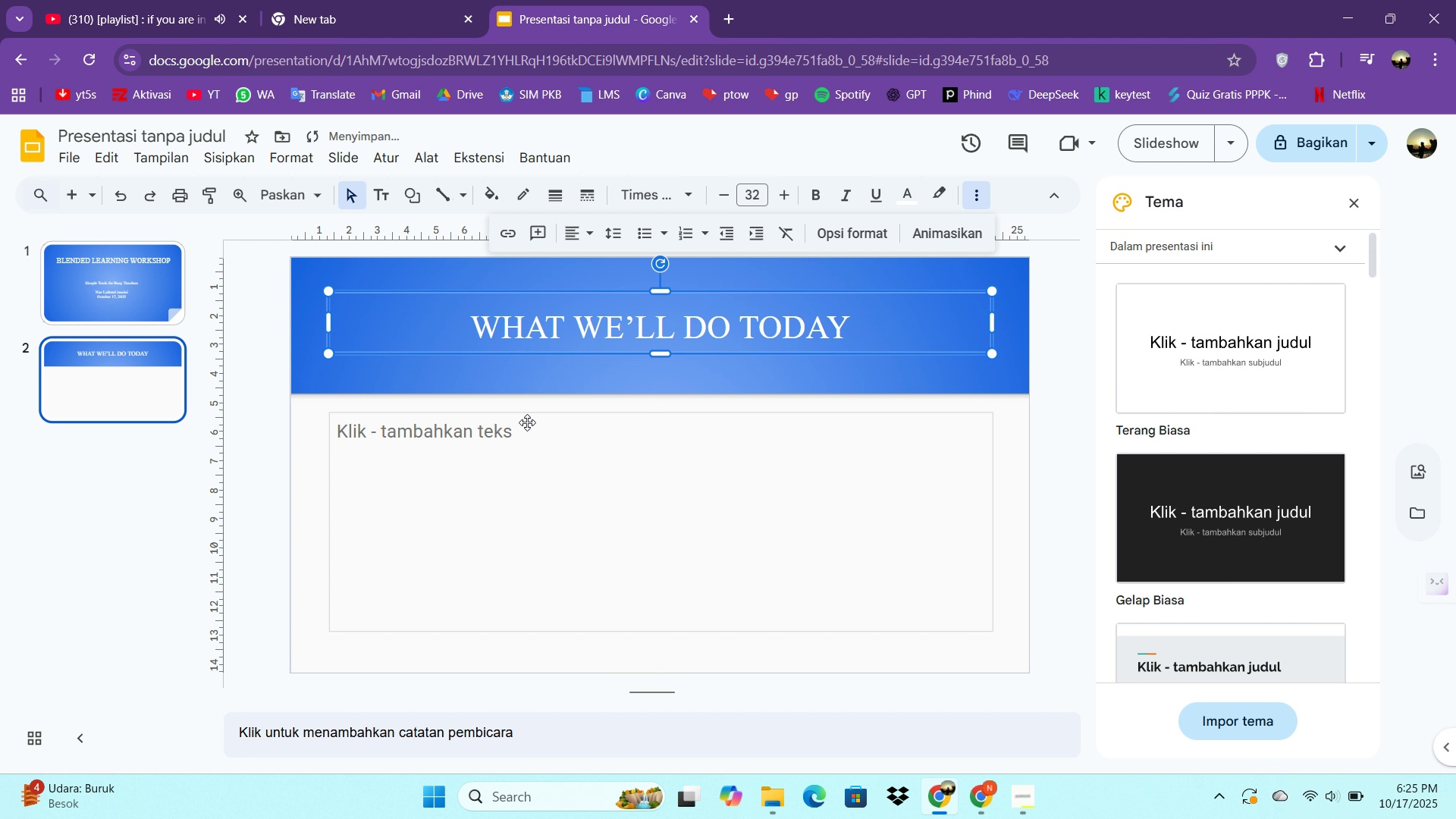 
left_click([522, 427])
 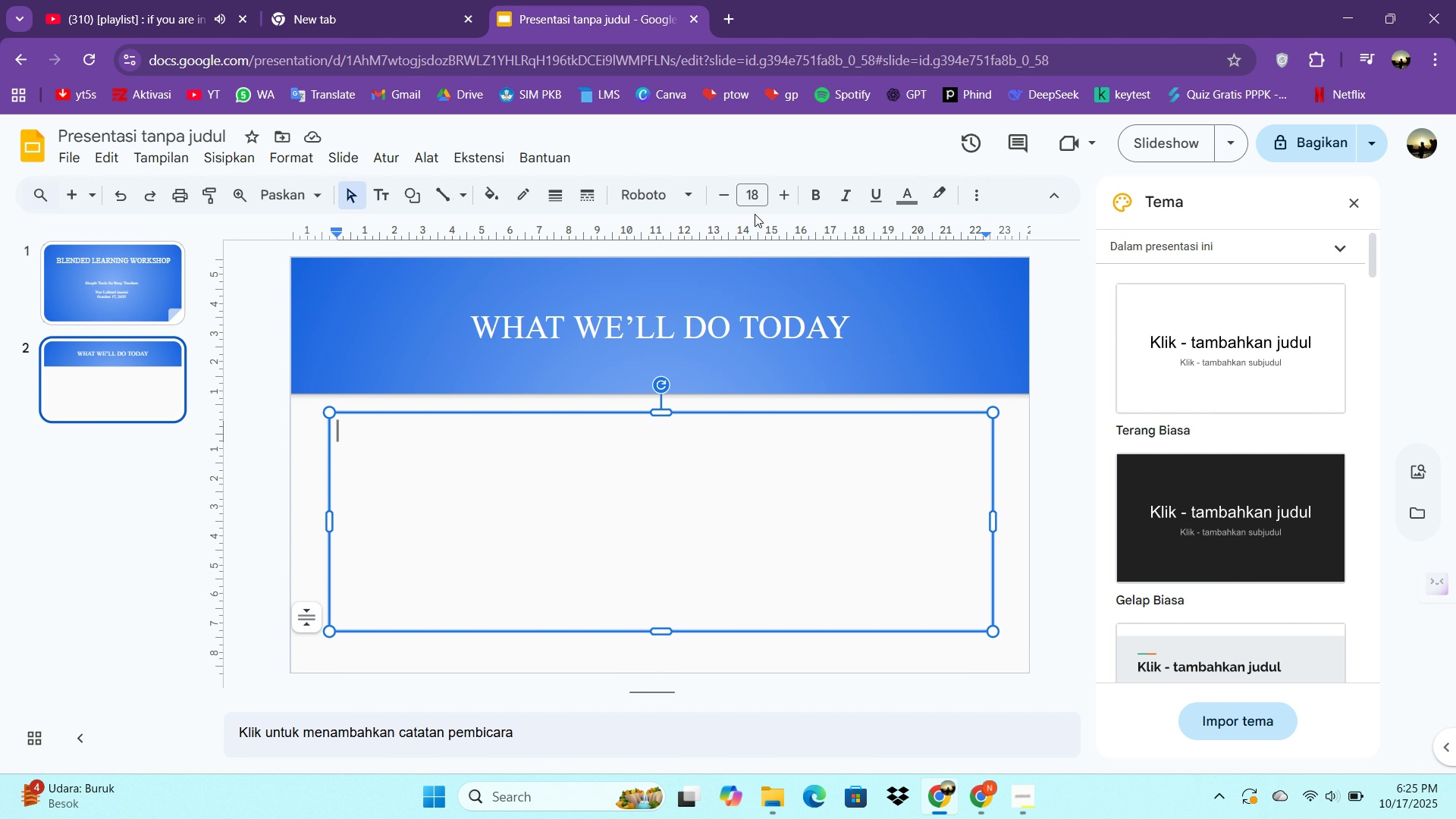 
left_click([983, 195])
 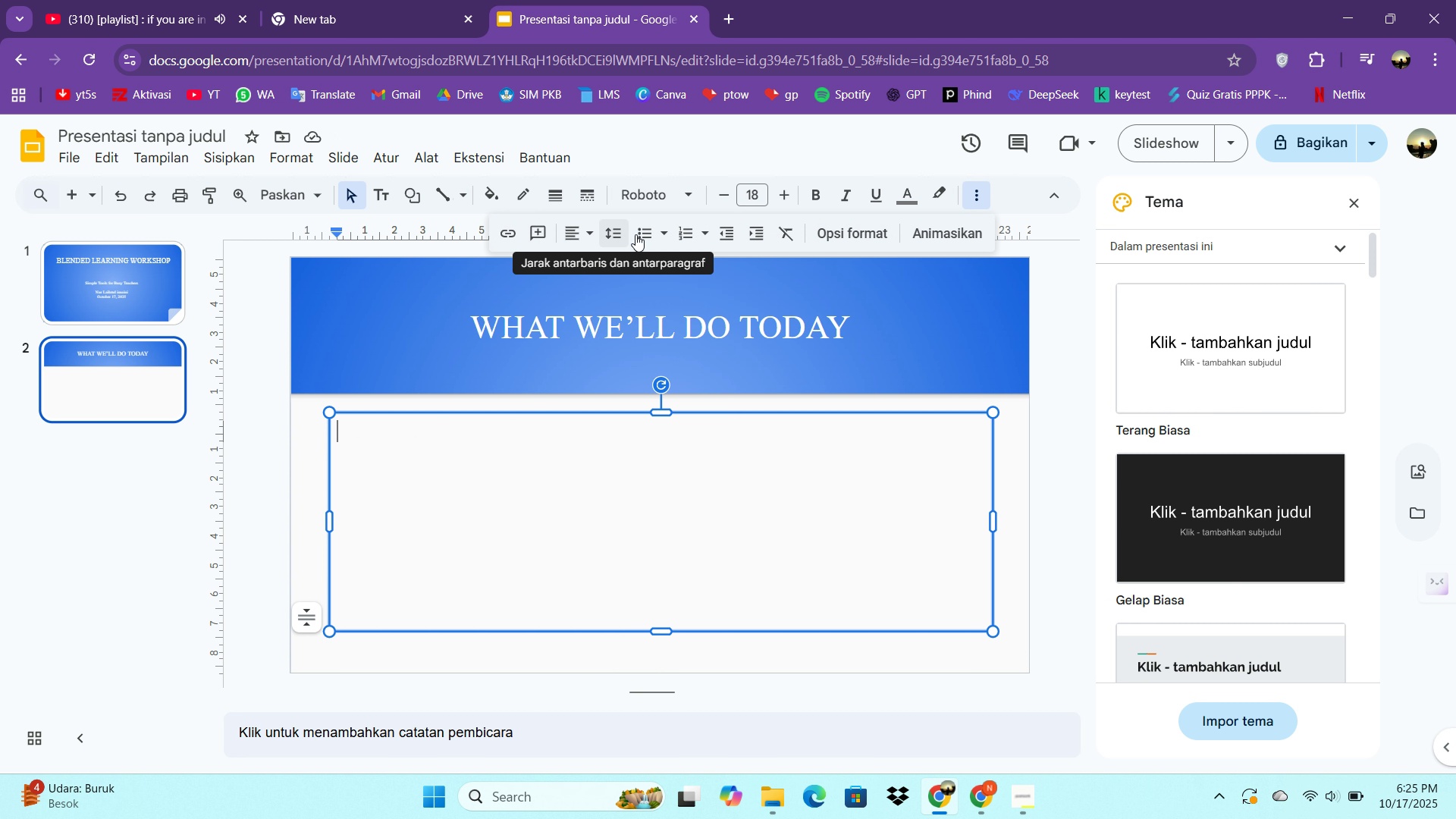 
left_click([639, 234])
 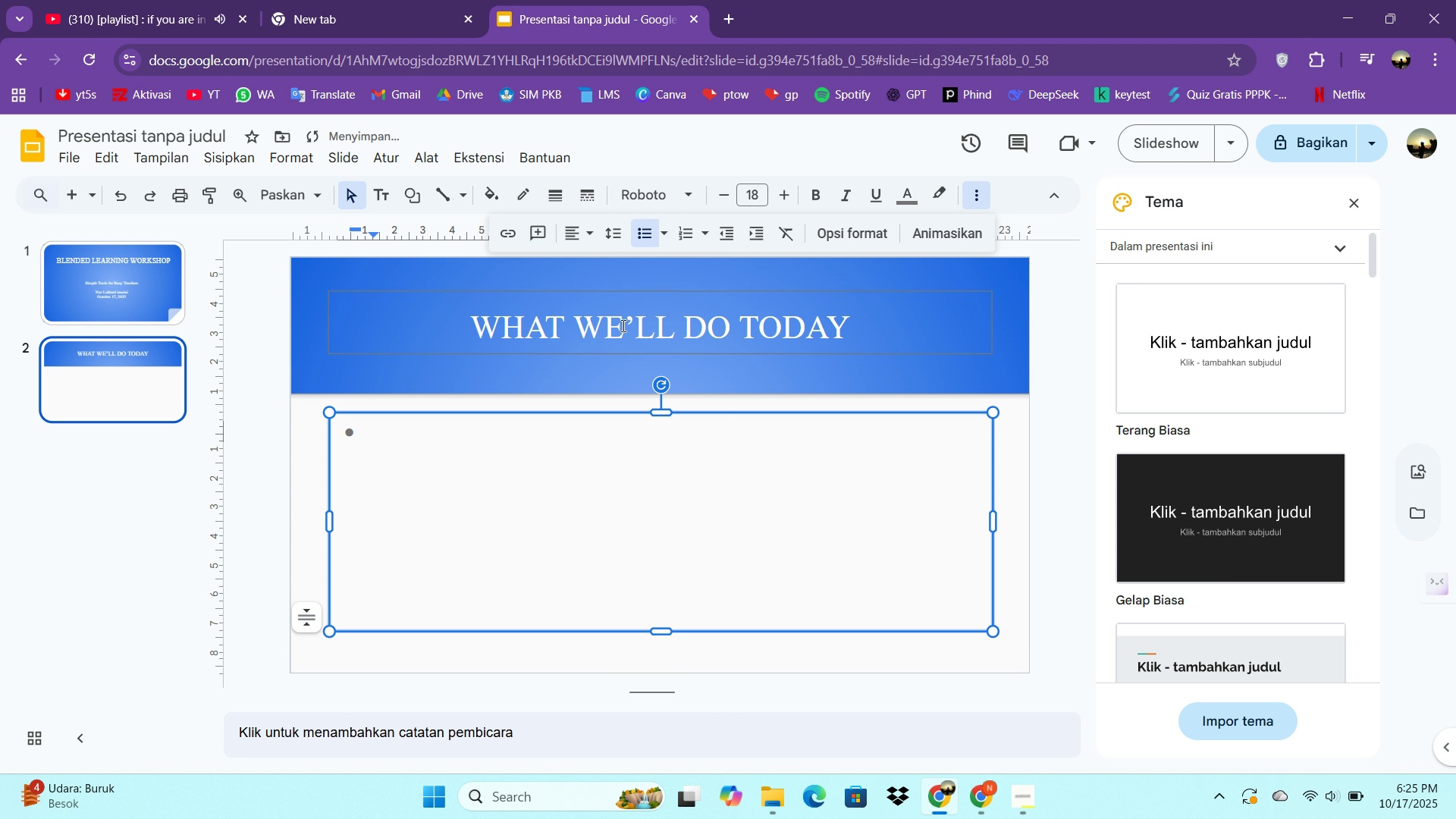 
type(b)
key(Backspace)
key(Tab)
type(b)
key(Backspace)
type(Blended Learning Bais)
key(Backspace)
key(Backspace)
type(sics)
 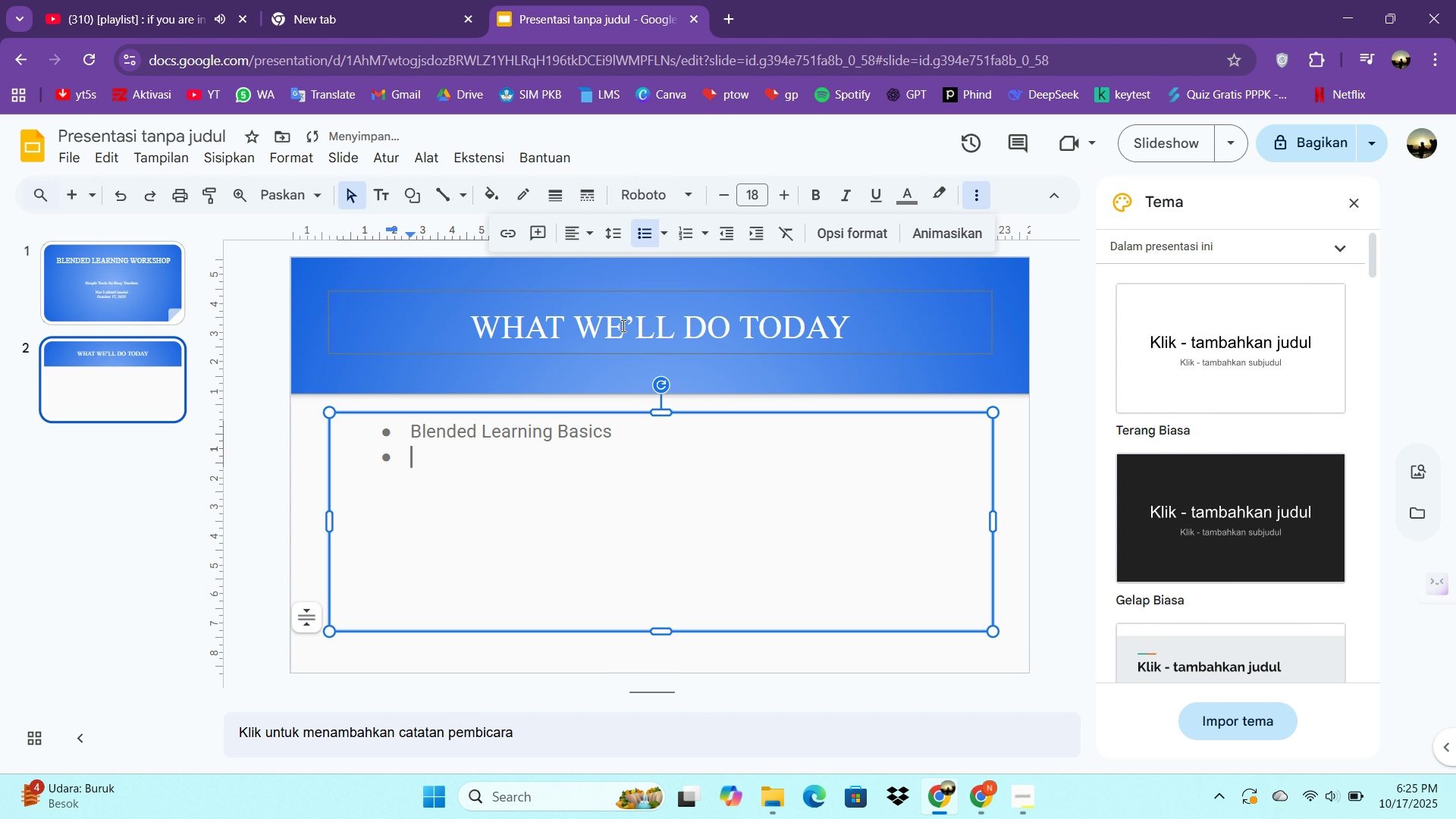 
 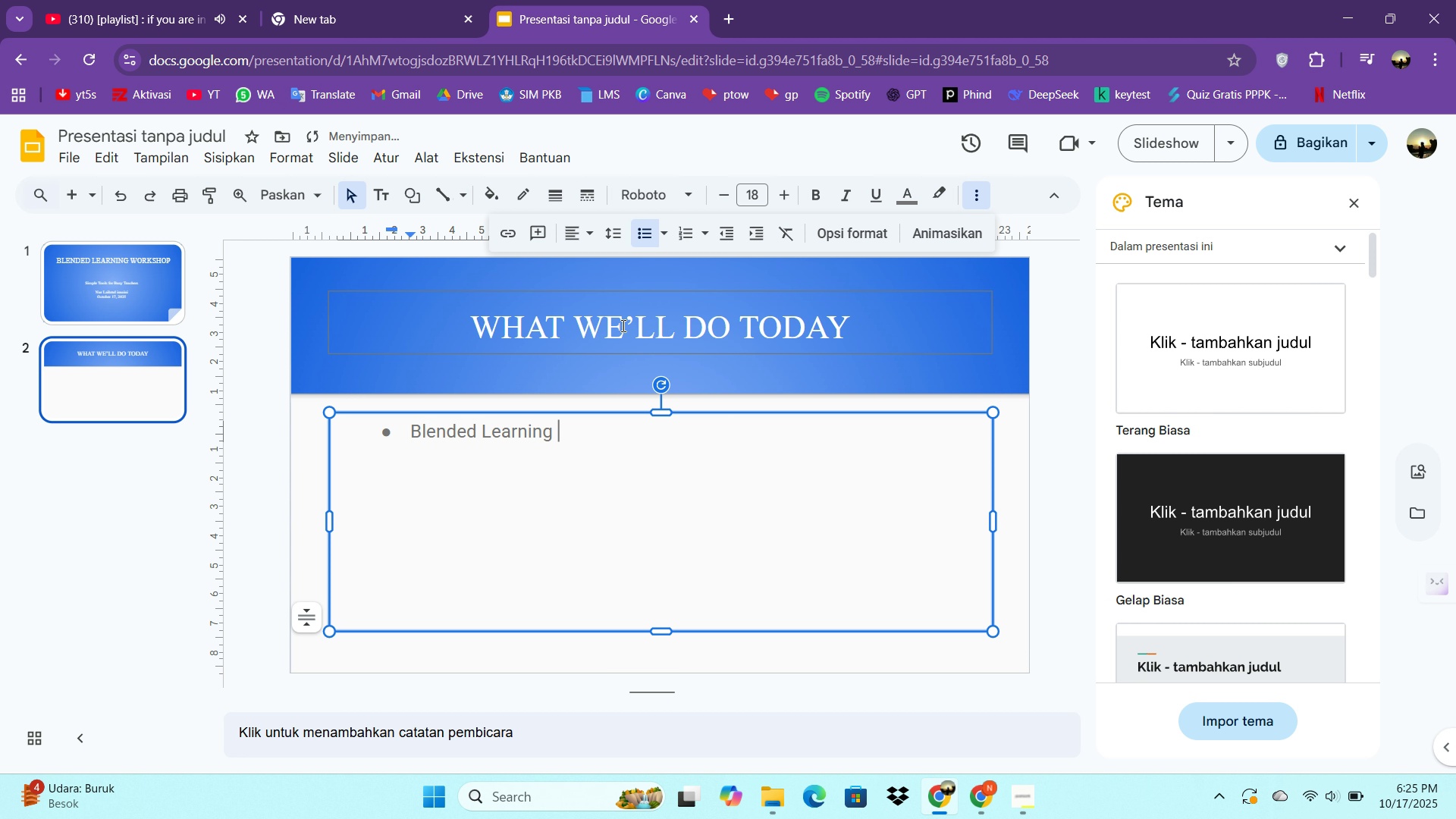 
key(Enter)
 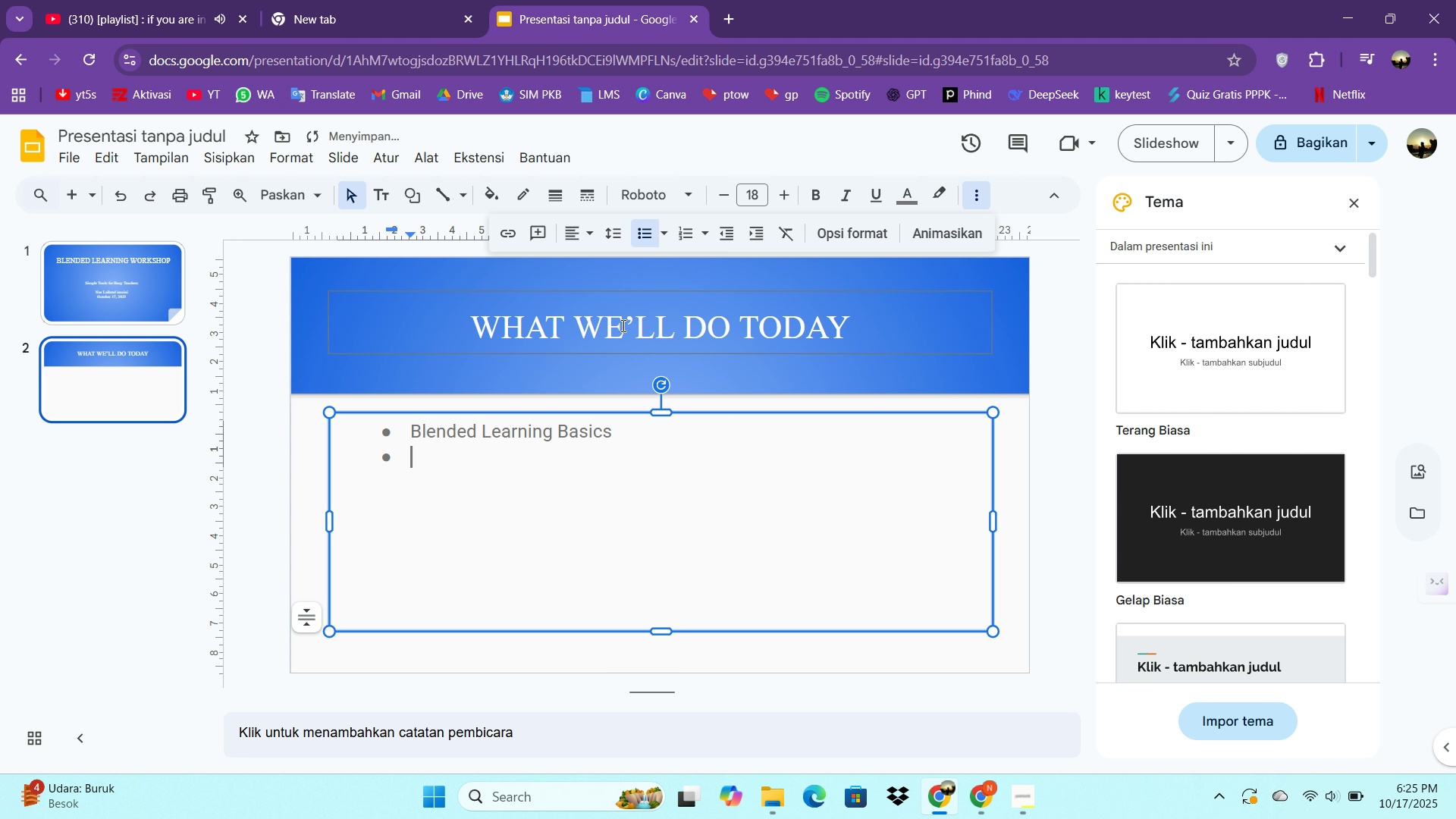 
key(Enter)
 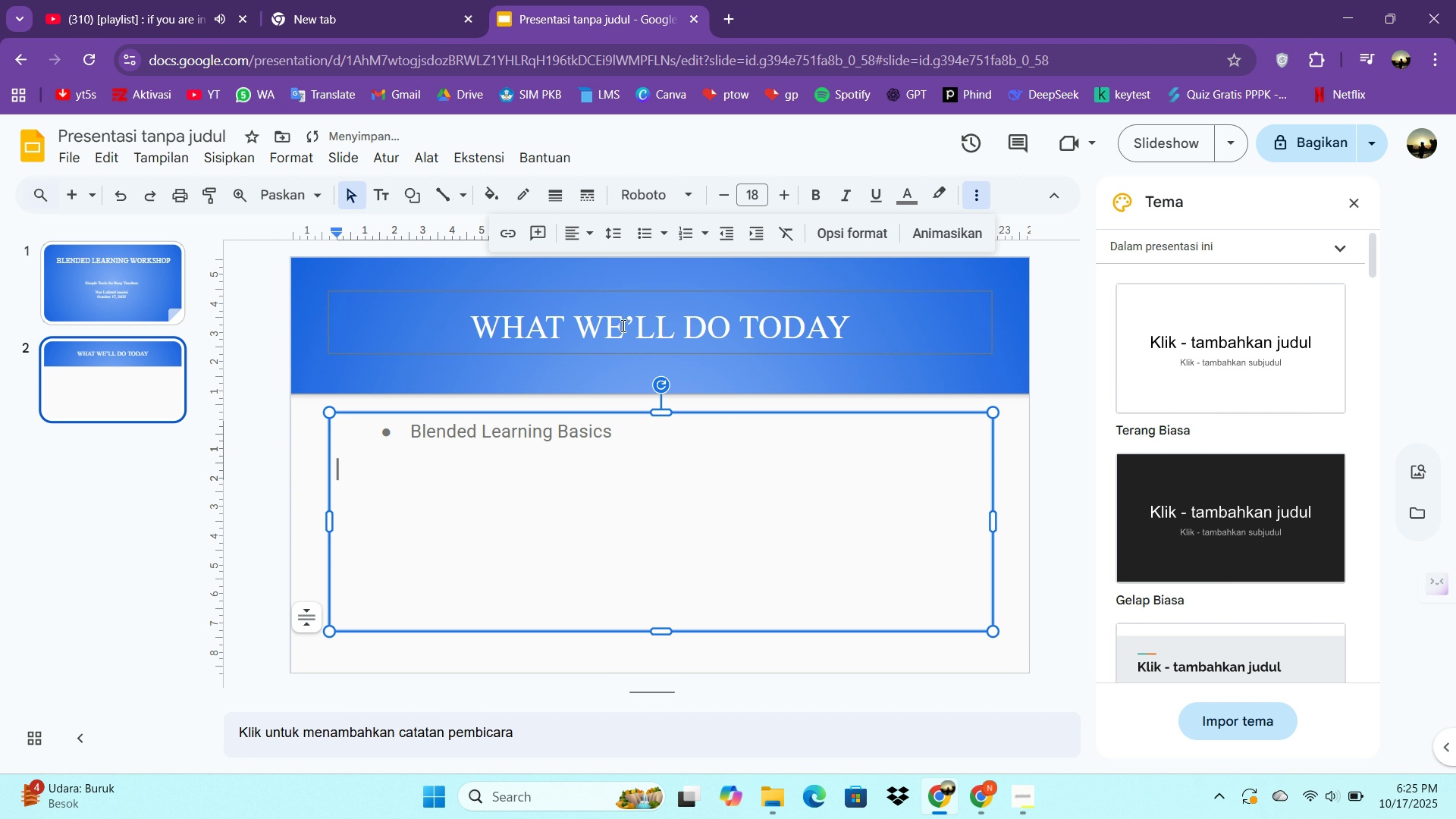 
key(Backspace)
 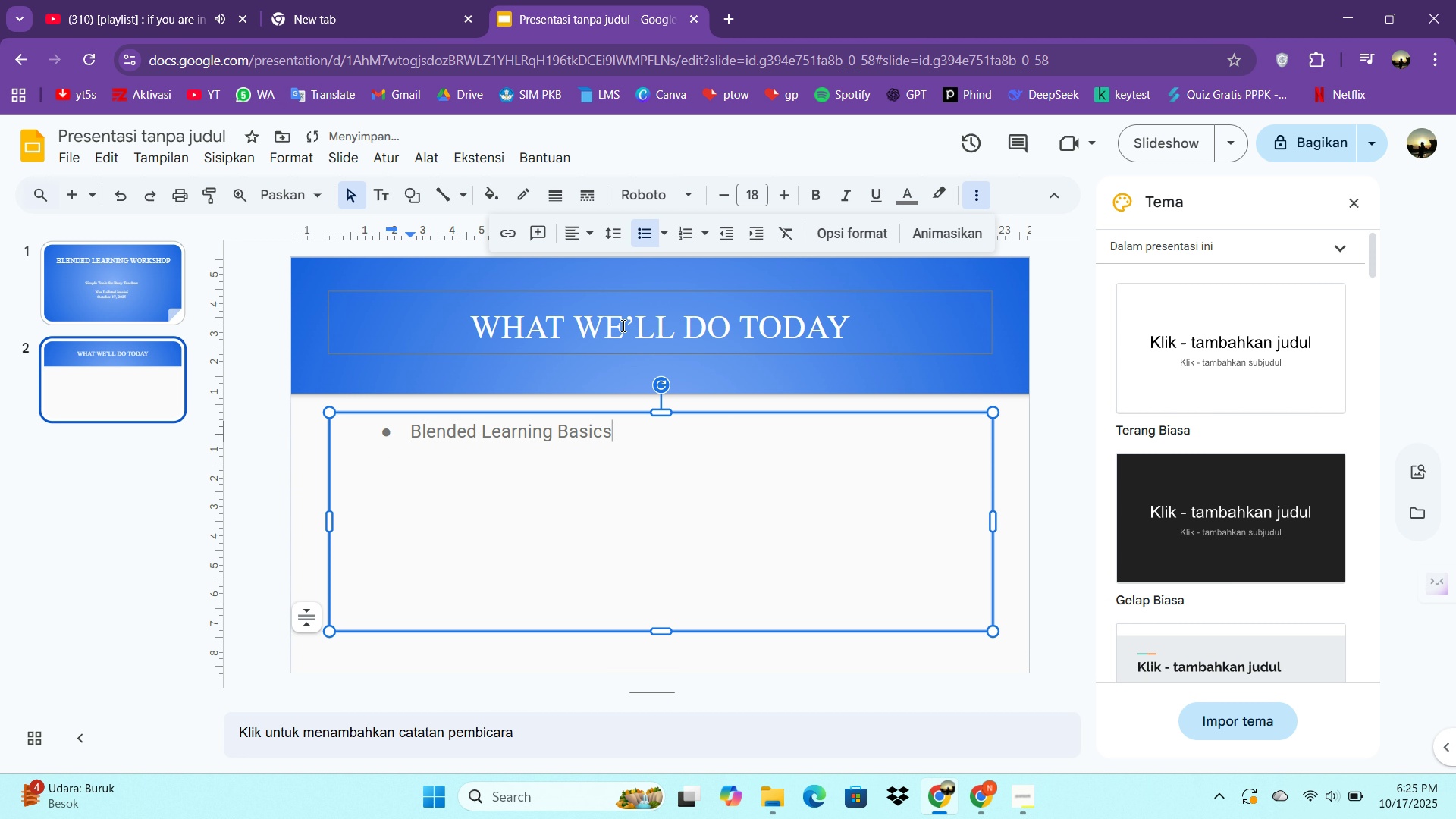 
key(Enter)
 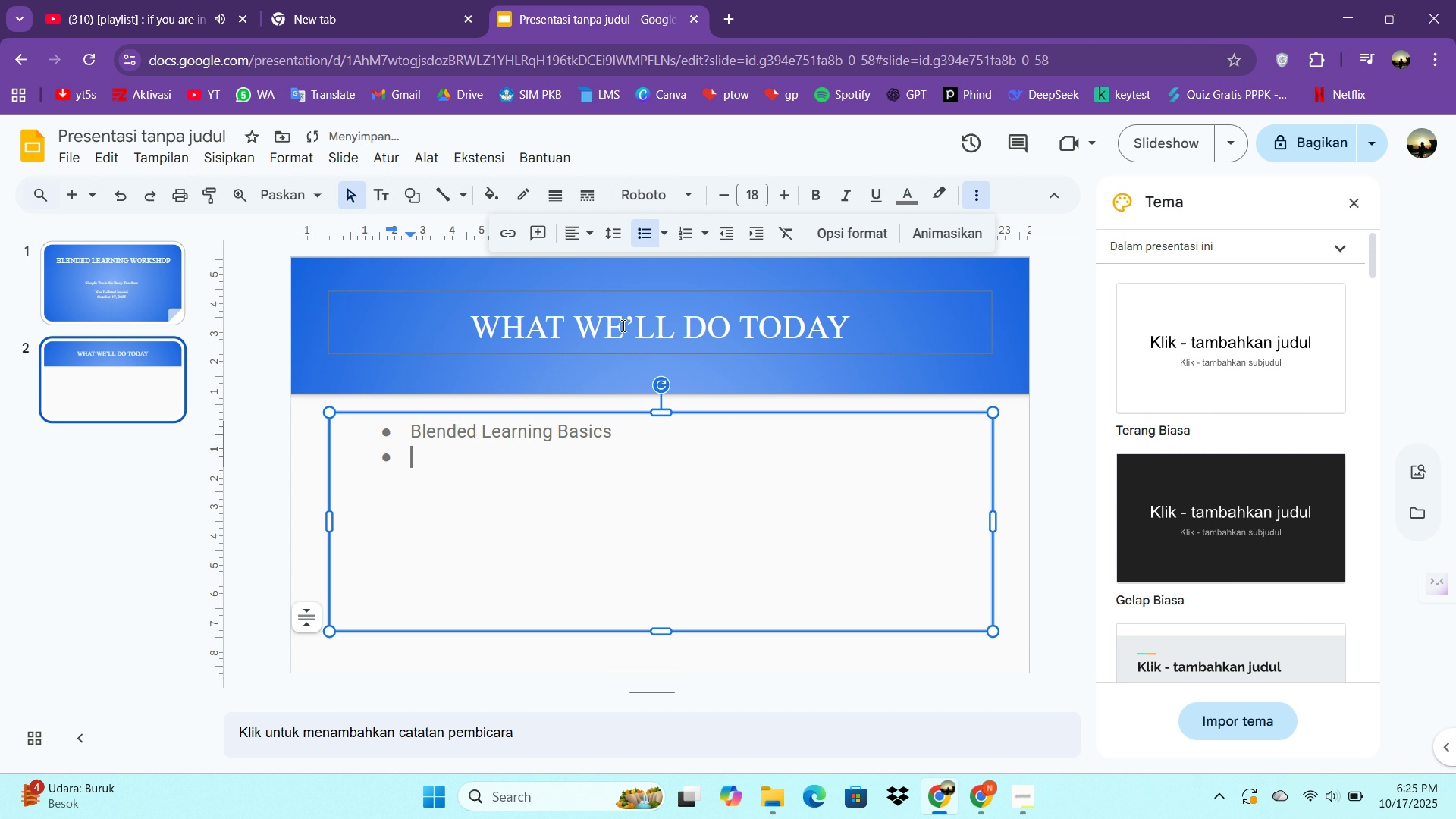 
hold_key(key=ShiftLeft, duration=0.68)
 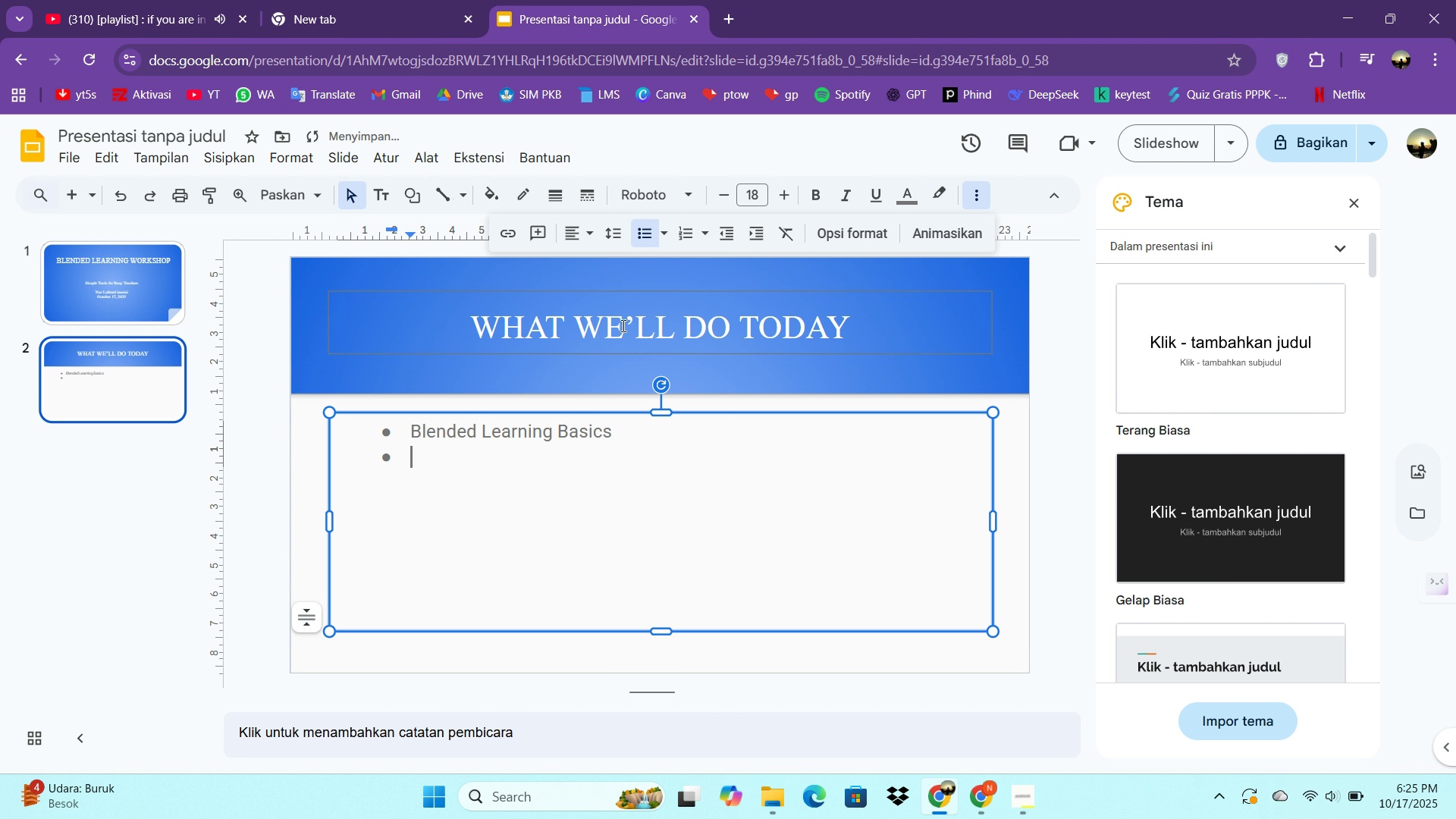 
type(3 Easy Tools to tr)
key(Backspace)
key(Backspace)
type(Try)
 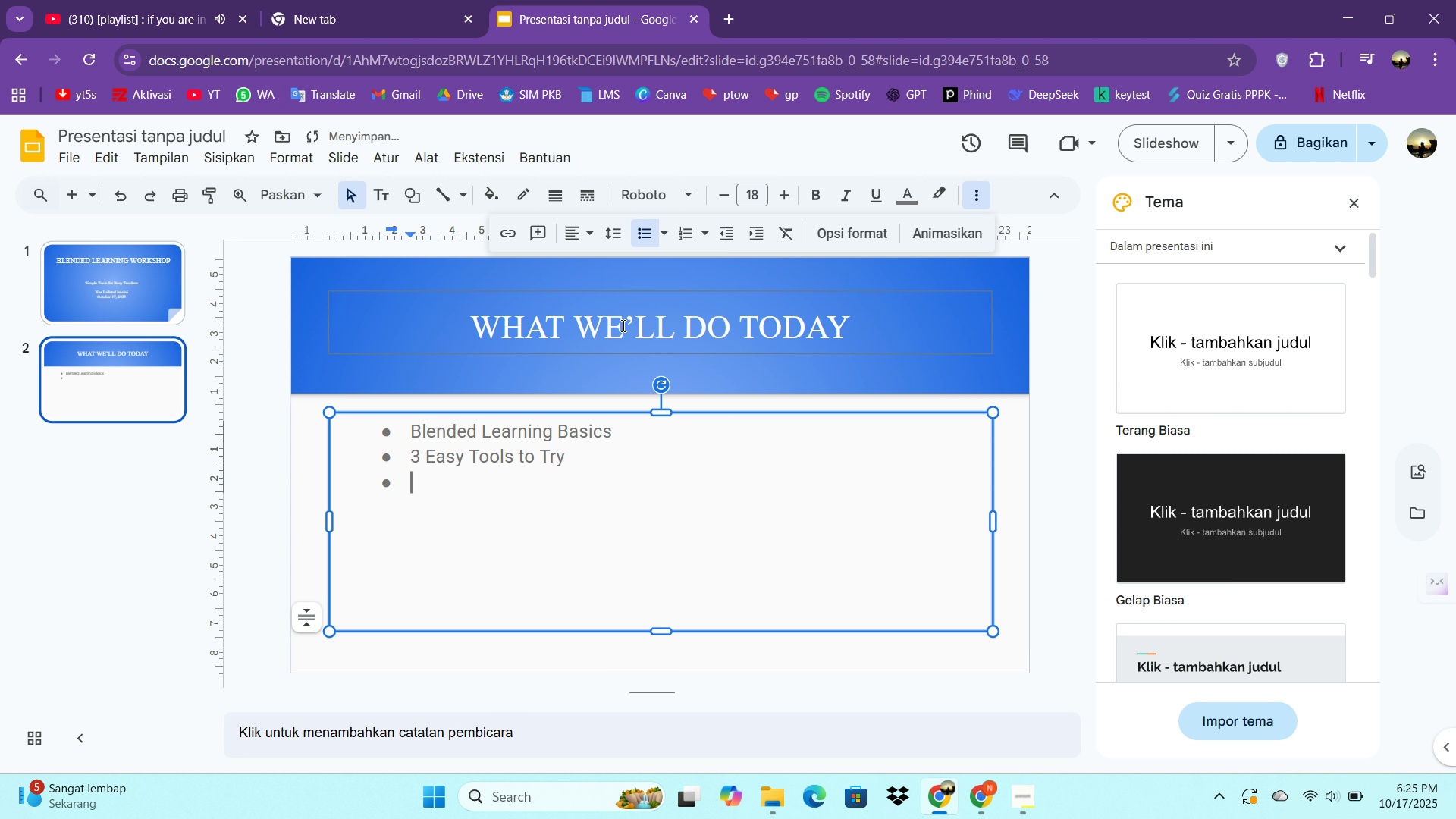 
 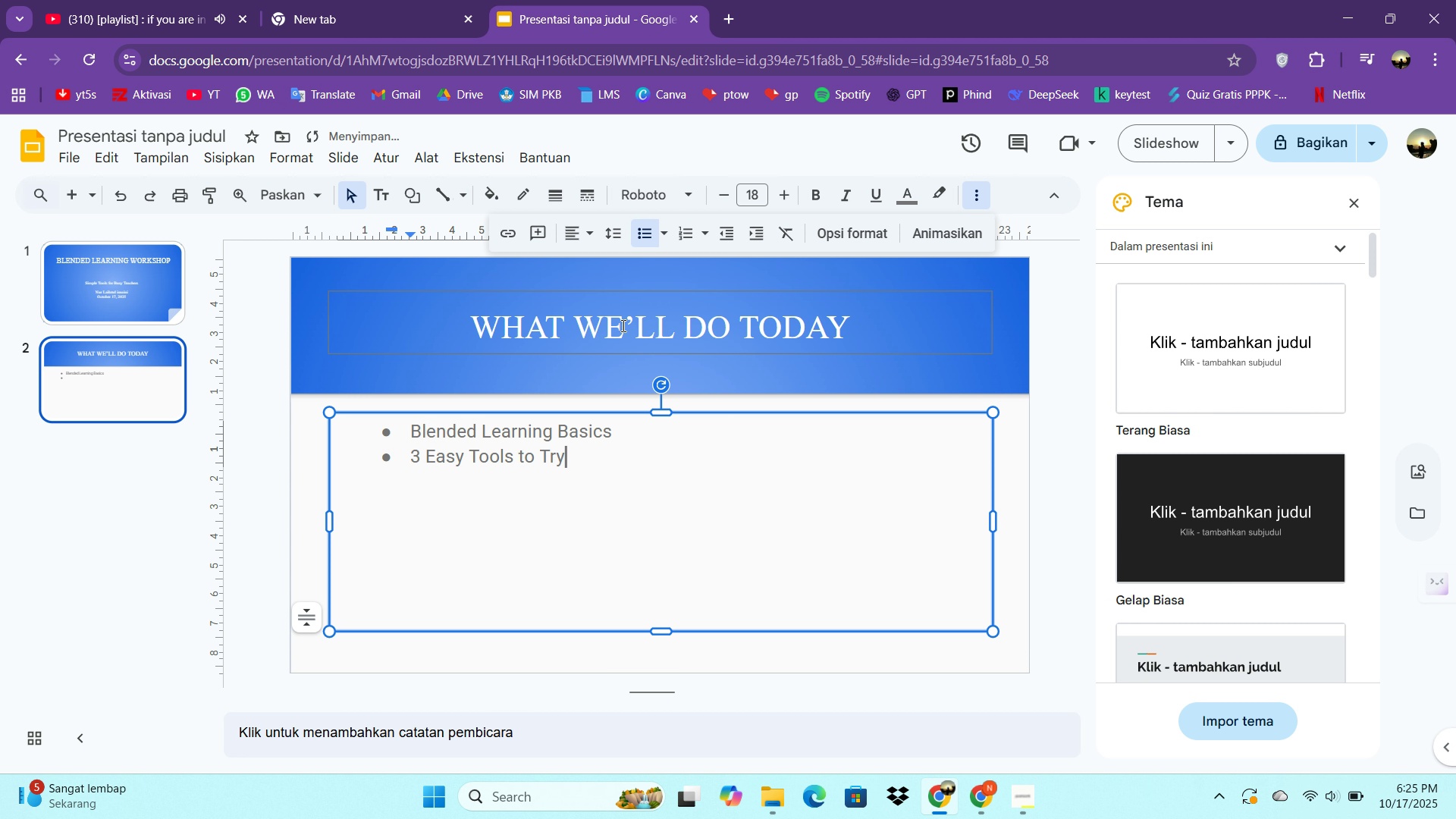 
key(Enter)
 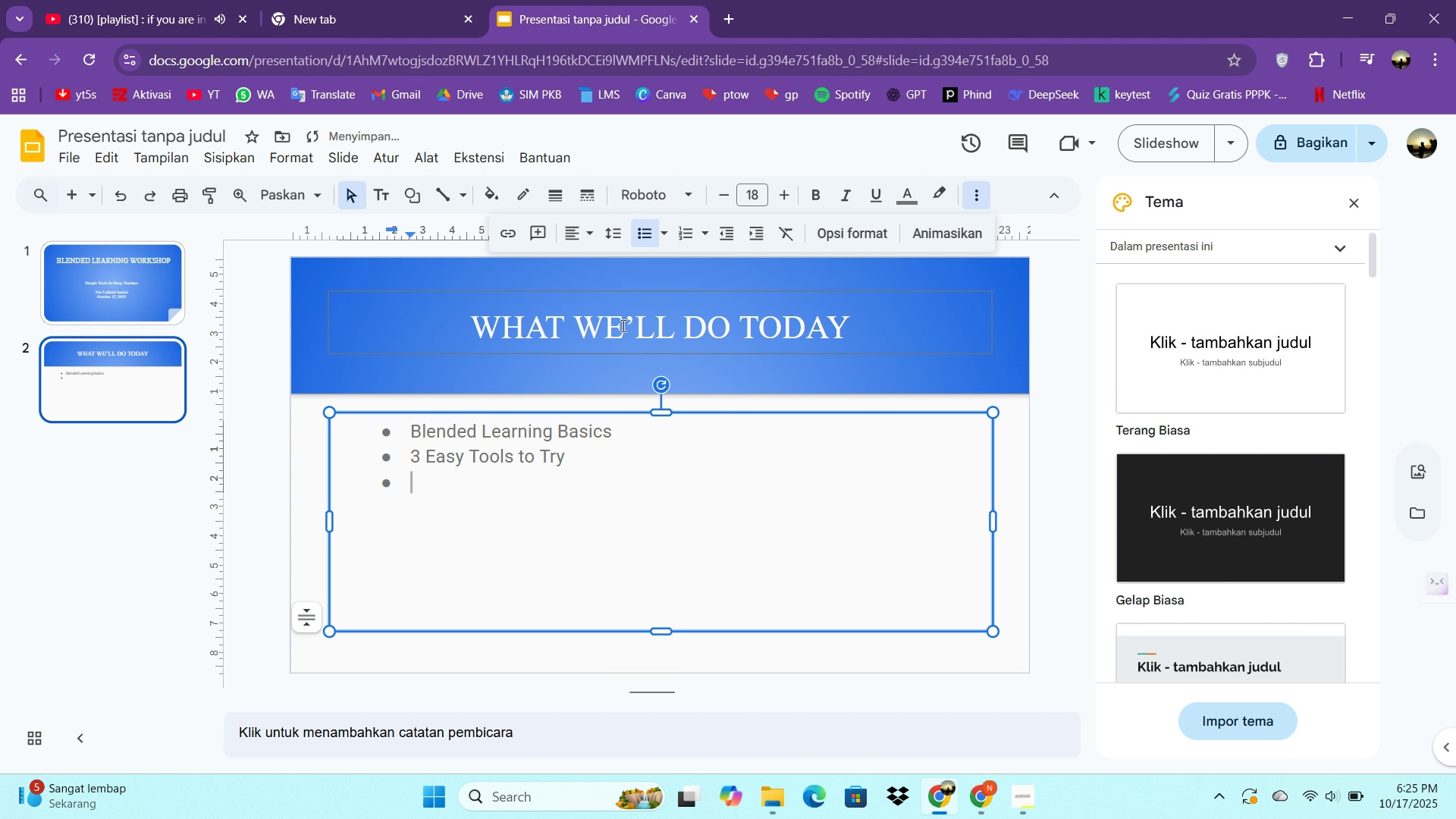 
type(Lets)
key(Backspace)
type('s Pracit)
key(Backspace)
key(Backspace)
type(tive)
key(Backspace)
key(Backspace)
type(ce Together)
 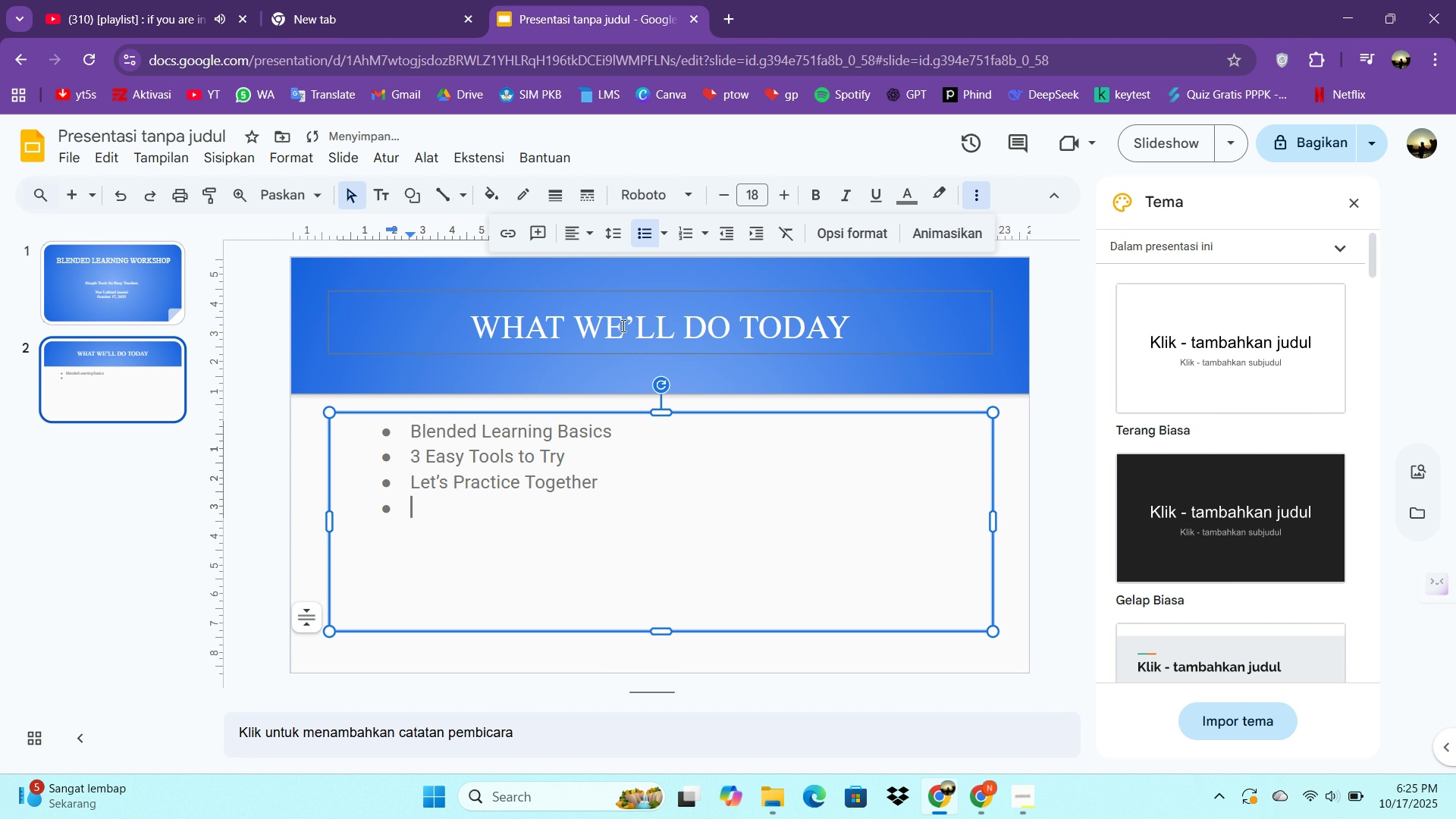 
 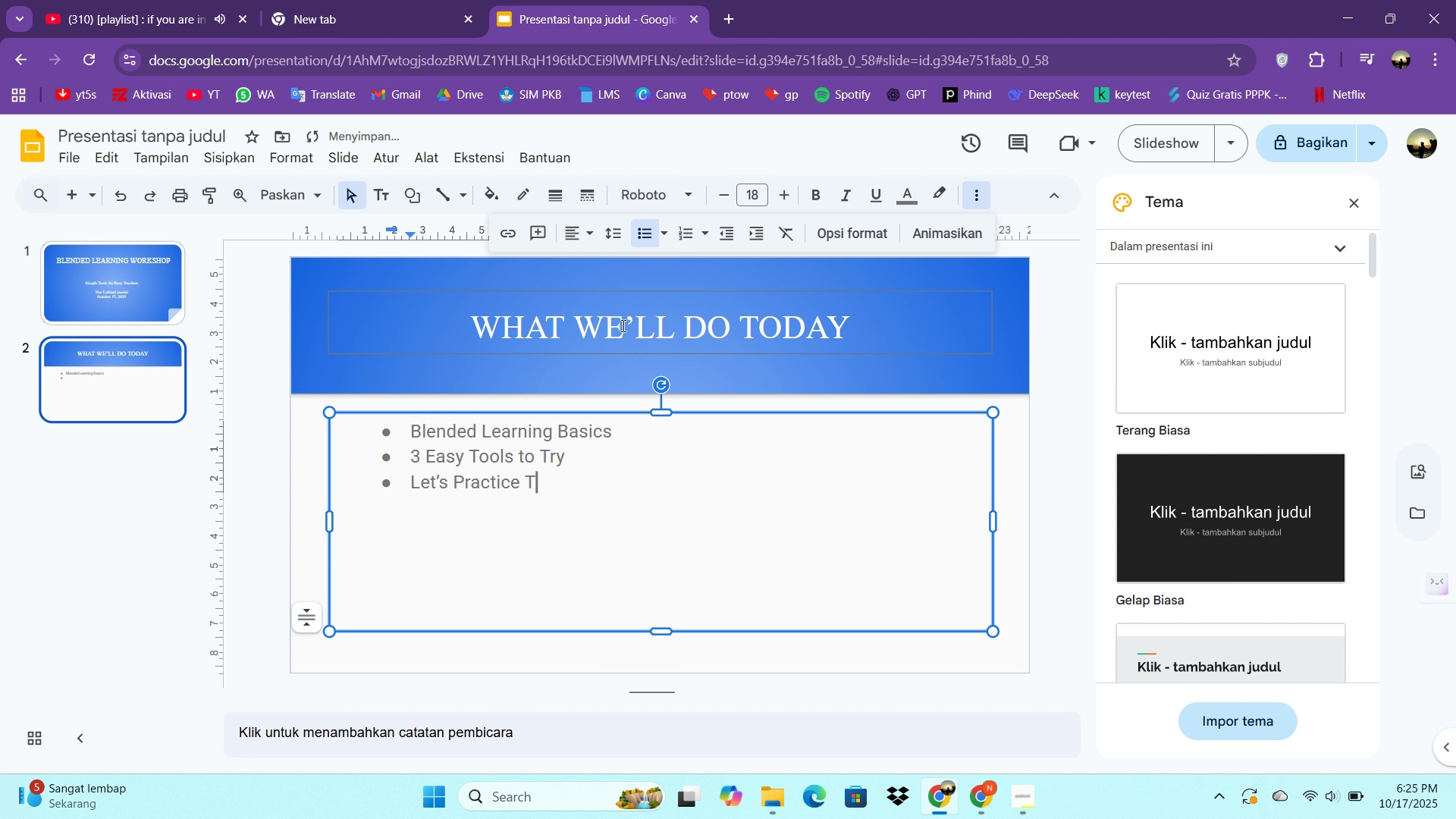 
key(Enter)
 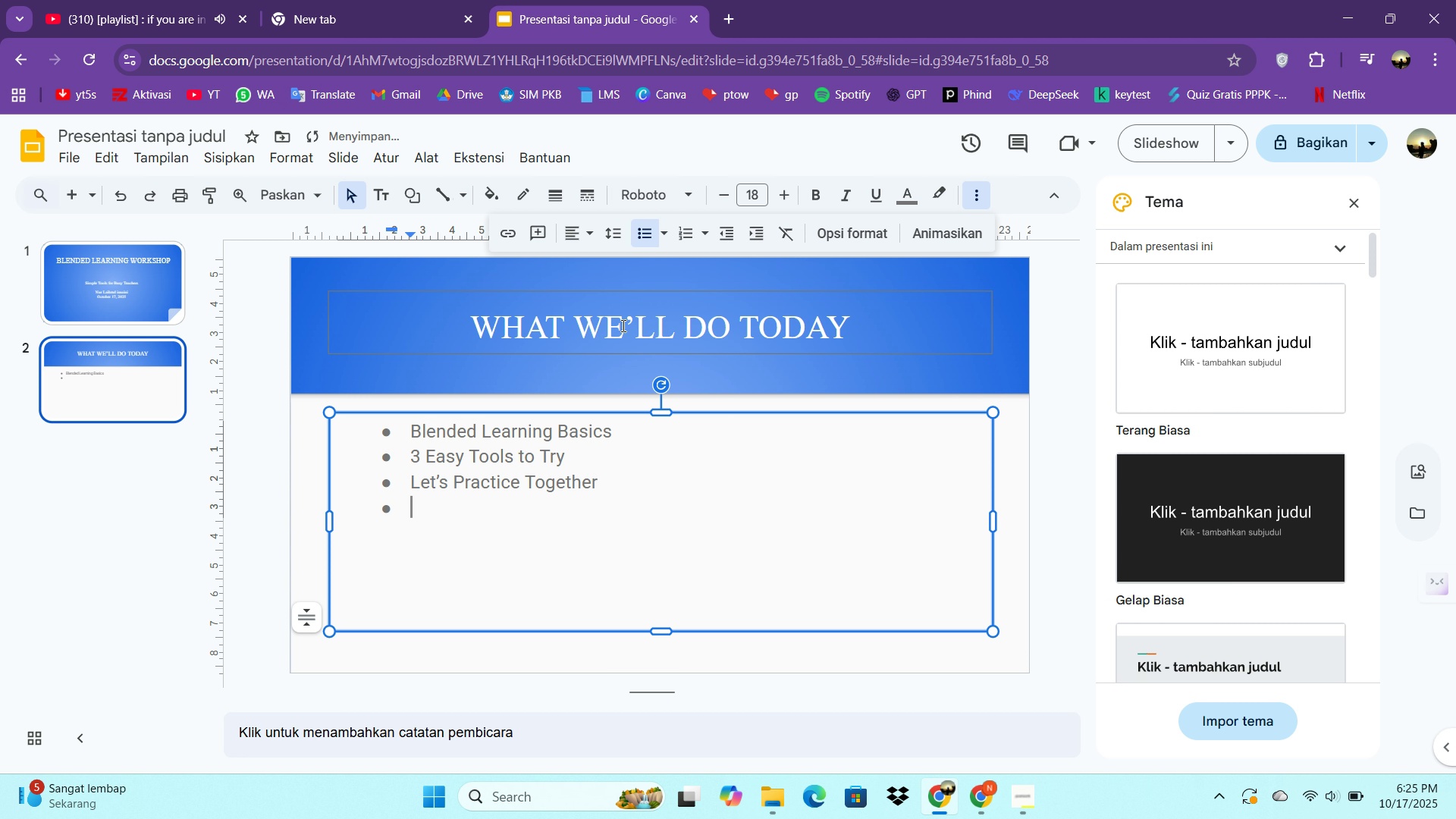 
type(Q&A & Next Steps)
 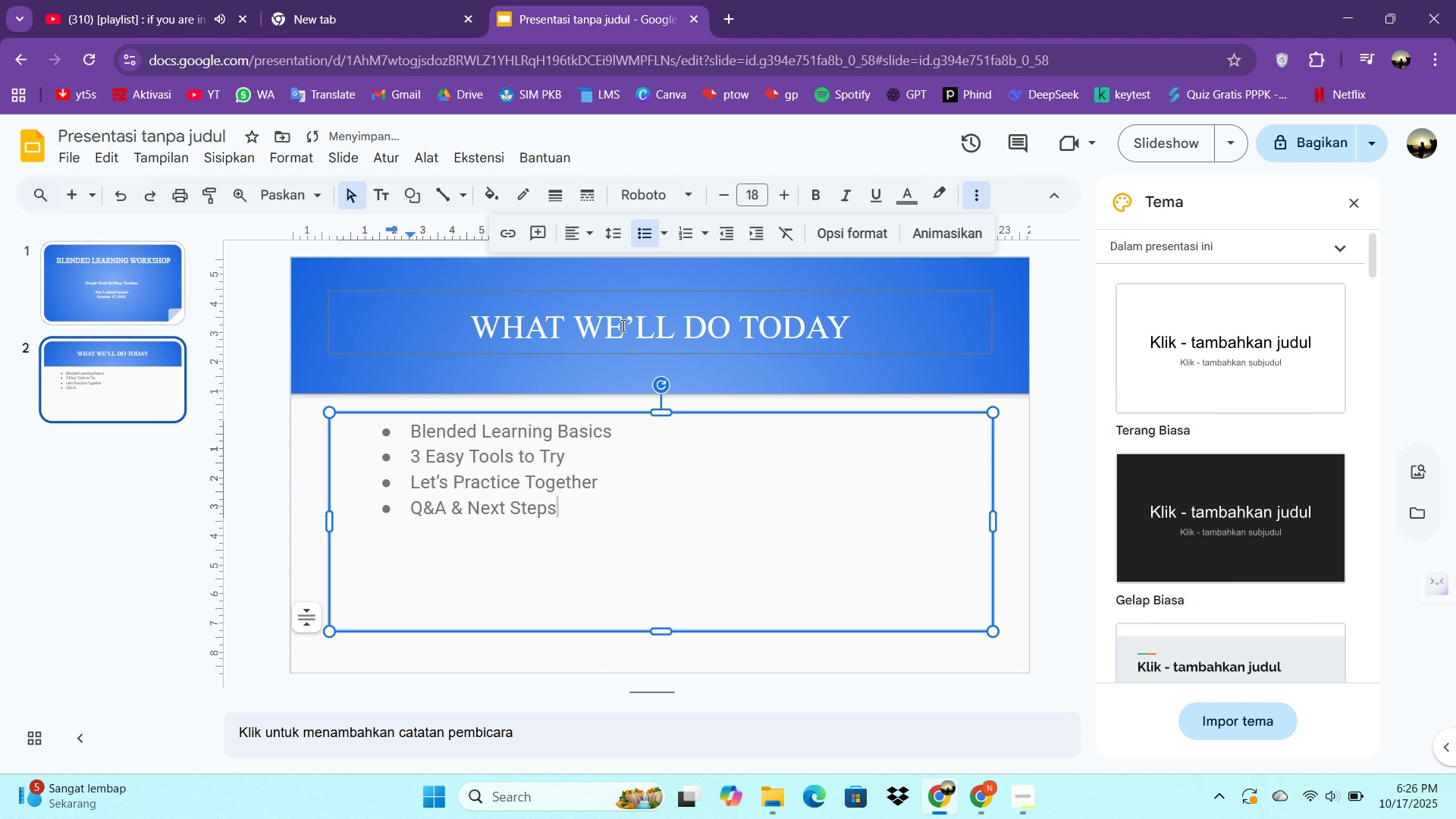 
key(Enter)
 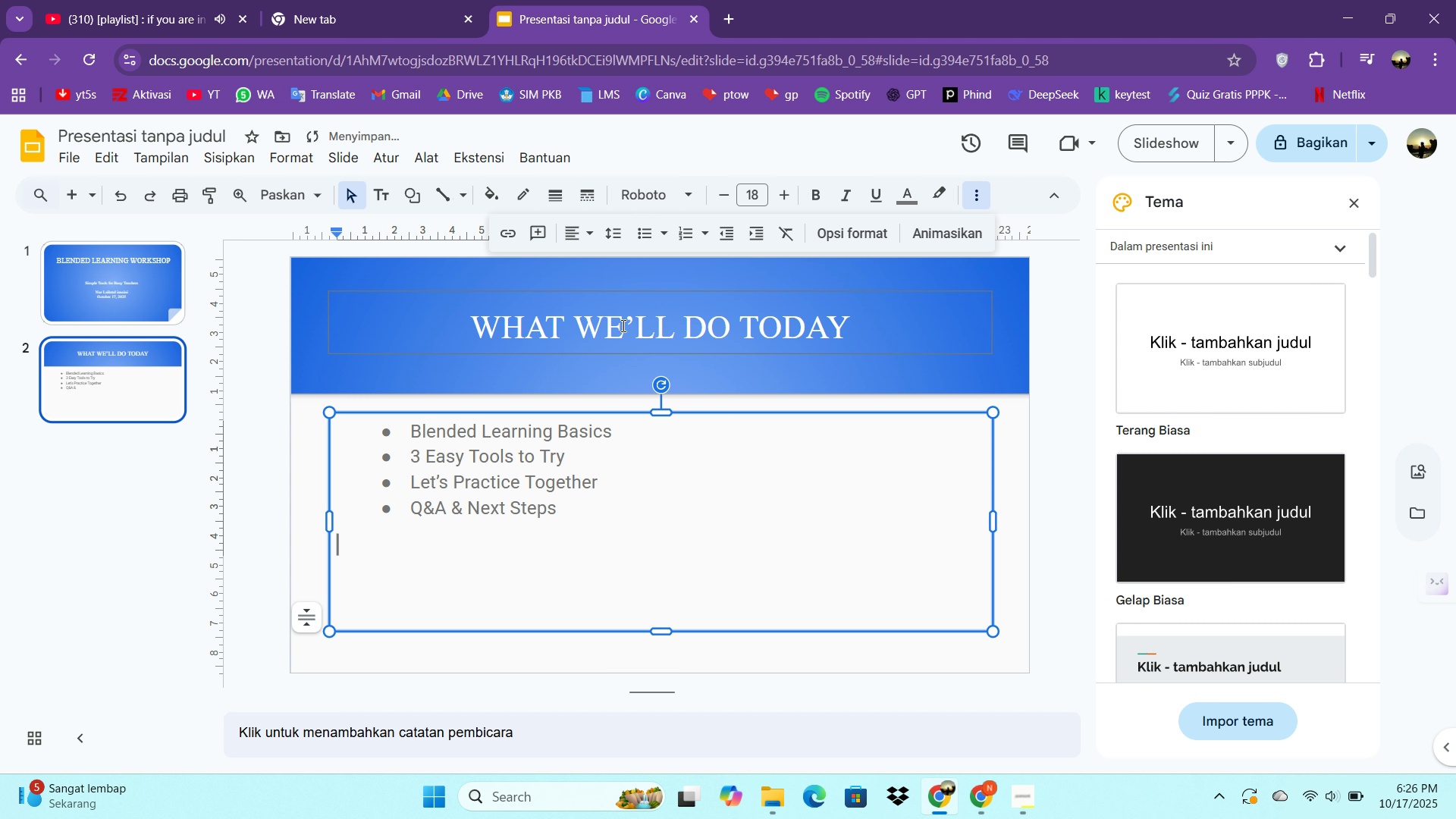 
key(Enter)
 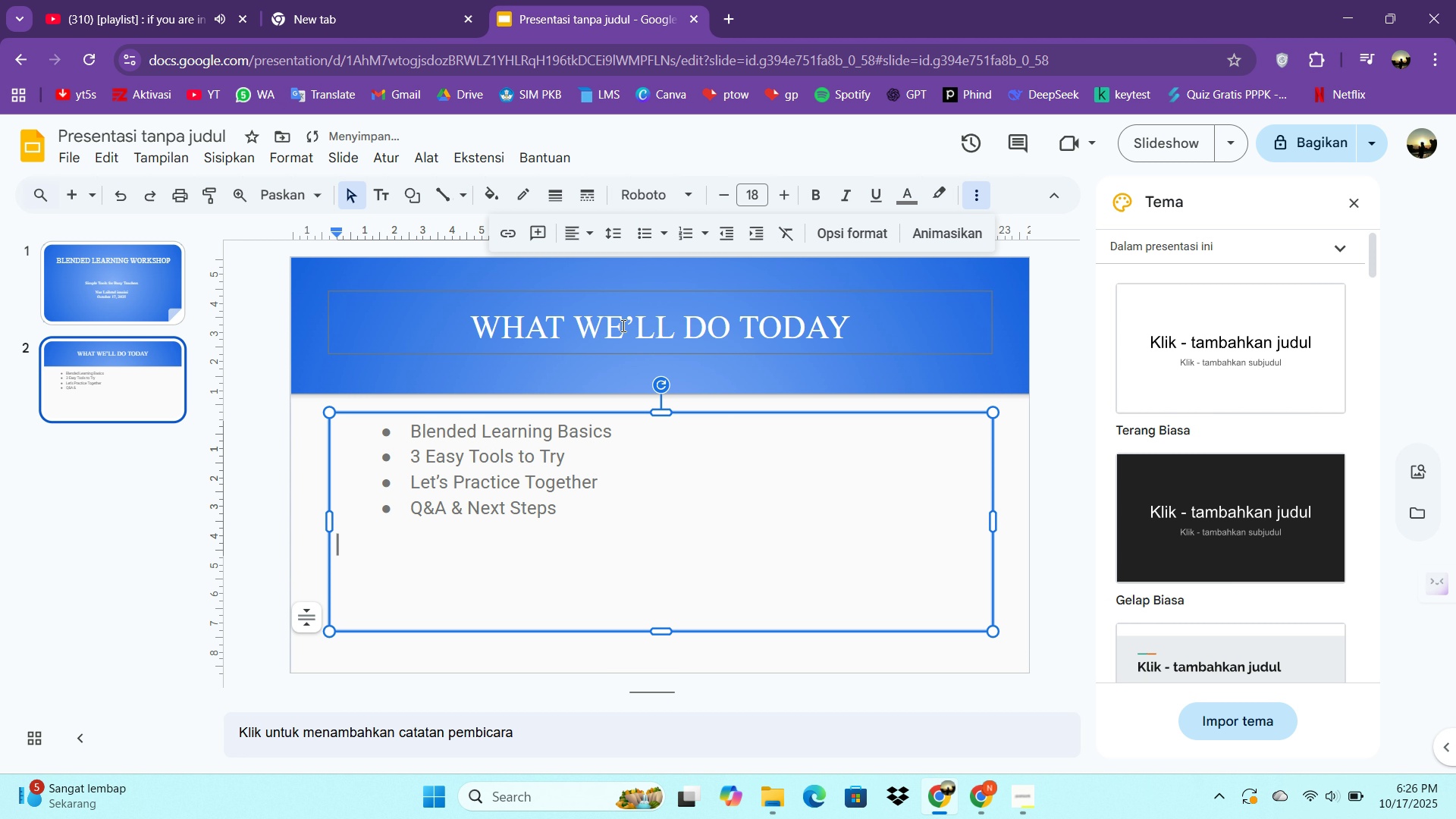 
key(Enter)
 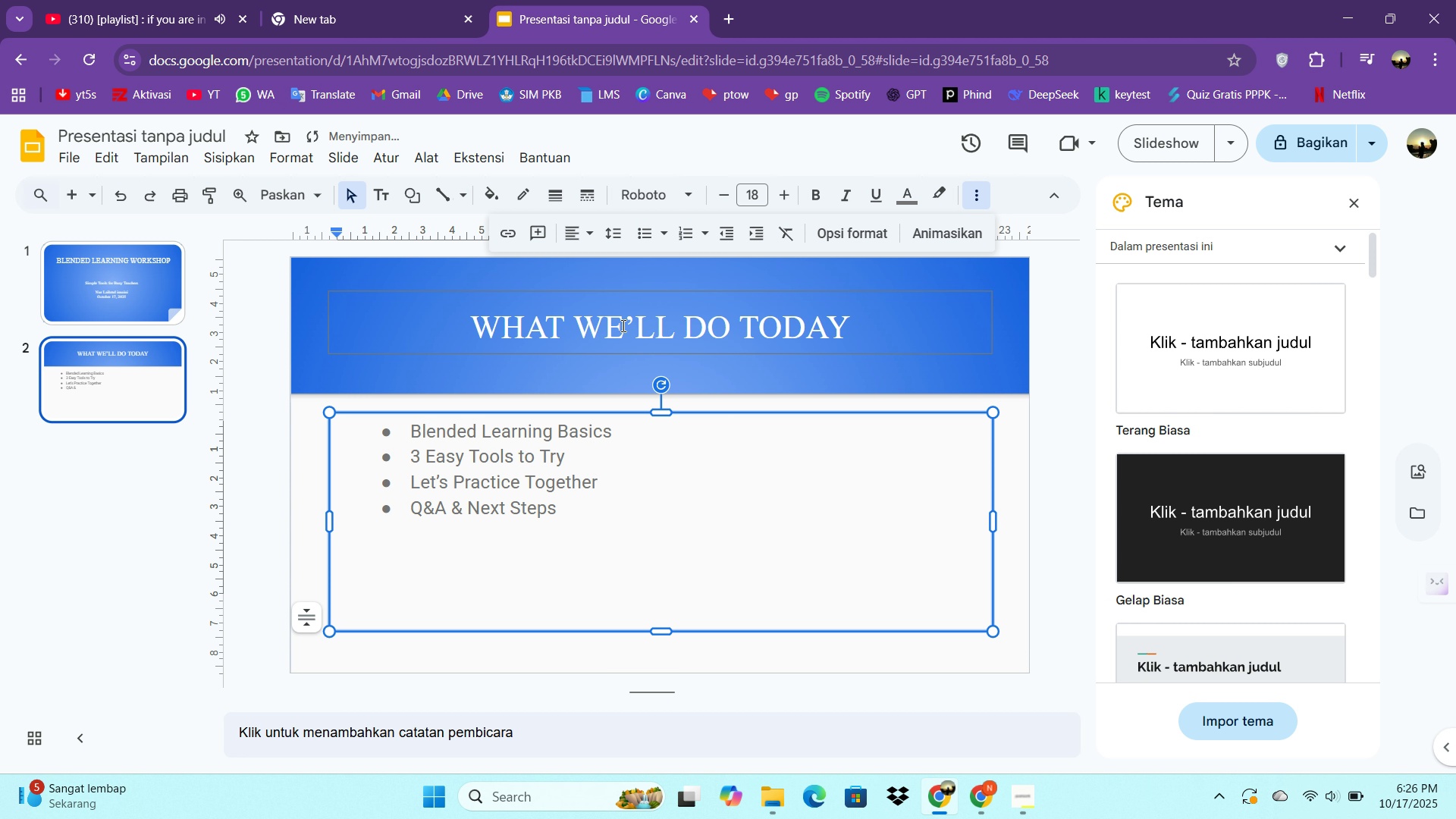 
type(Go)
key(Backspace)
type(OAL )
key(Backspace)
type(: Find 1 tool you can use tomorrow!)
 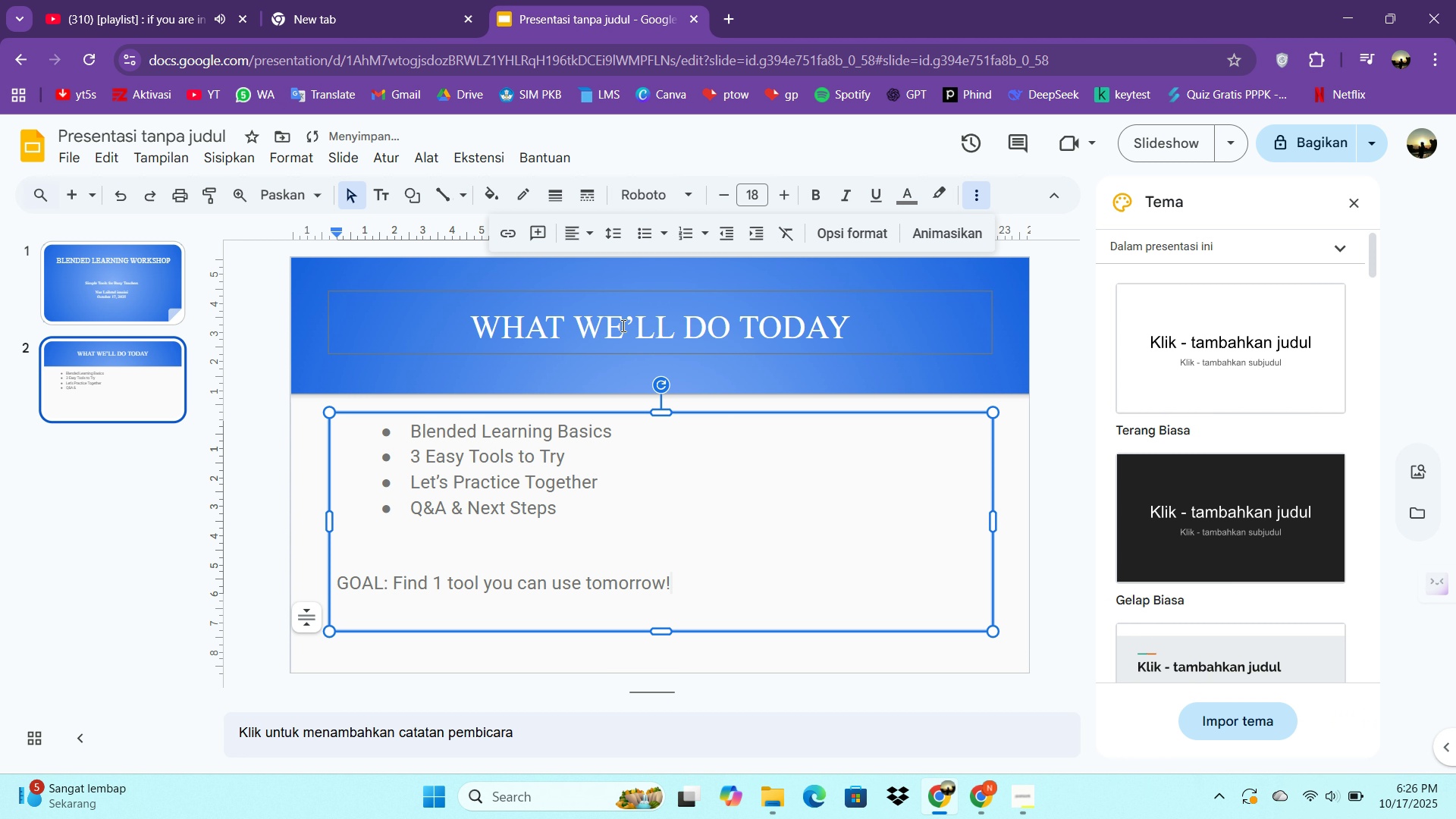 
key(Control+ControlLeft)
 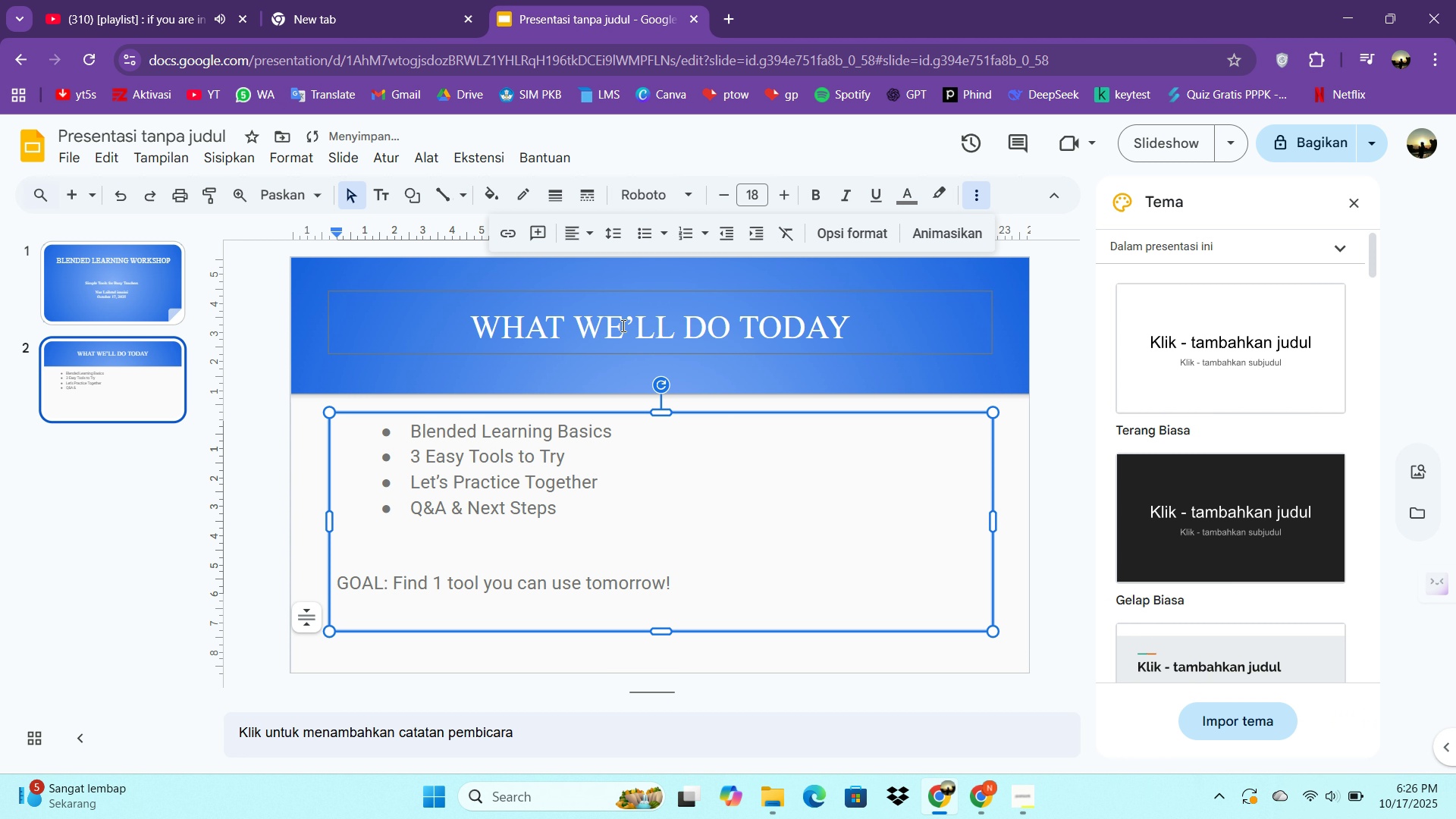 
key(Control+A)
 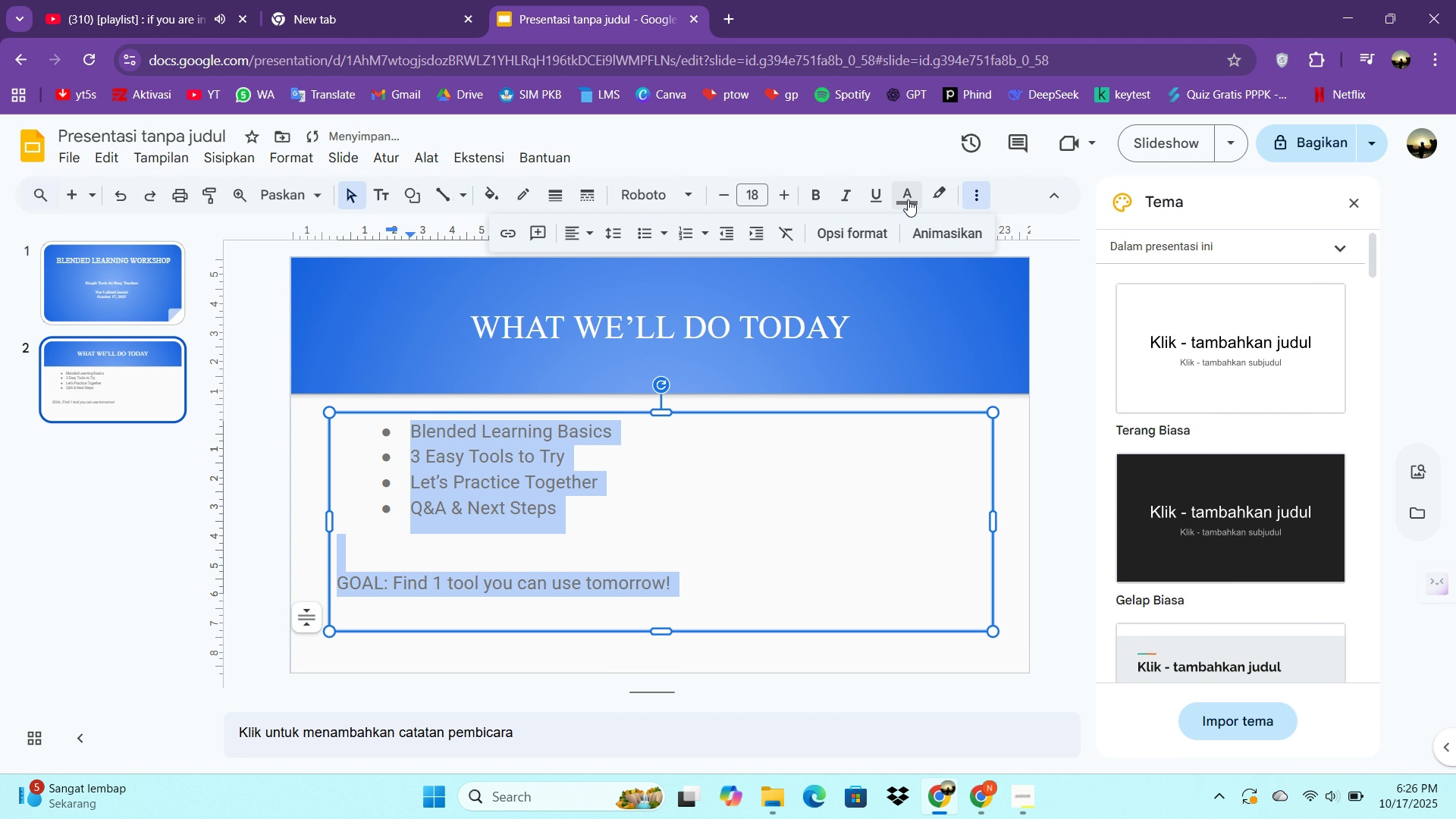 
left_click([908, 199])
 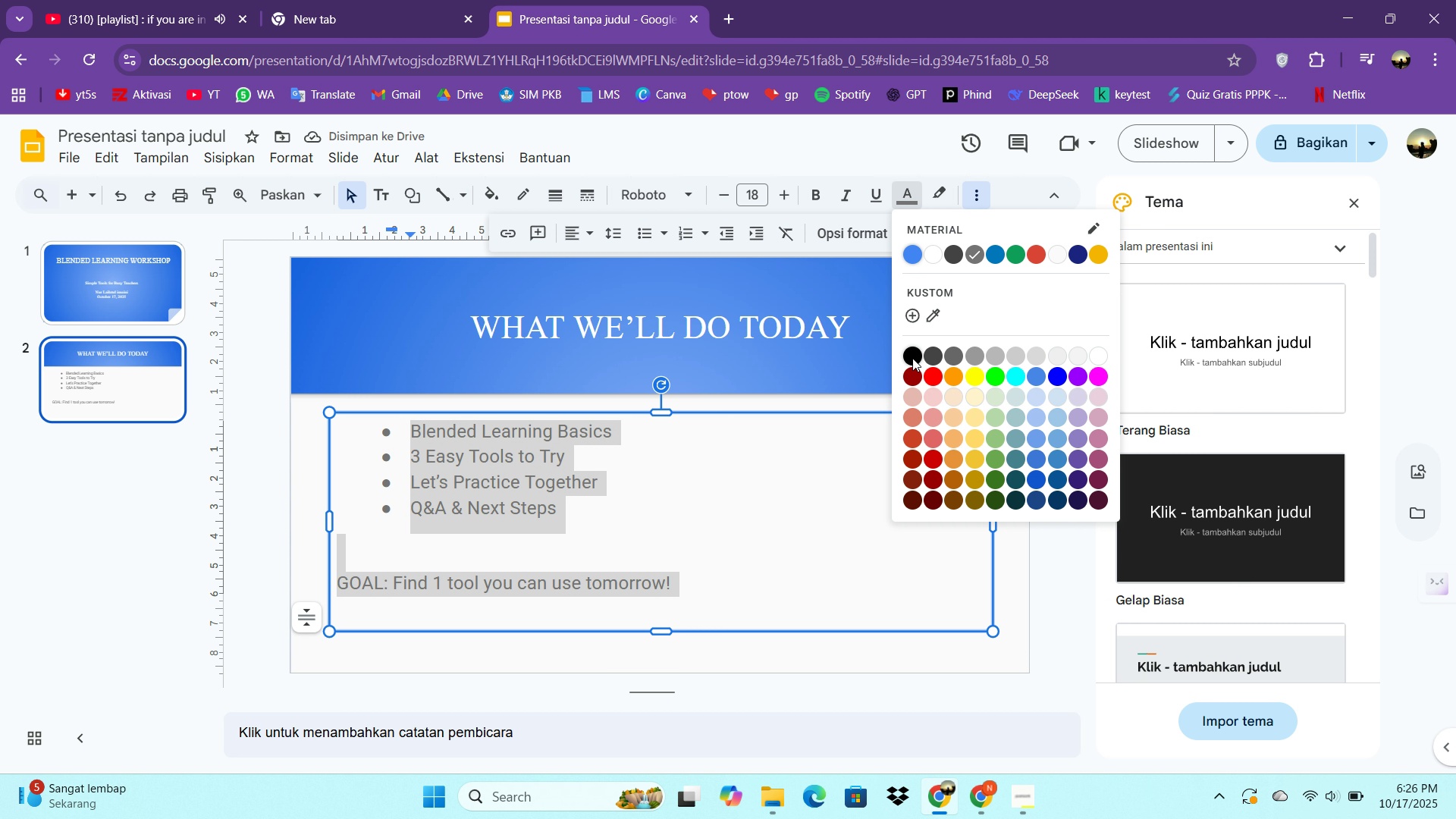 
left_click([912, 358])
 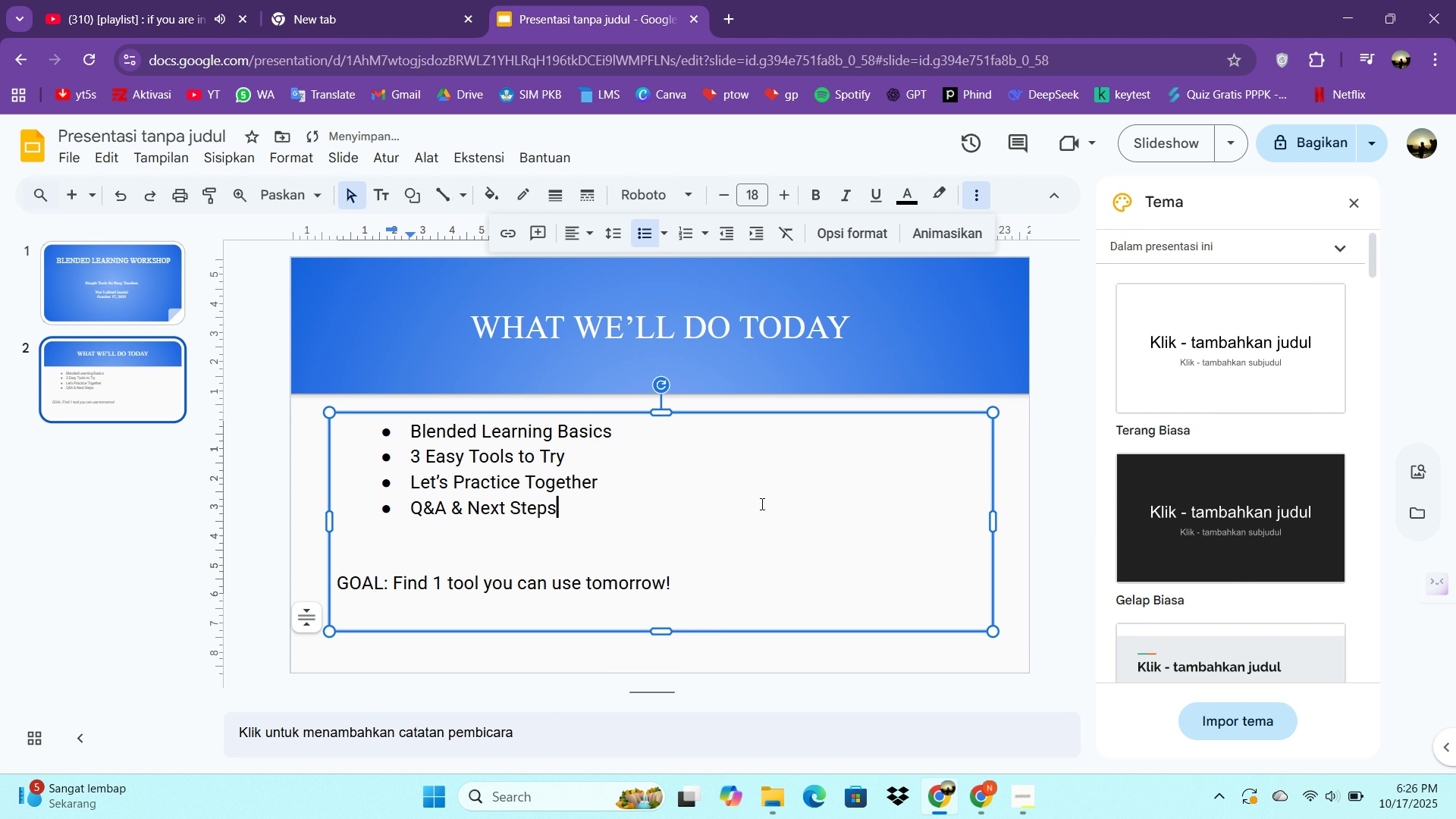 
left_click([761, 504])
 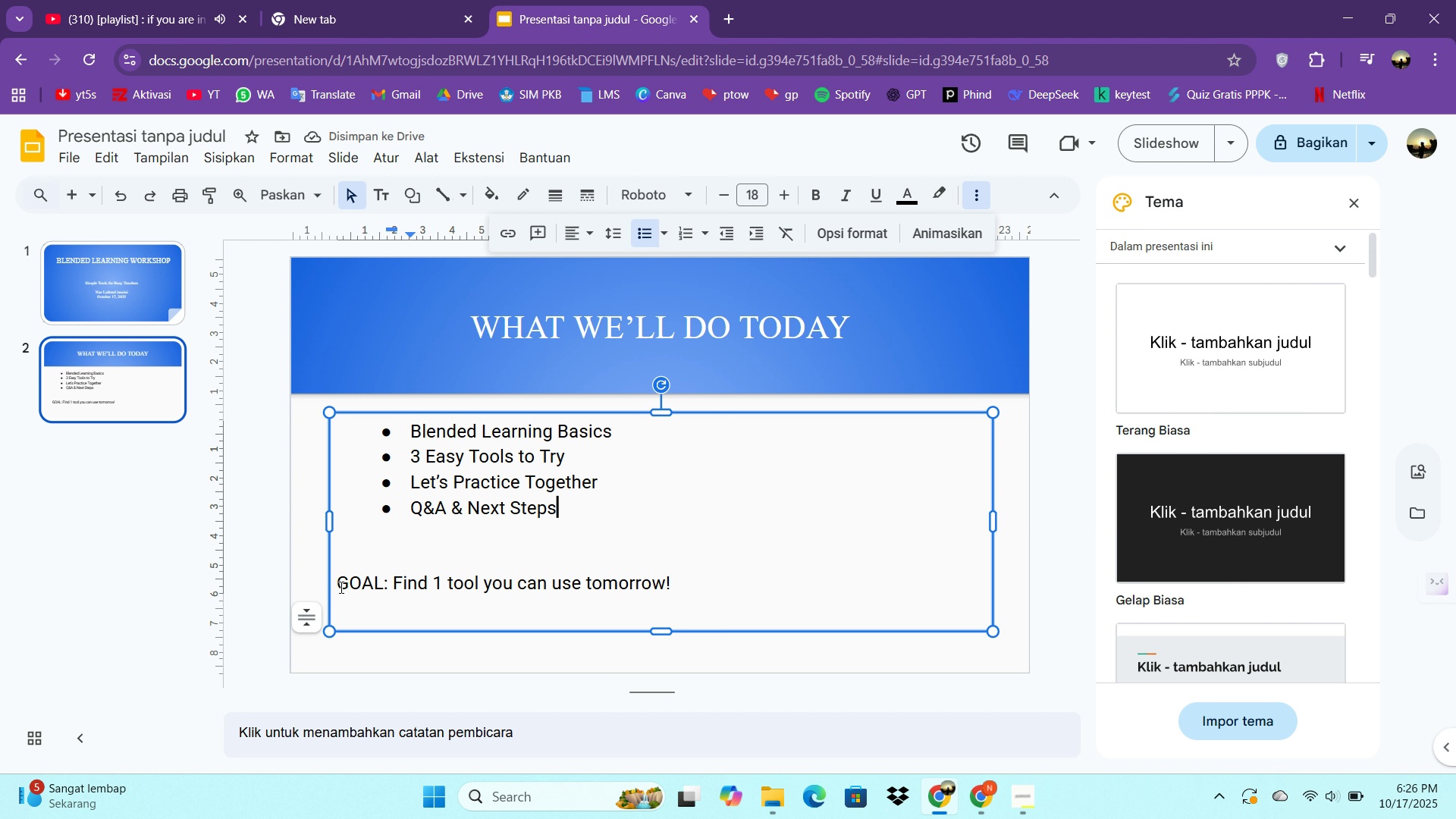 
key(Tab)
 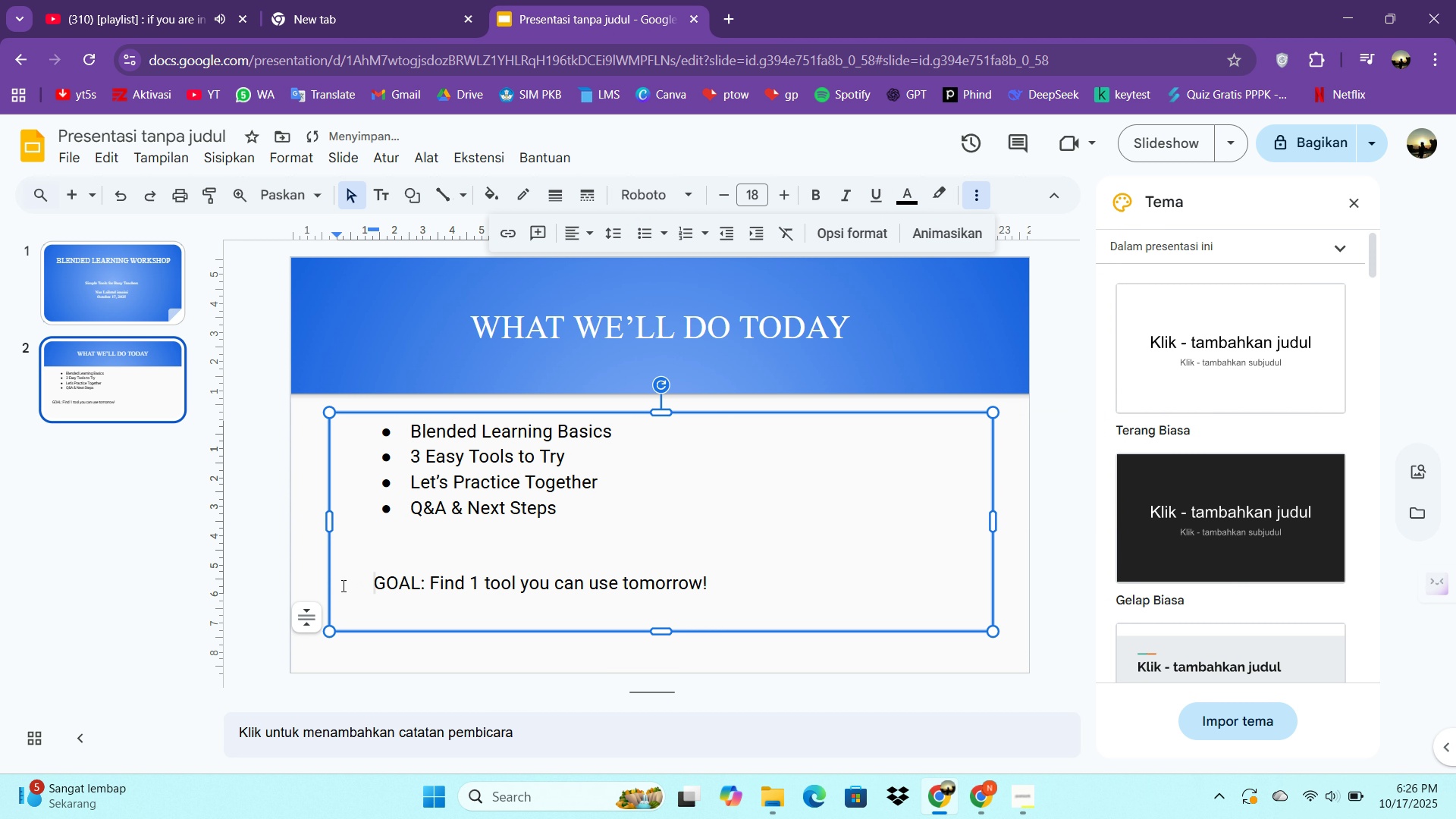 
key(Tab)
 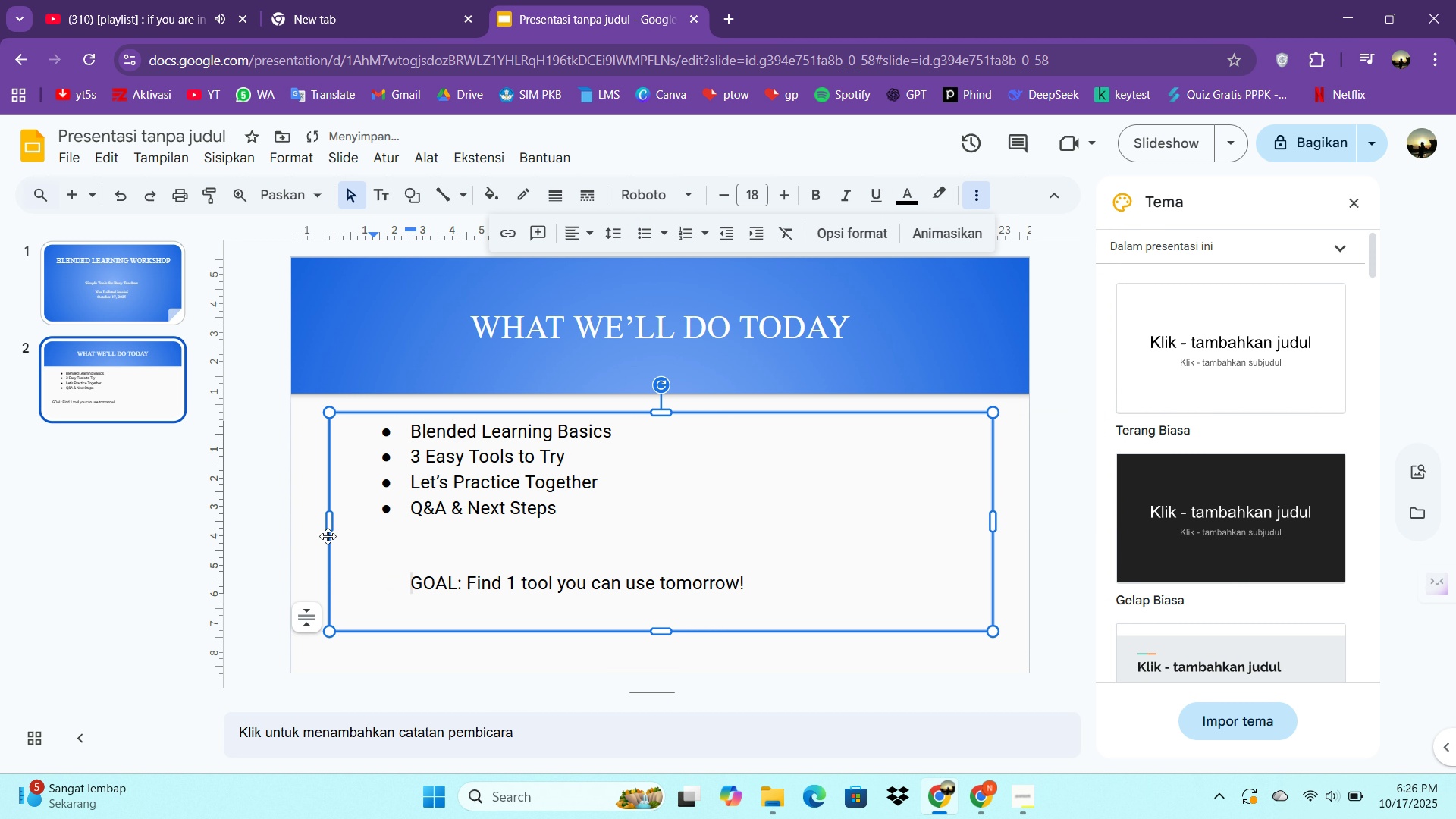 
key(Backspace)
 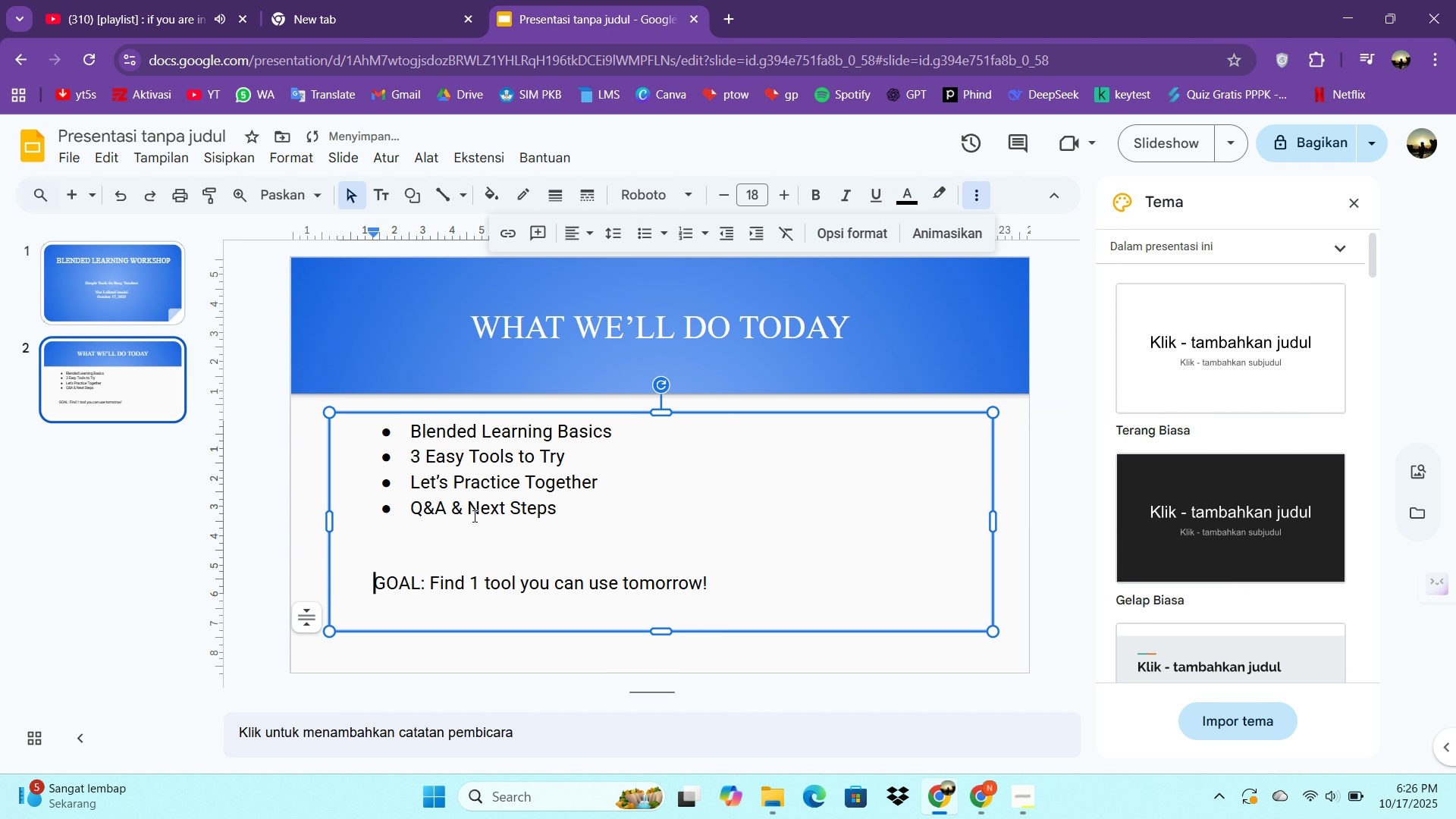 
left_click([466, 500])
 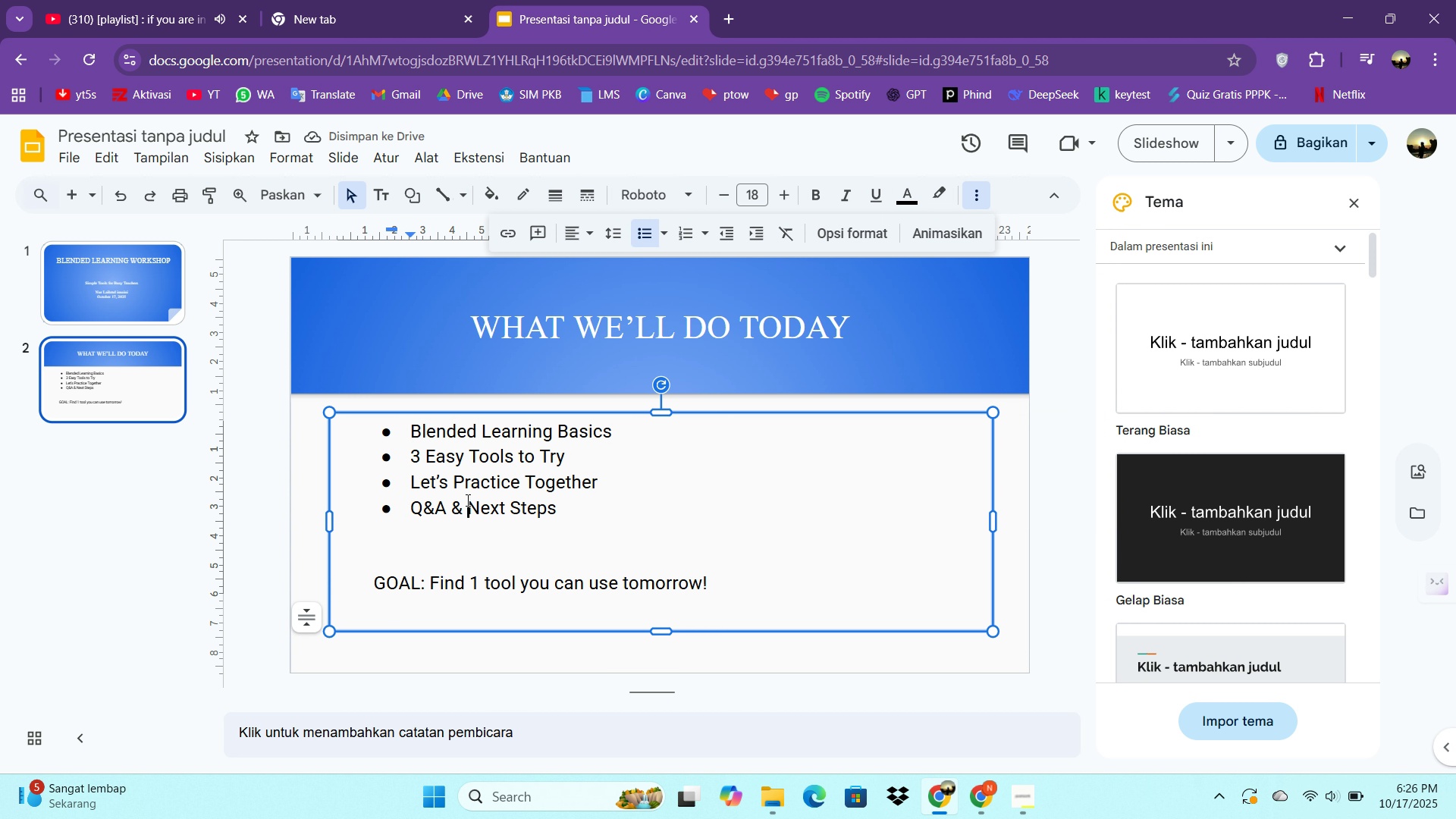 
key(Control+A)
 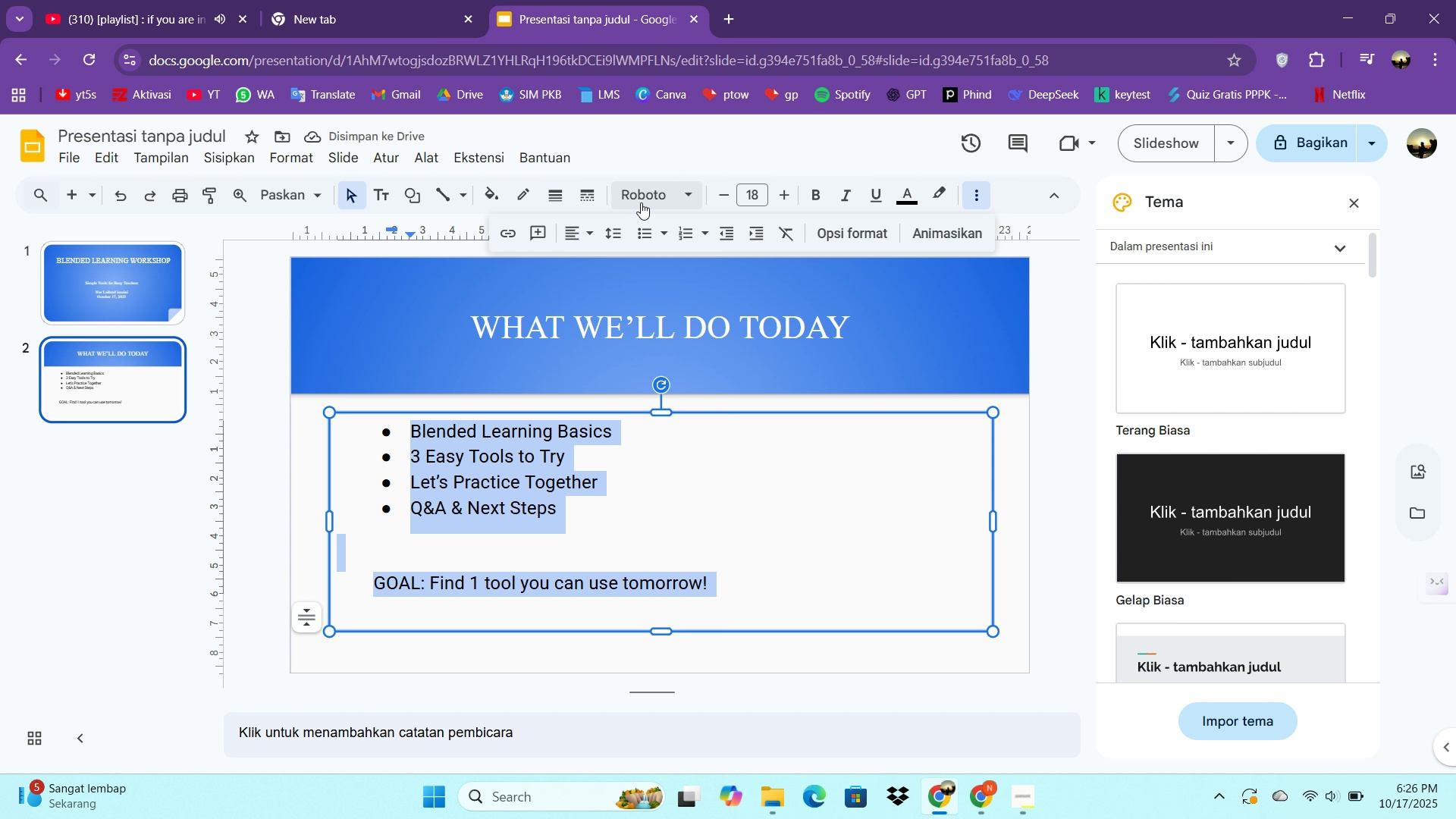 
left_click([641, 202])
 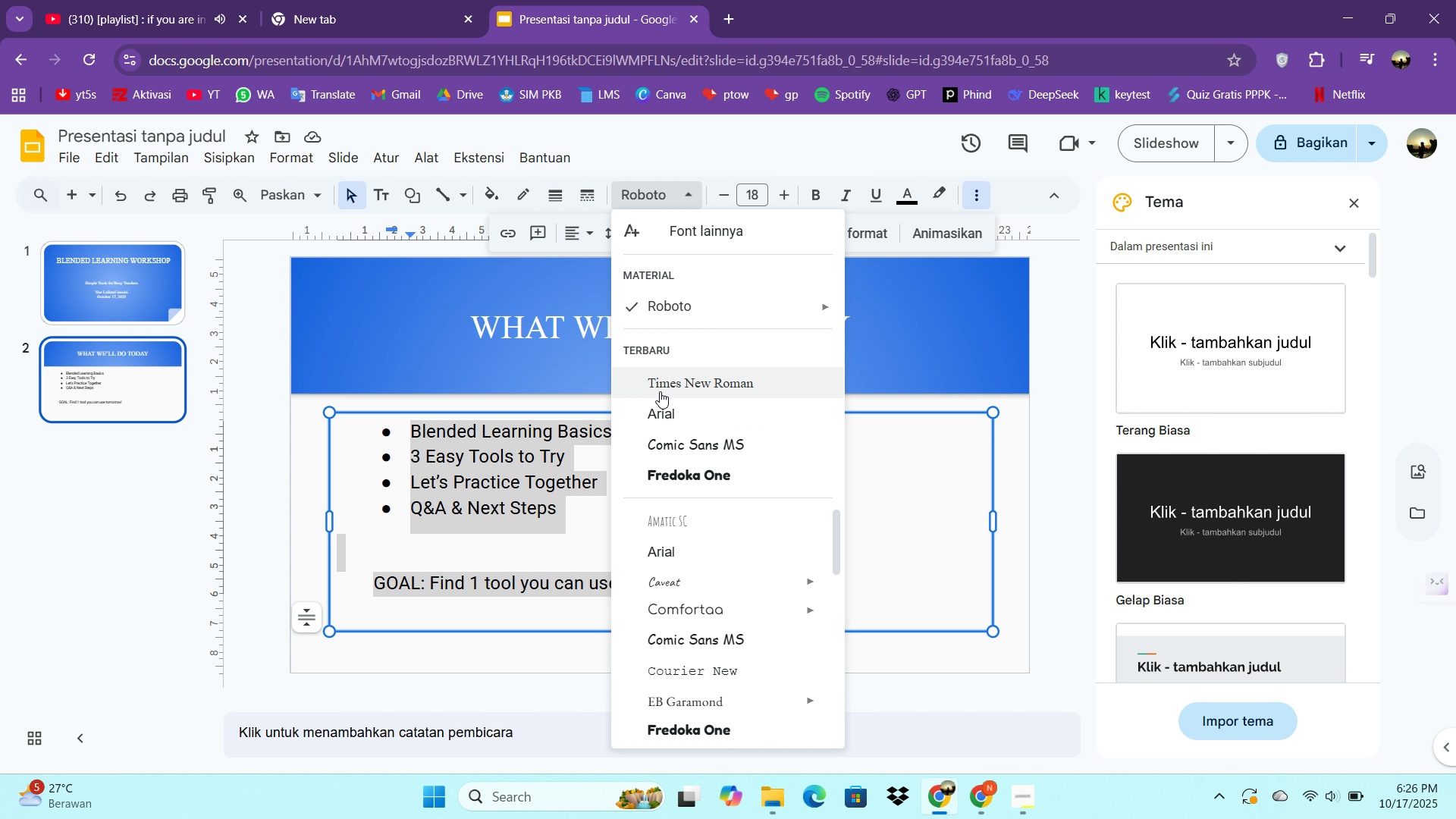 
left_click([661, 385])
 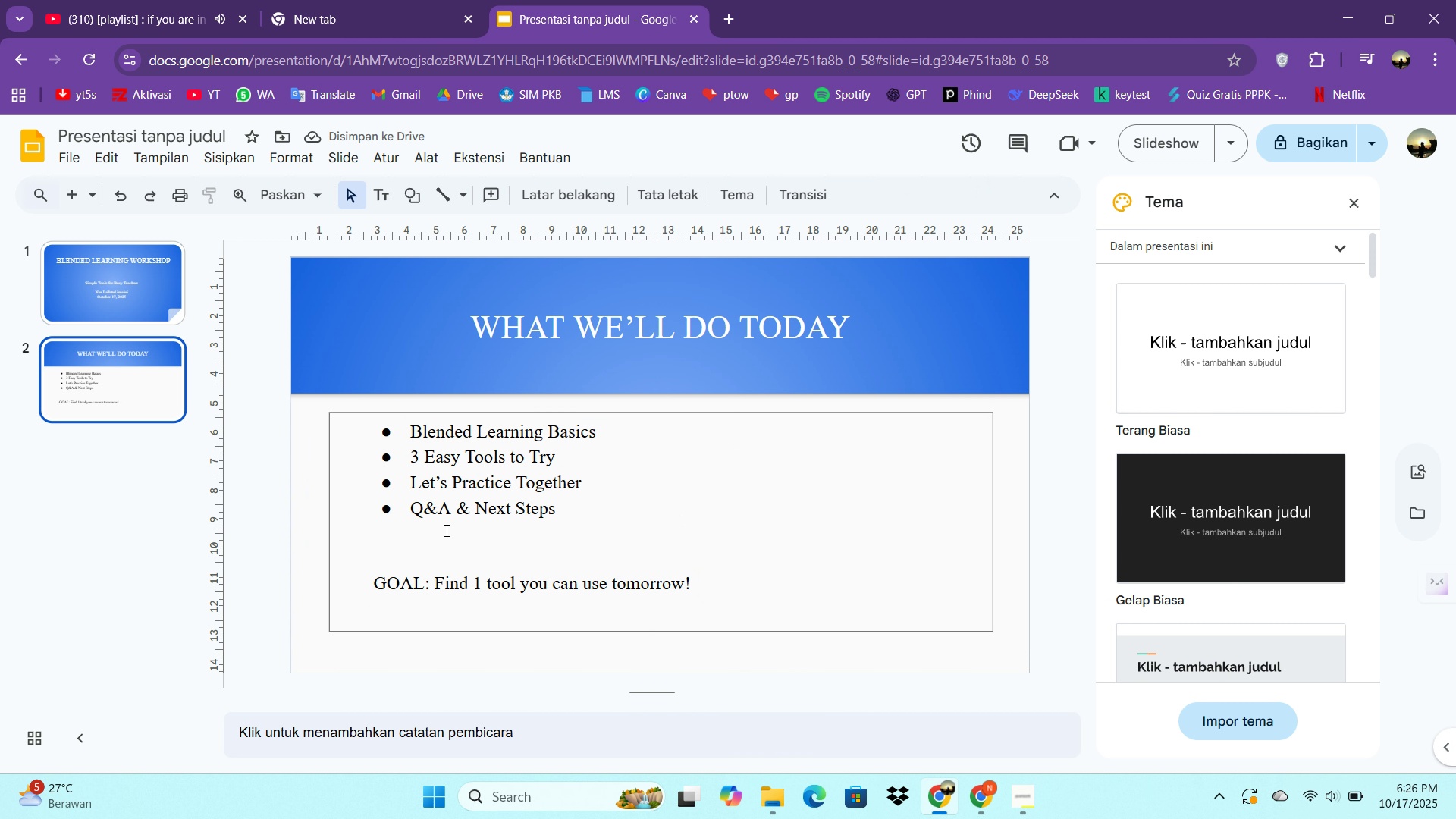 
wait(6.34)
 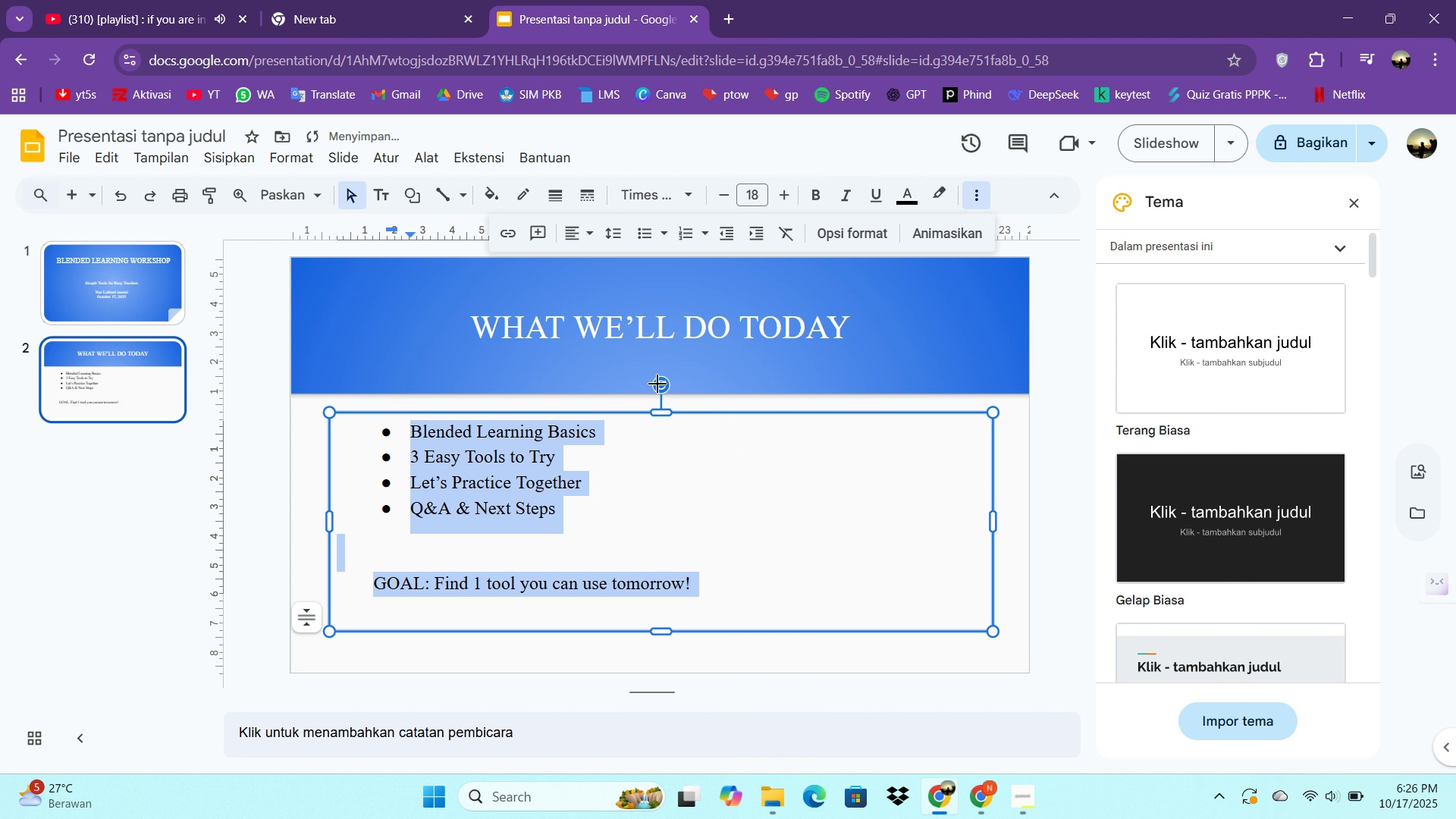 
right_click([141, 403])
 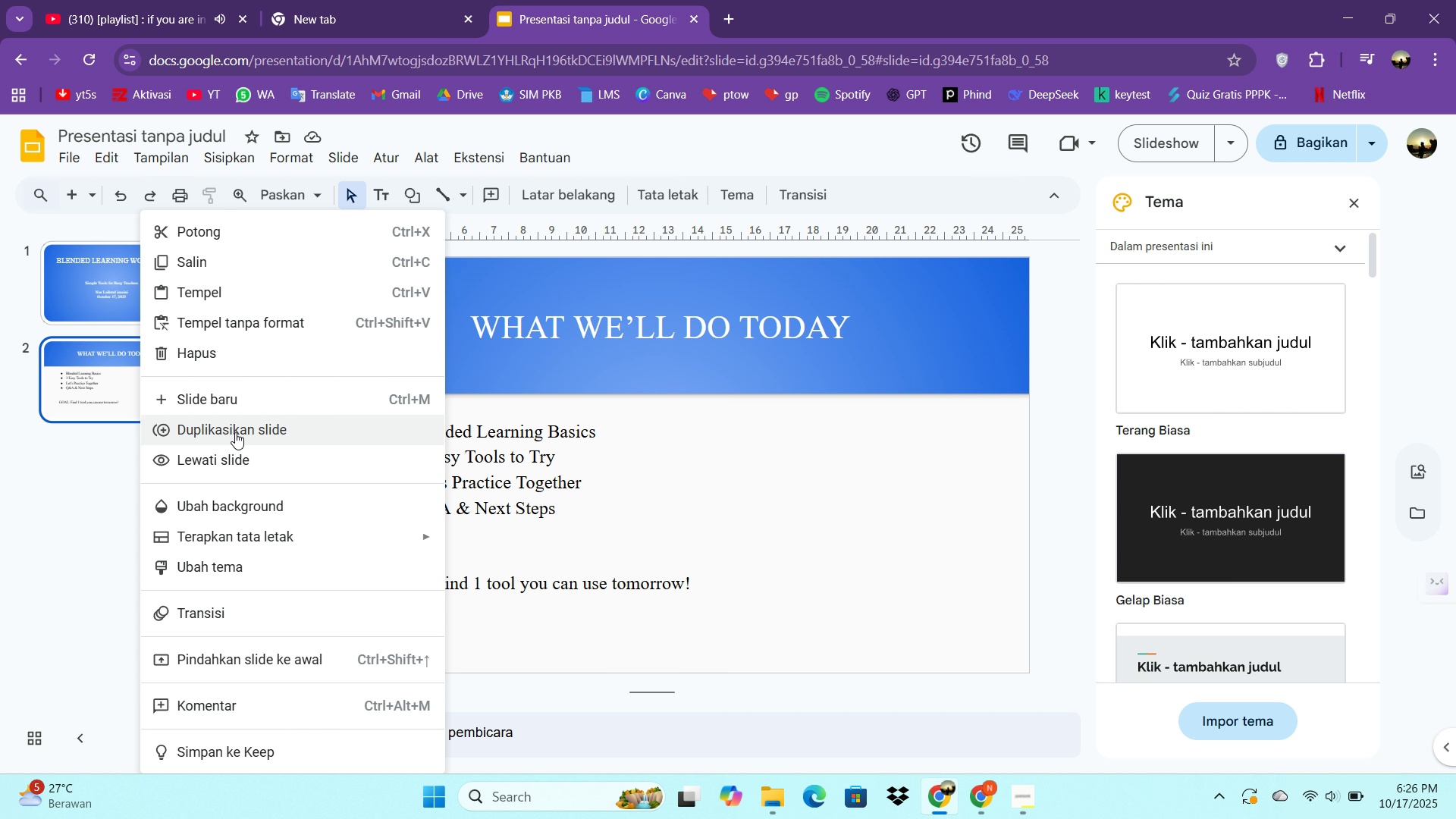 
left_click([235, 432])
 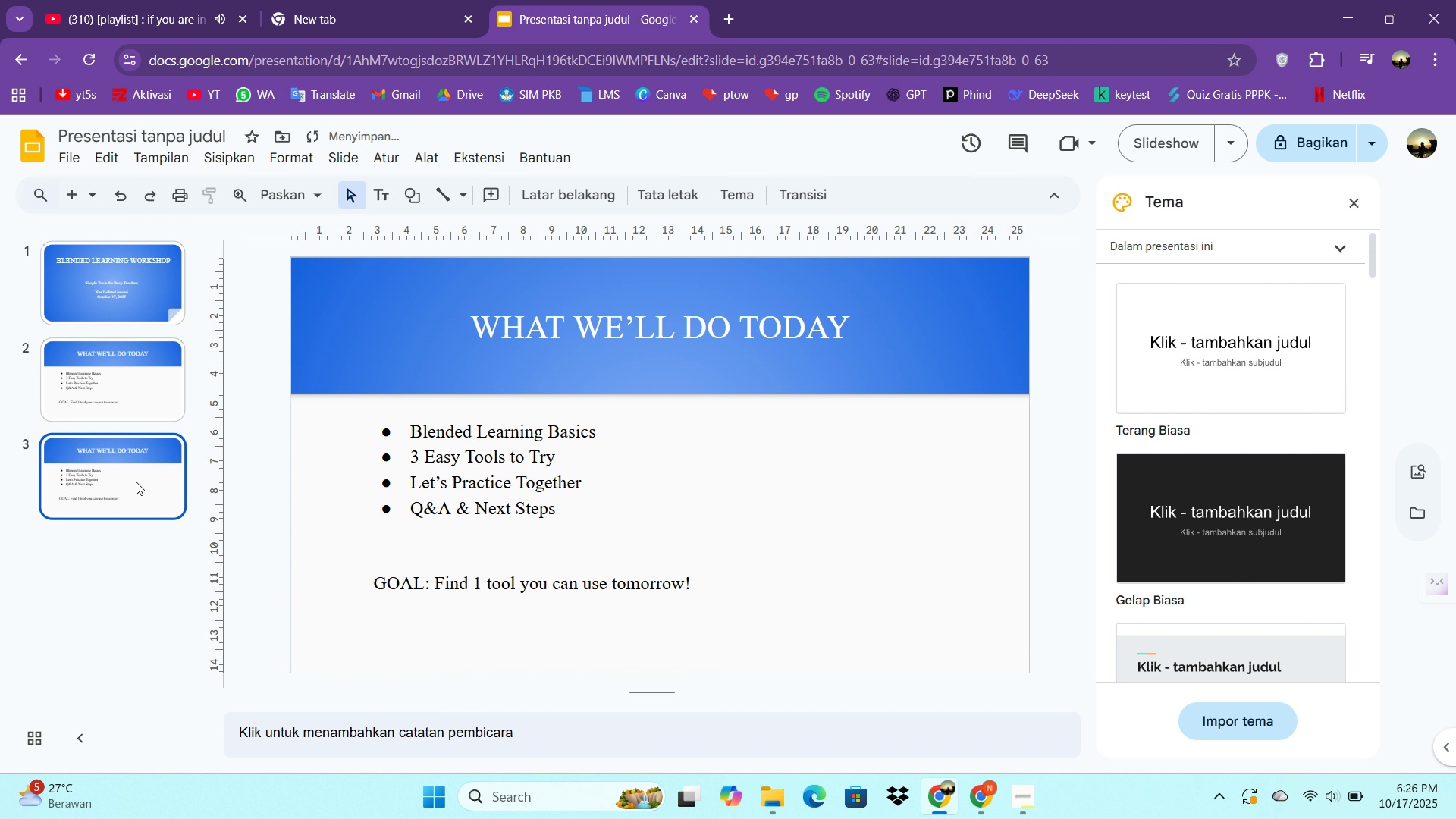 
left_click([136, 485])
 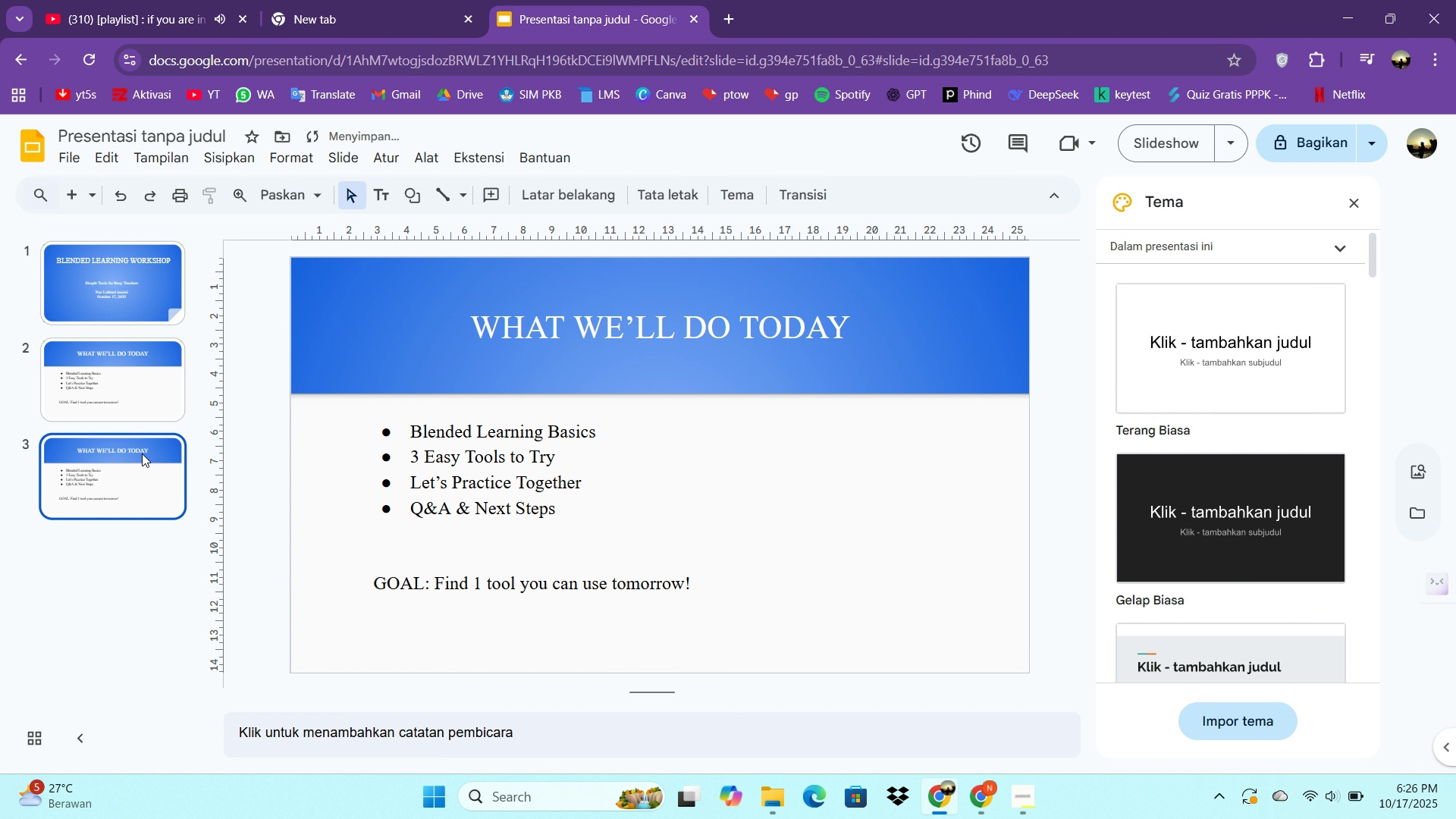 
left_click([142, 453])
 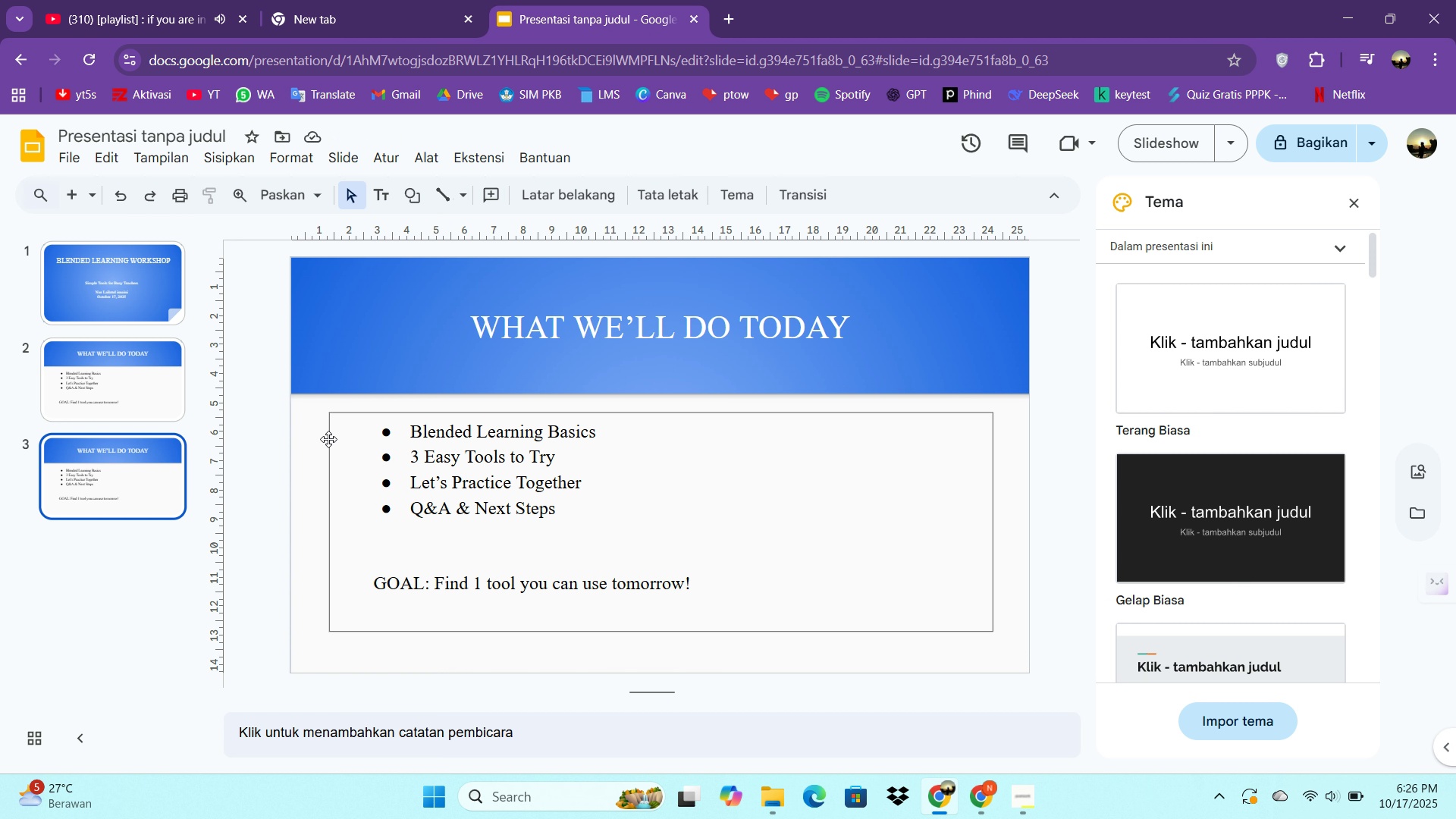 
left_click([412, 444])
 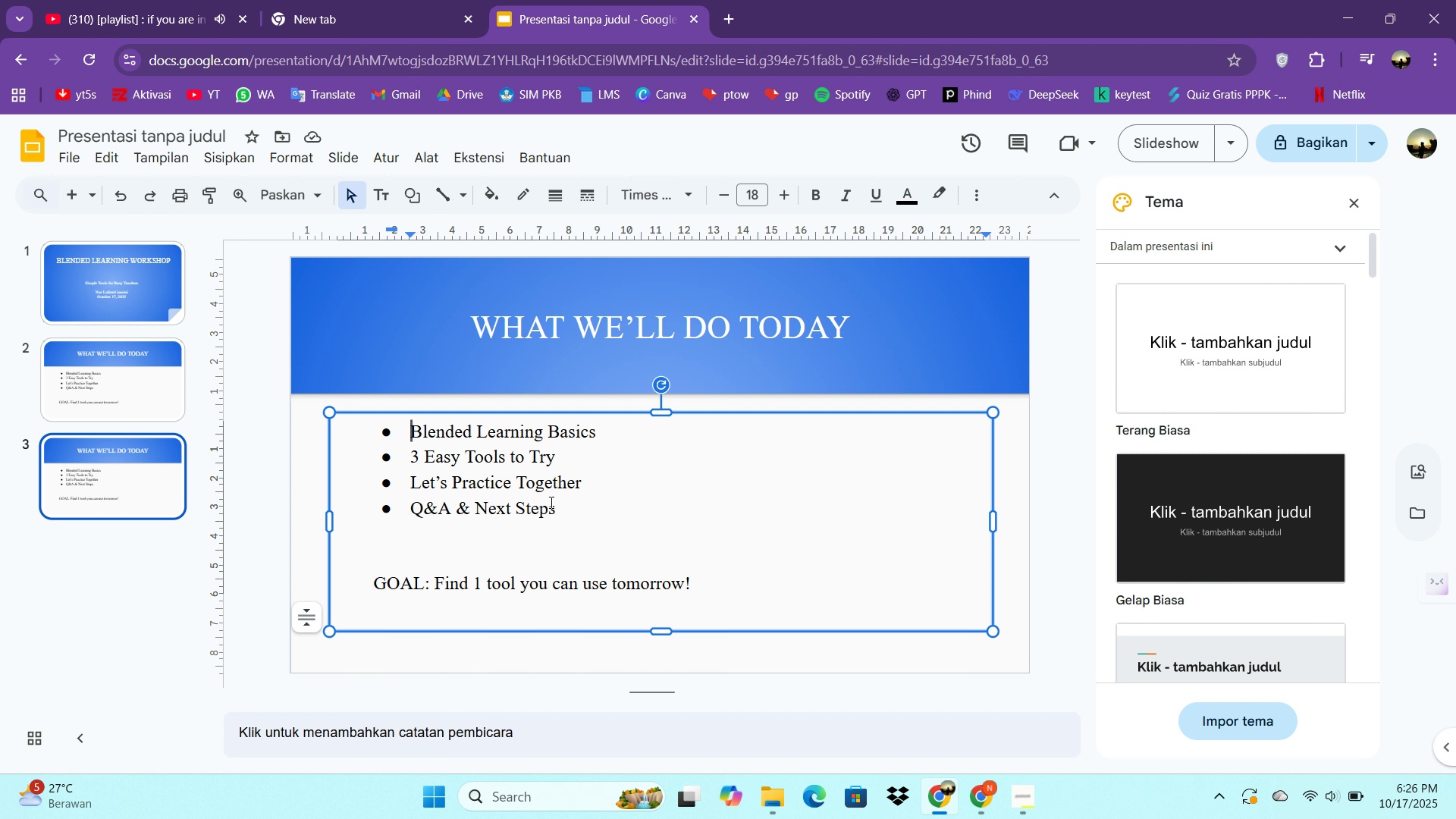 
key(Control+A)
 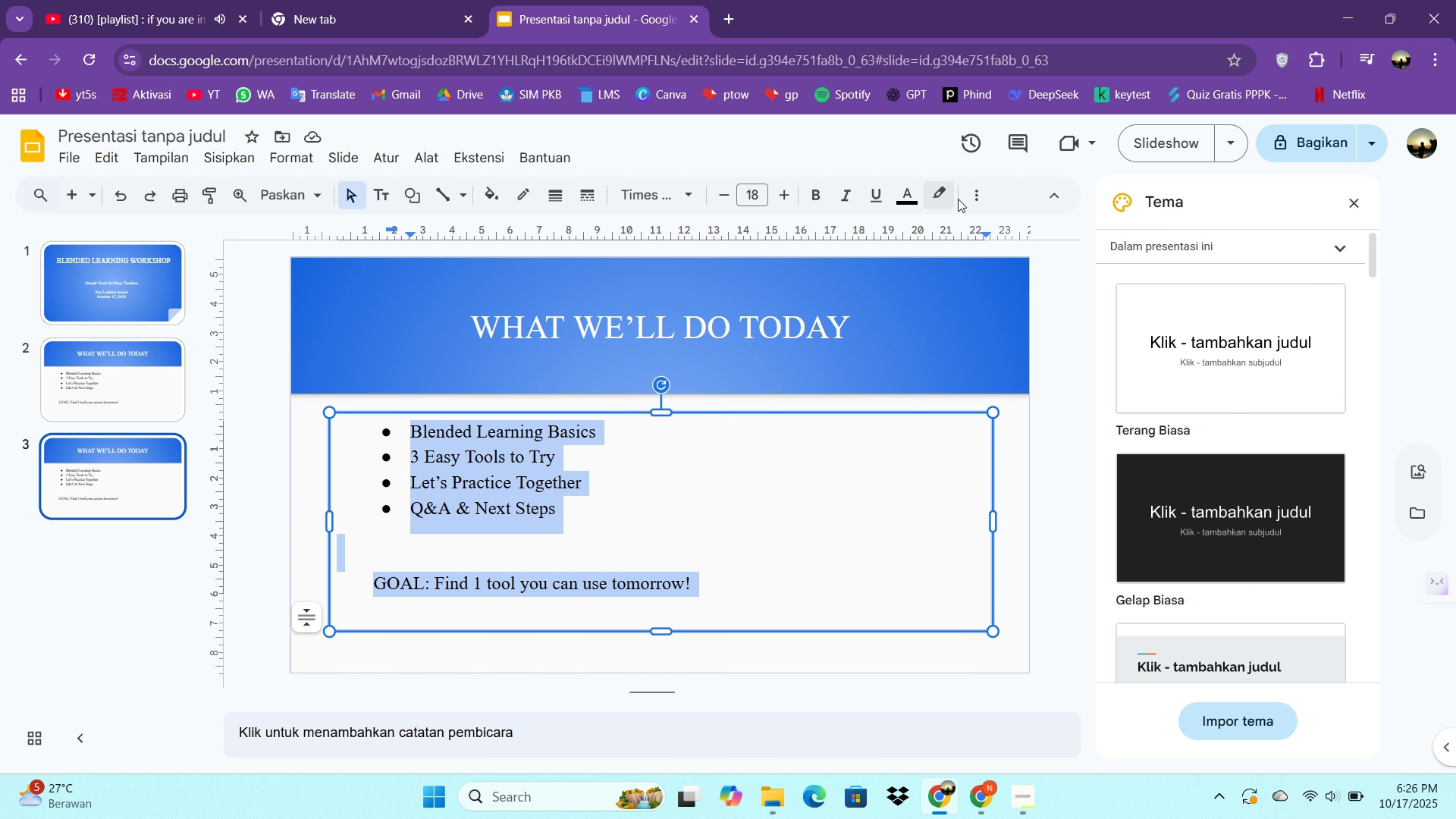 
left_click([969, 196])
 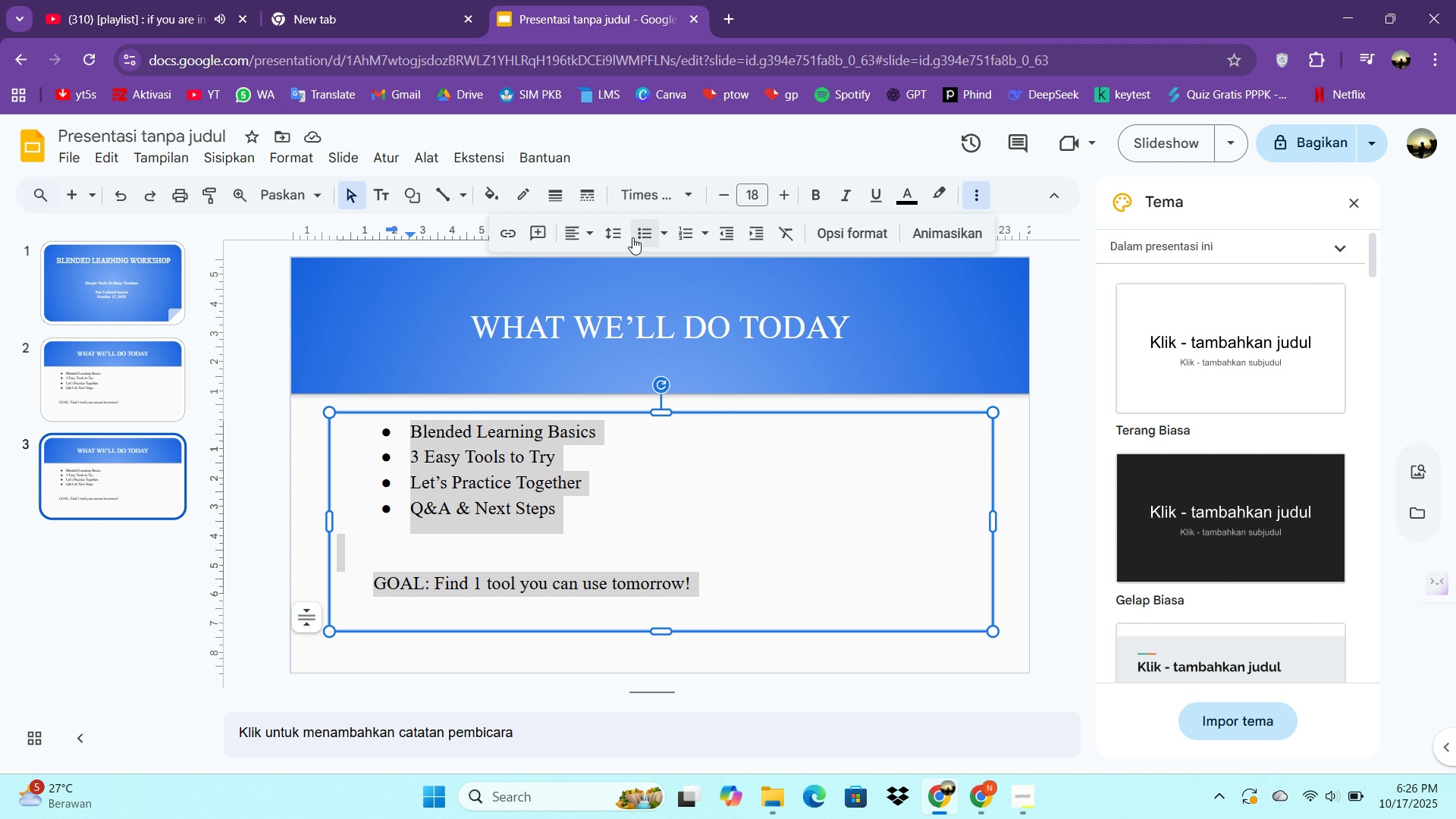 
left_click([611, 234])
 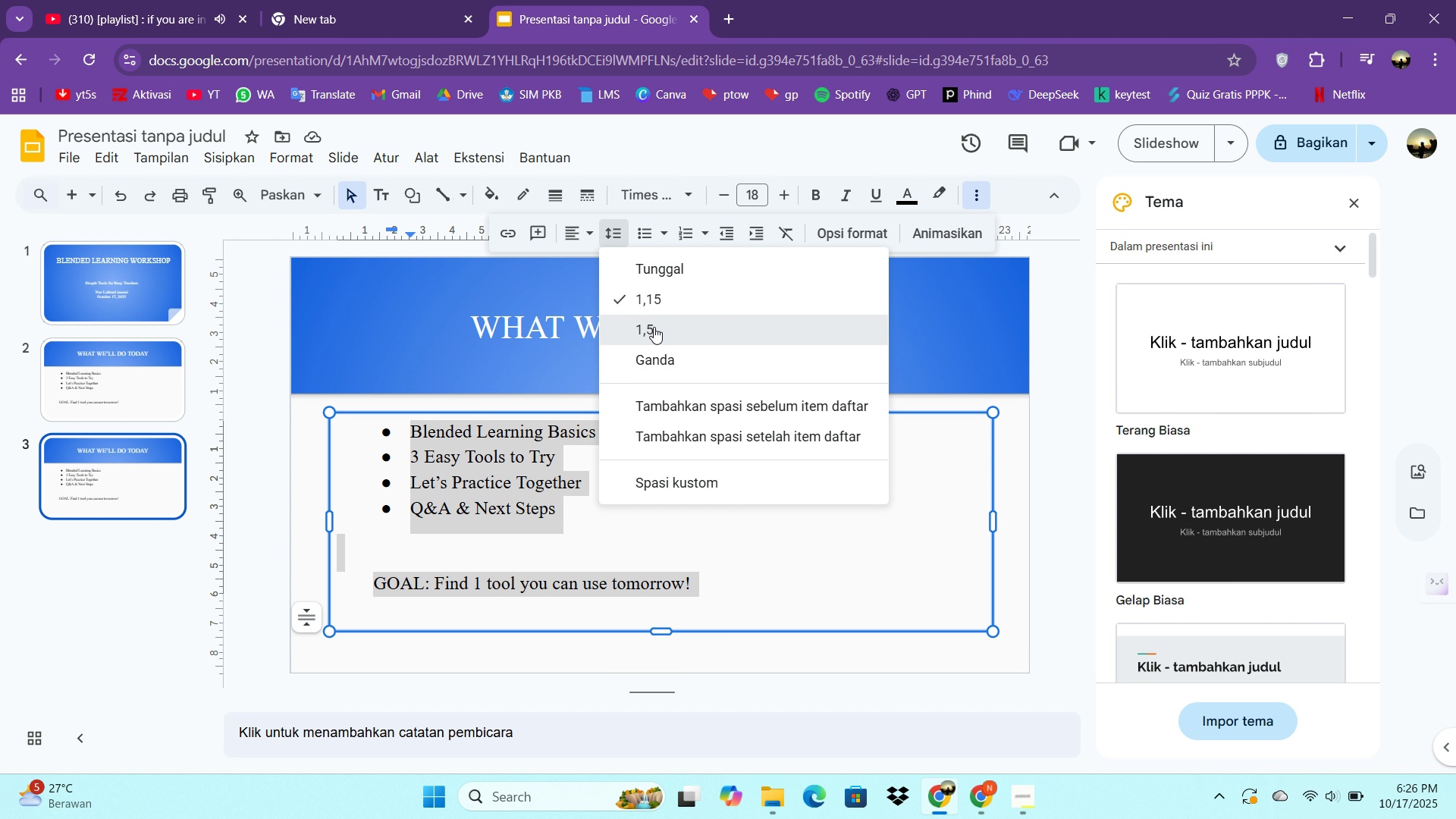 
left_click([654, 327])
 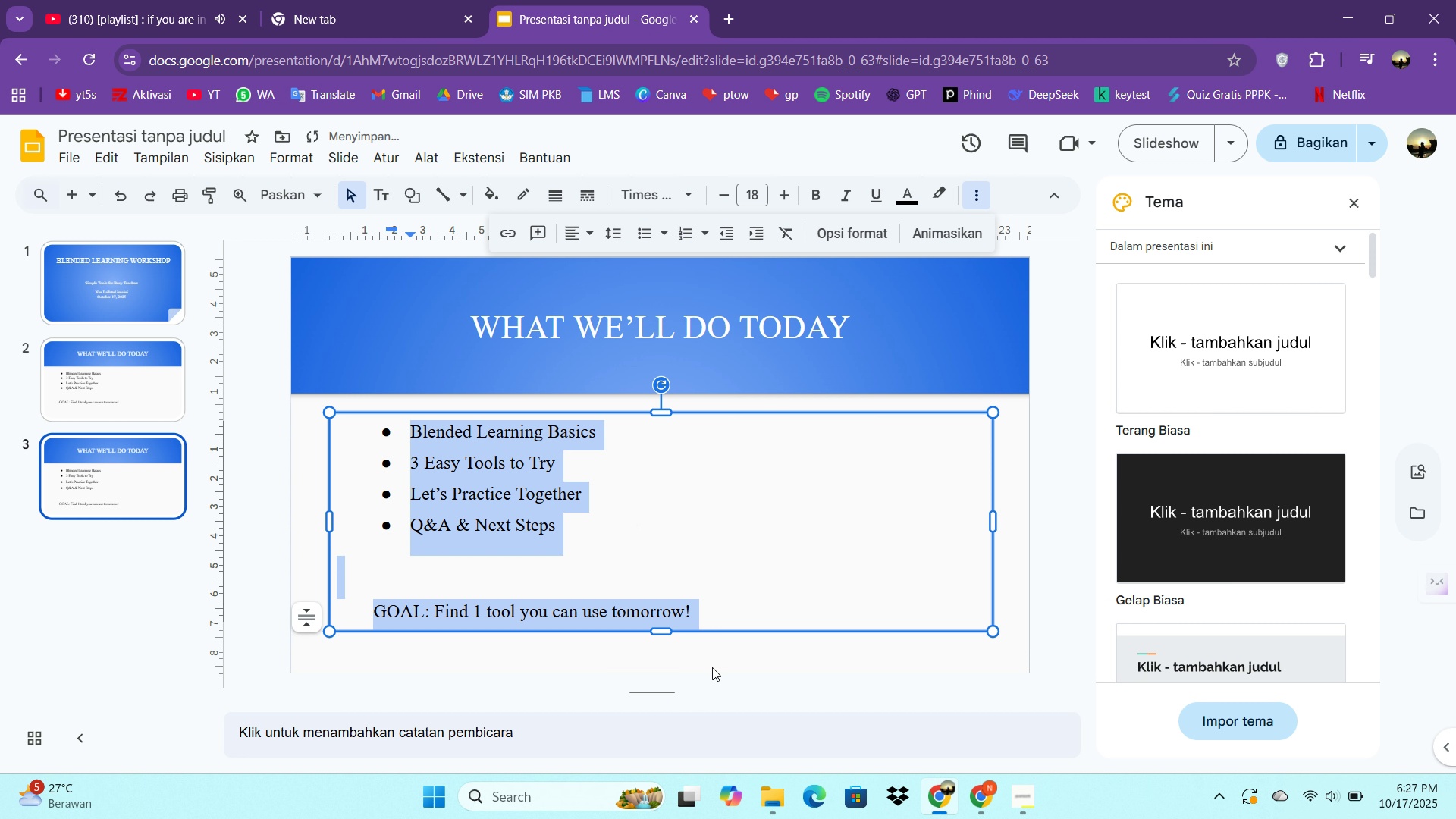 
left_click([697, 689])
 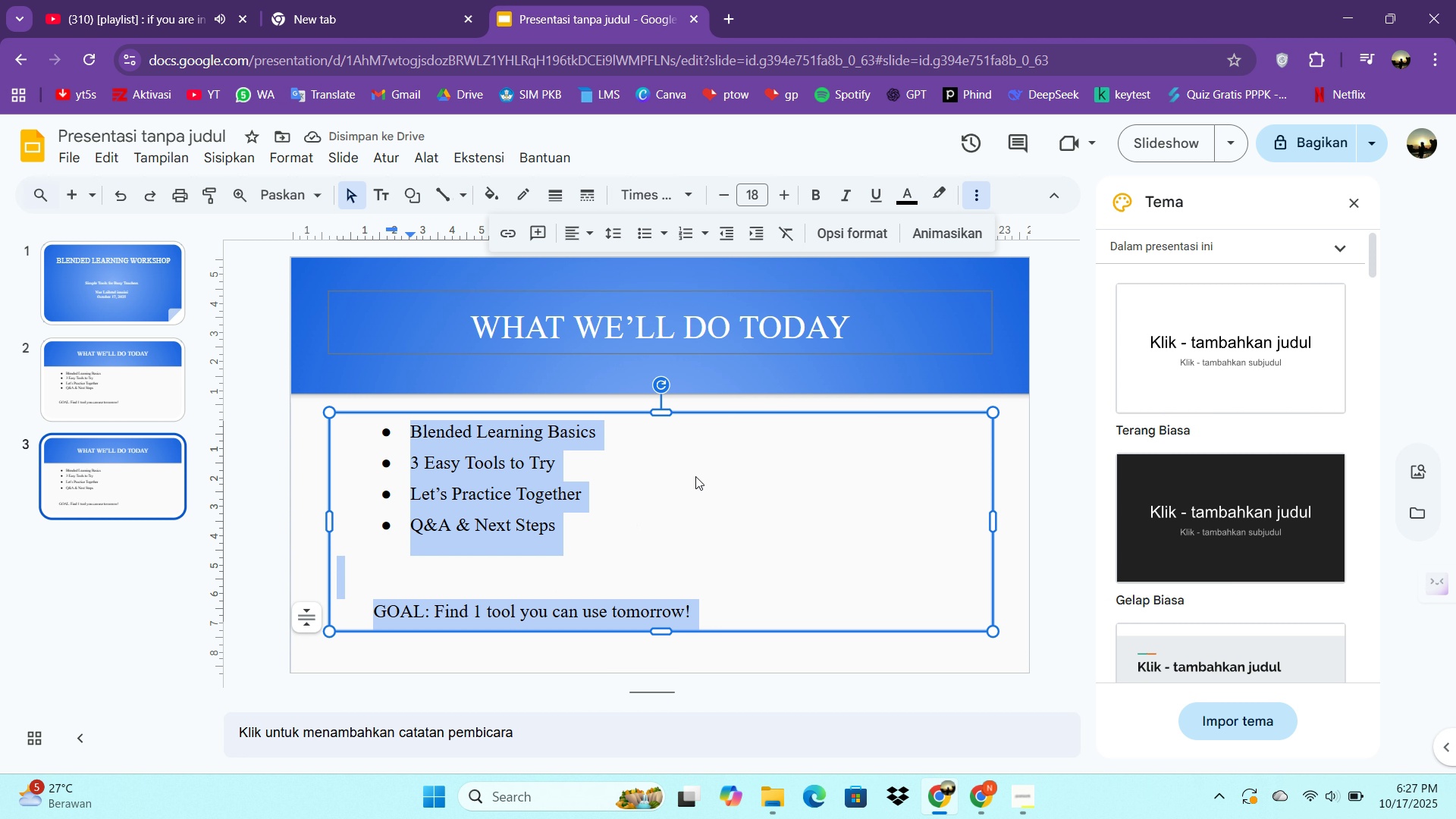 
left_click([670, 545])
 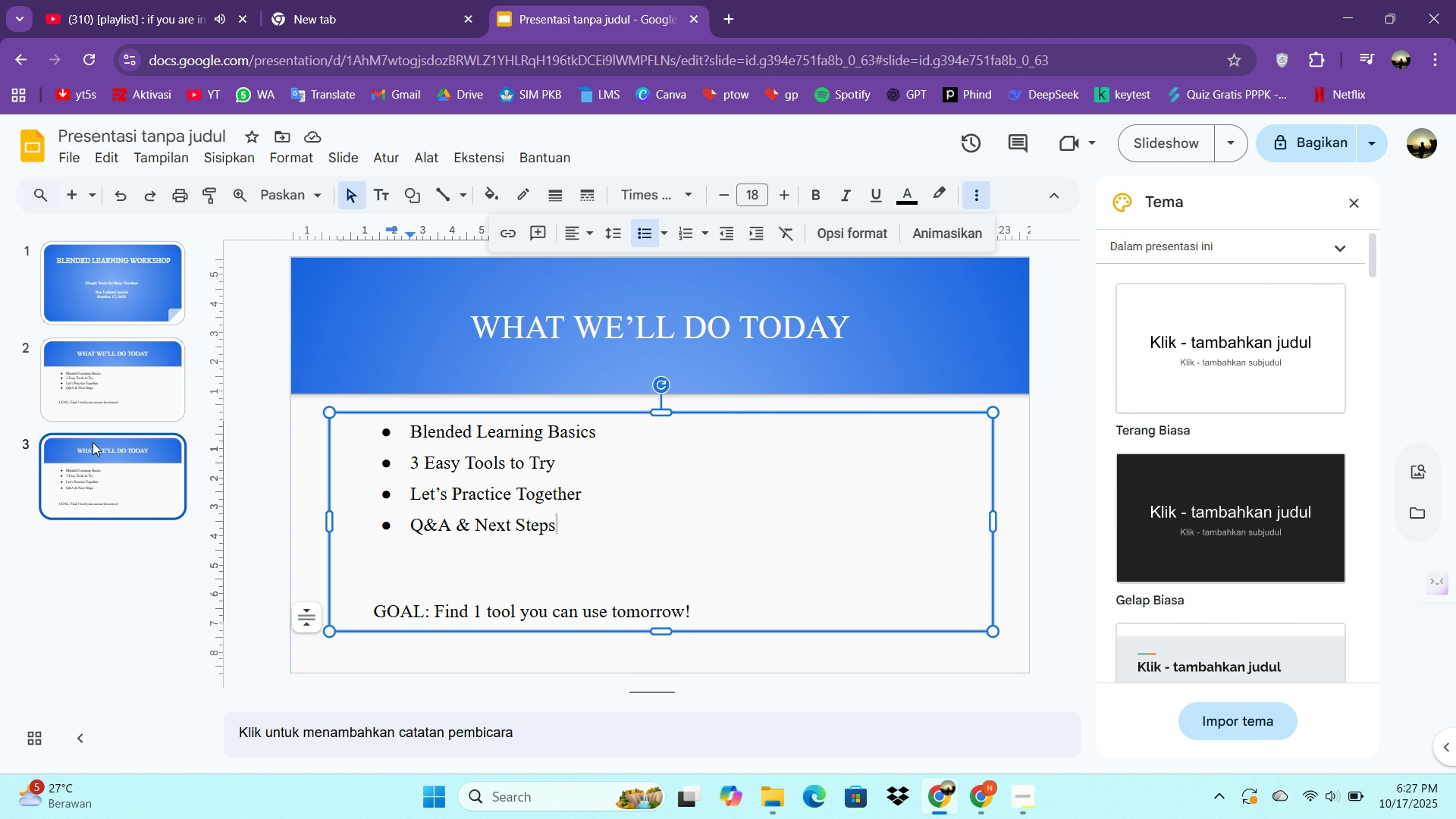 
left_click([108, 404])
 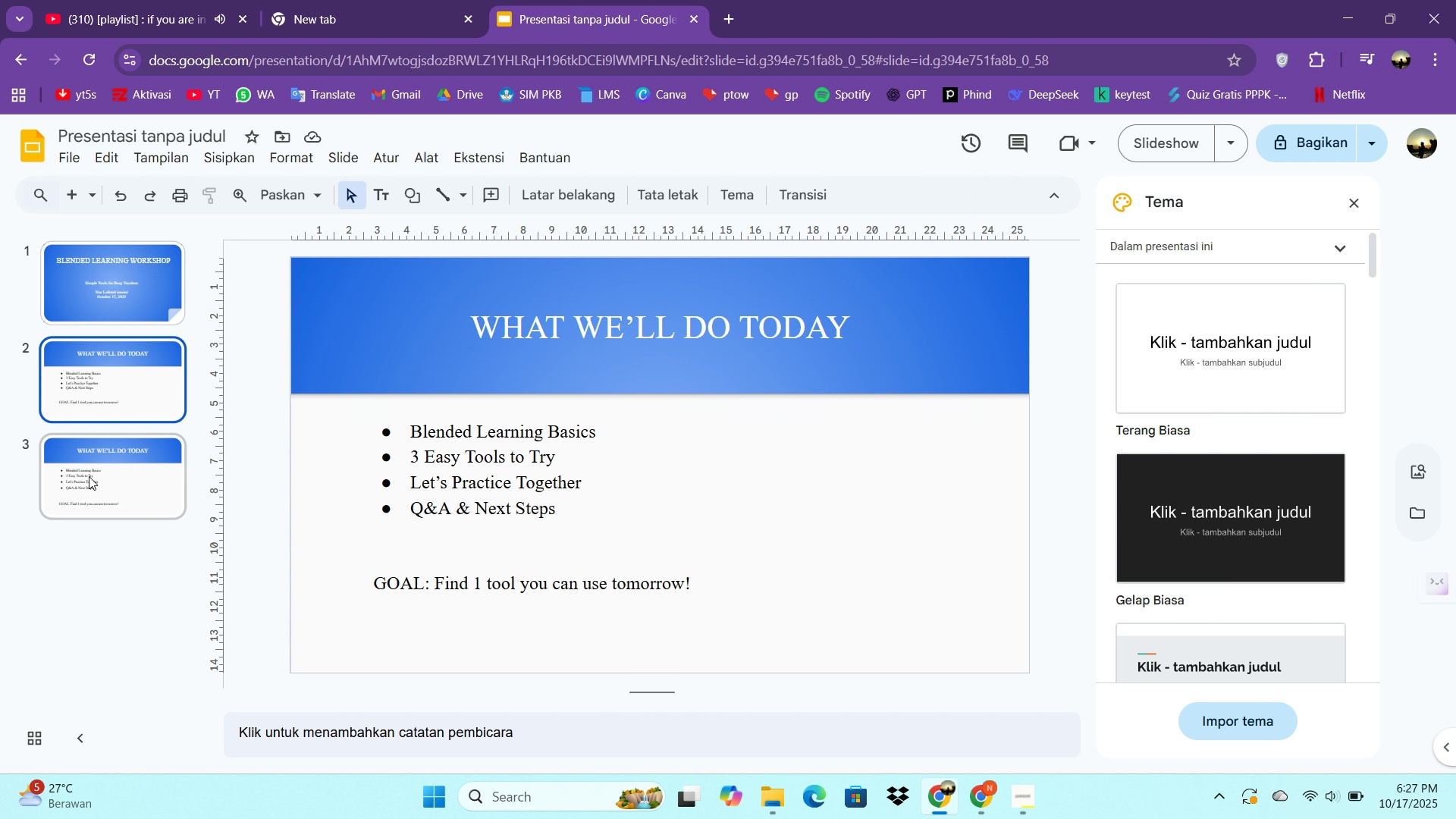 
left_click_drag(start_coordinate=[89, 476], to_coordinate=[115, 390])
 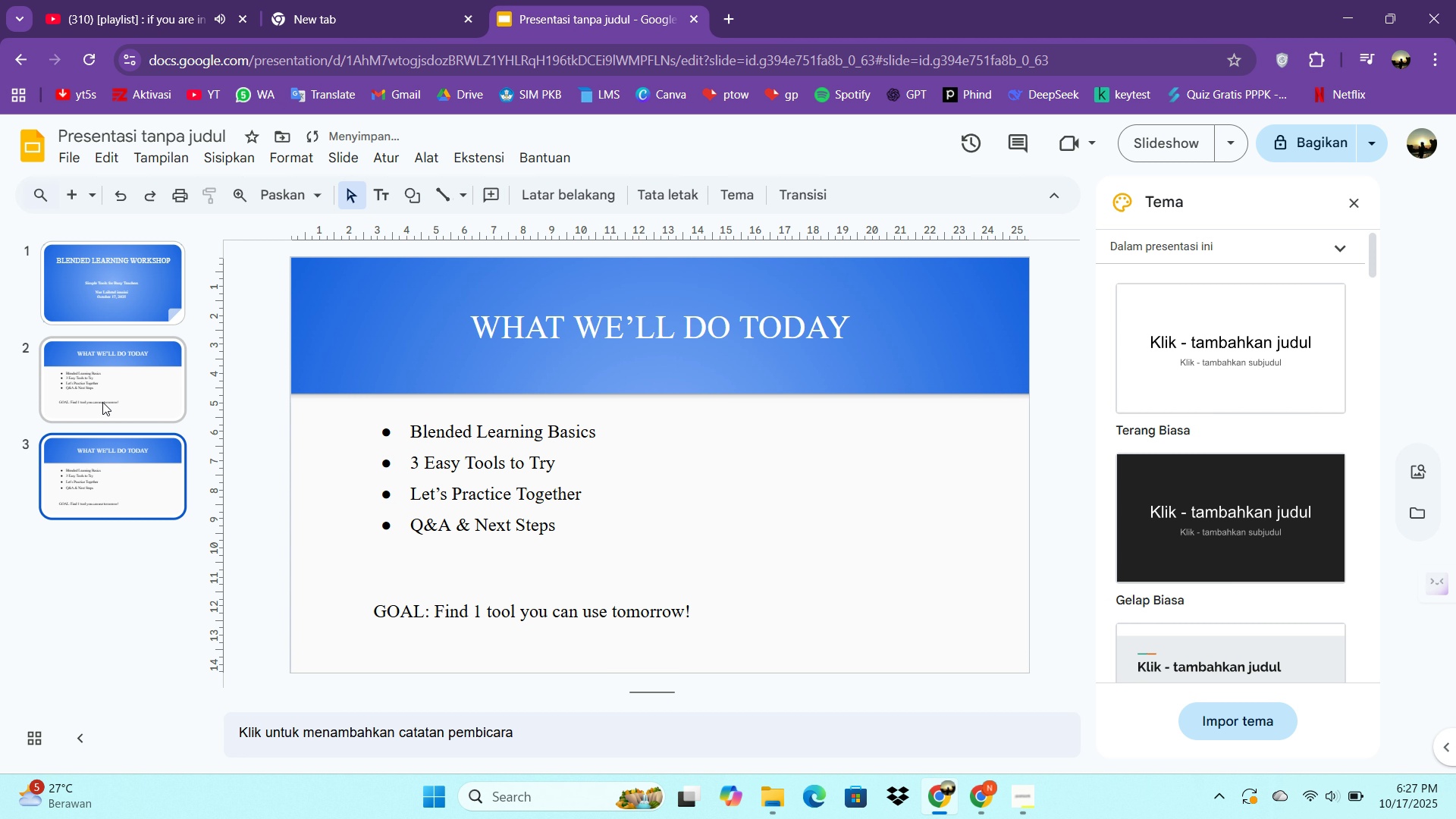 
left_click([108, 378])
 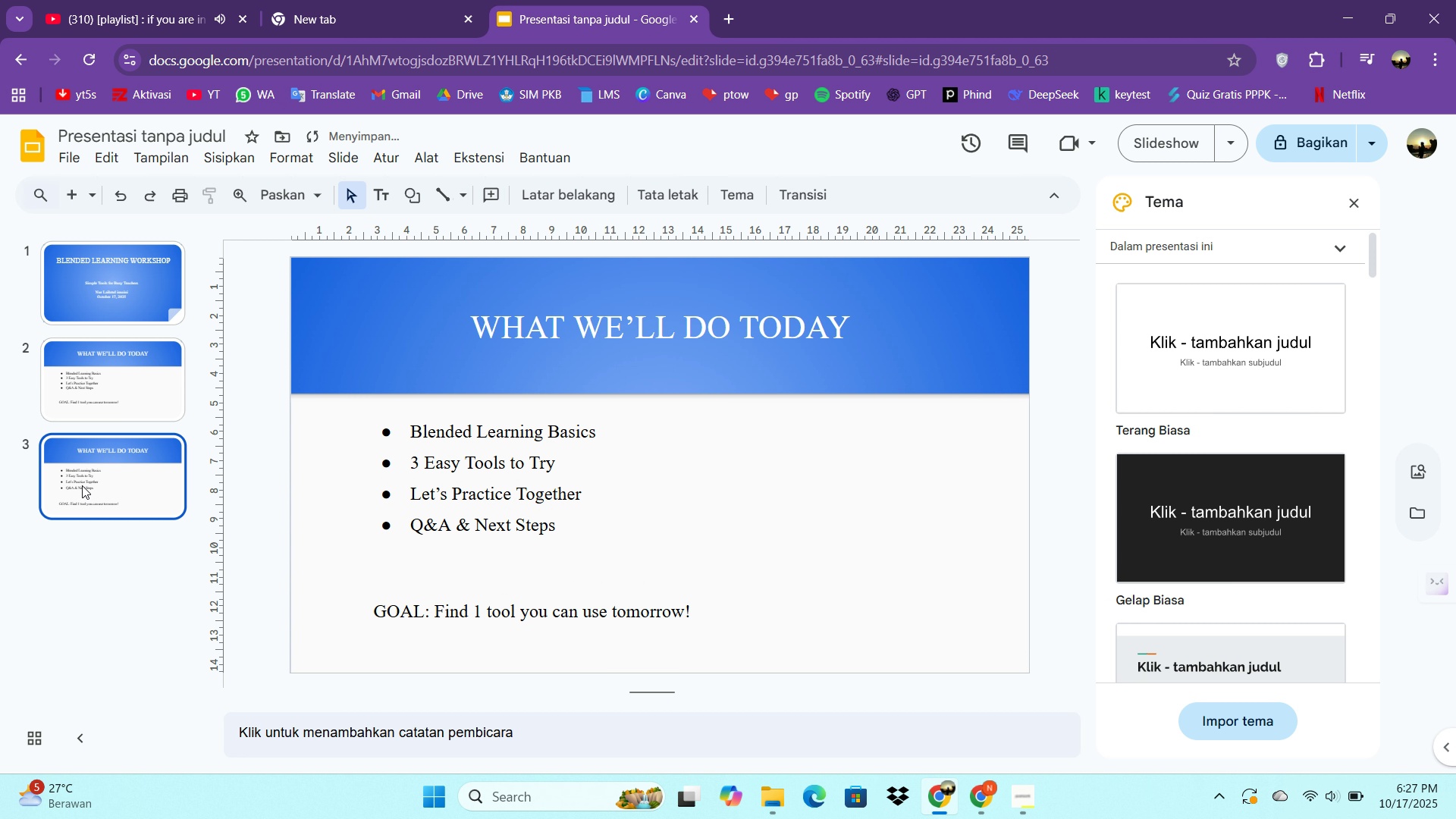 
left_click([82, 485])
 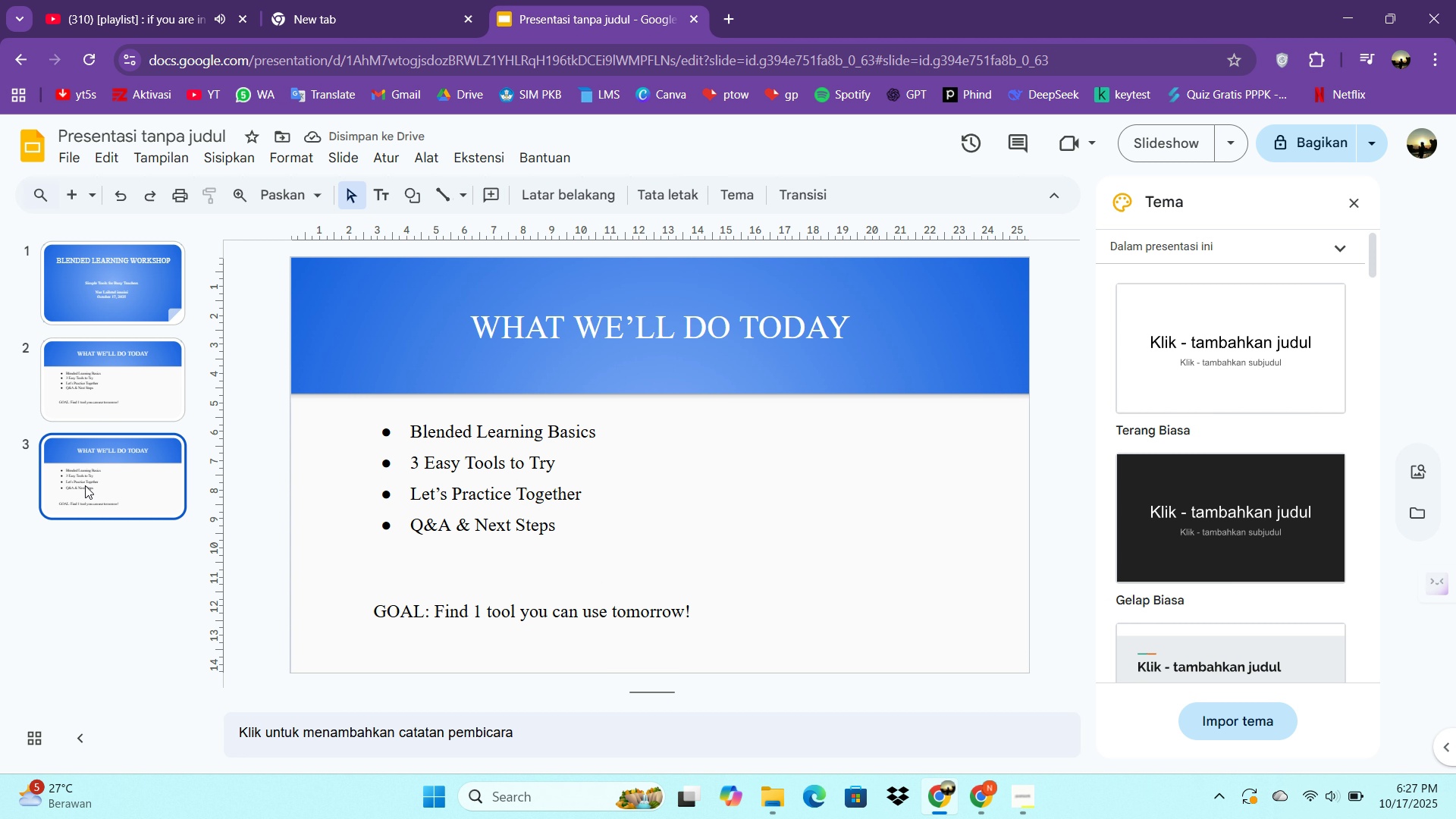 
left_click_drag(start_coordinate=[82, 485], to_coordinate=[115, 331])
 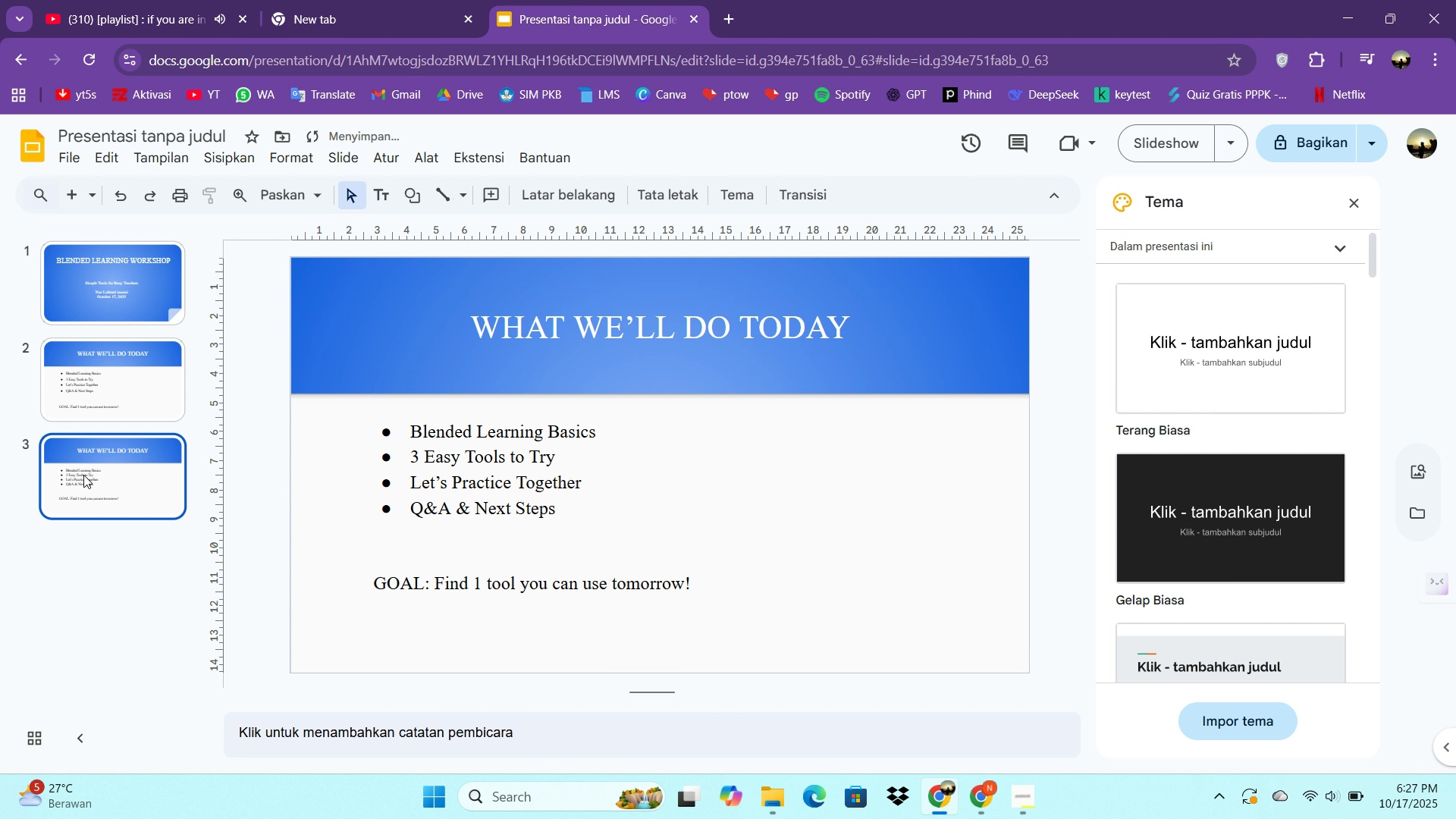 
left_click([83, 475])
 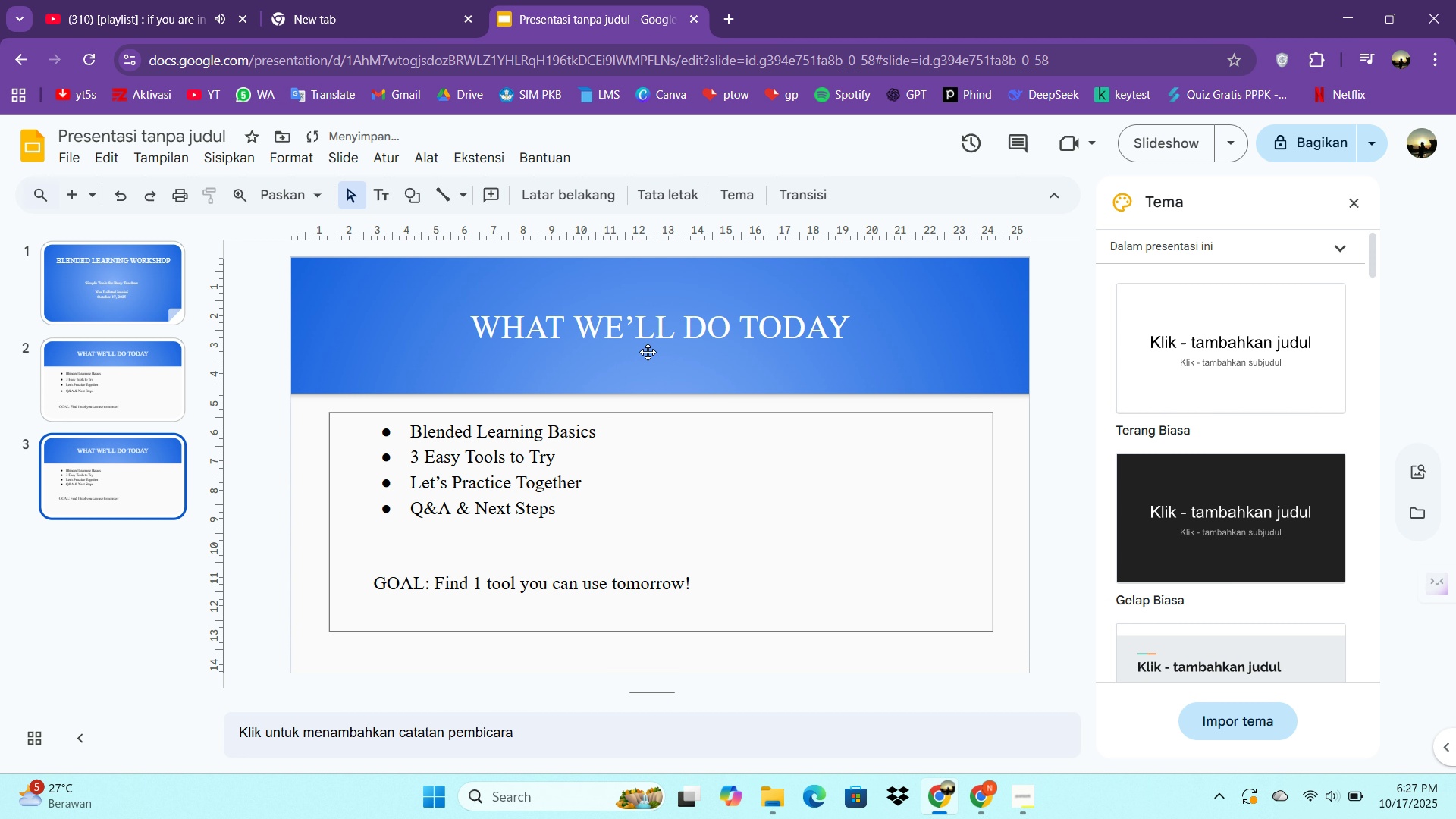 
left_click([648, 352])
 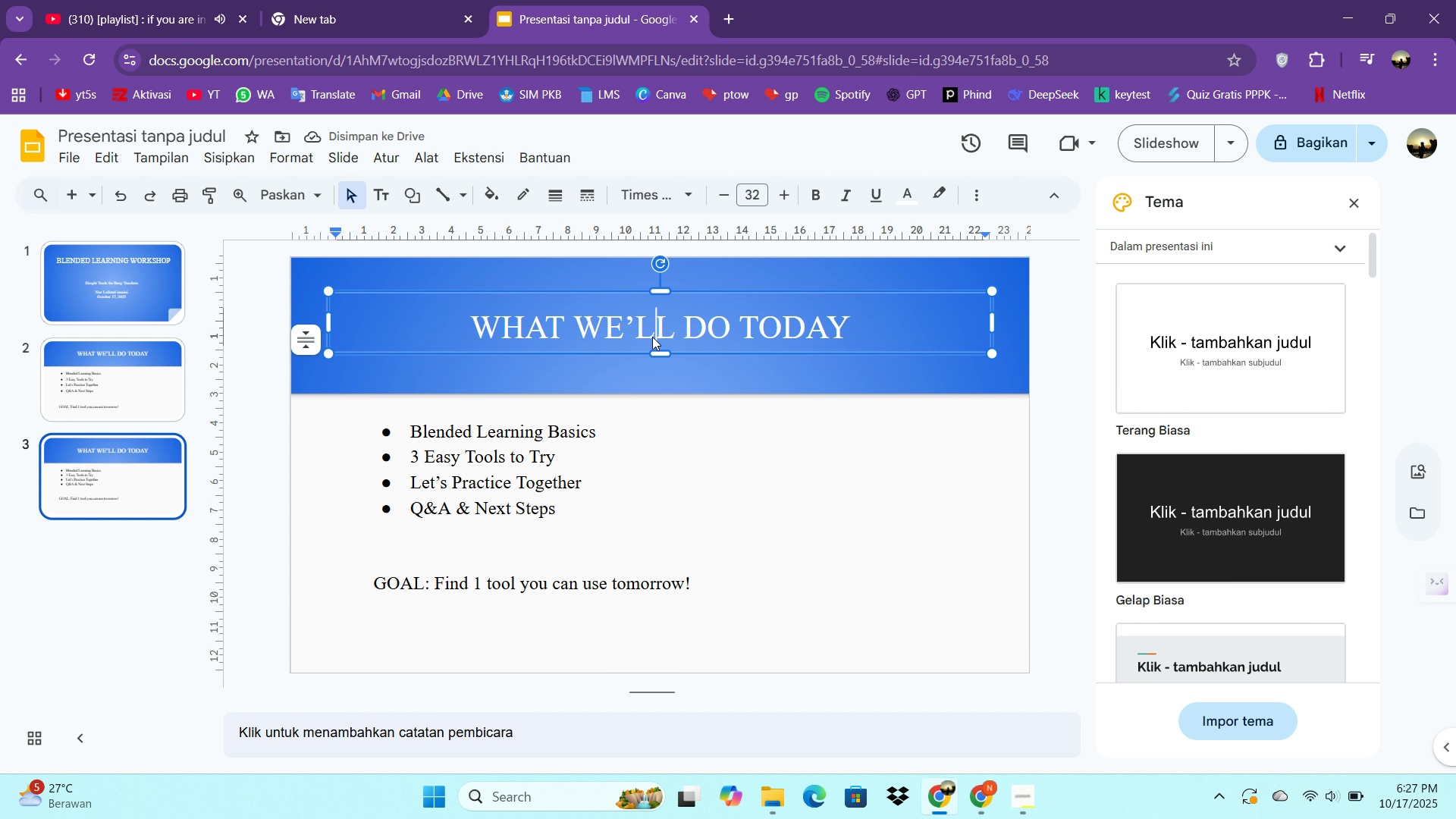 
double_click([652, 337])
 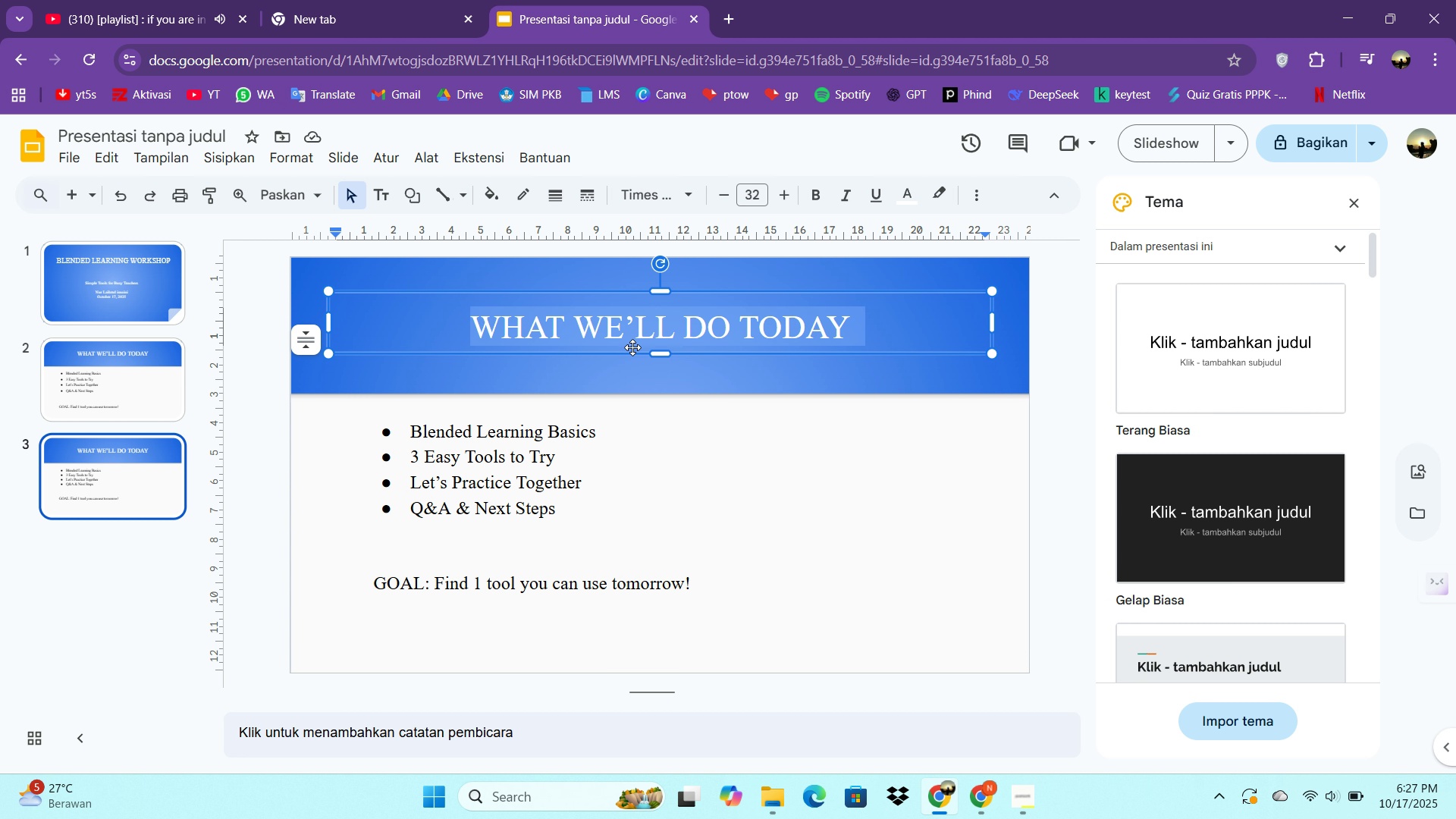 
wait(9.14)
 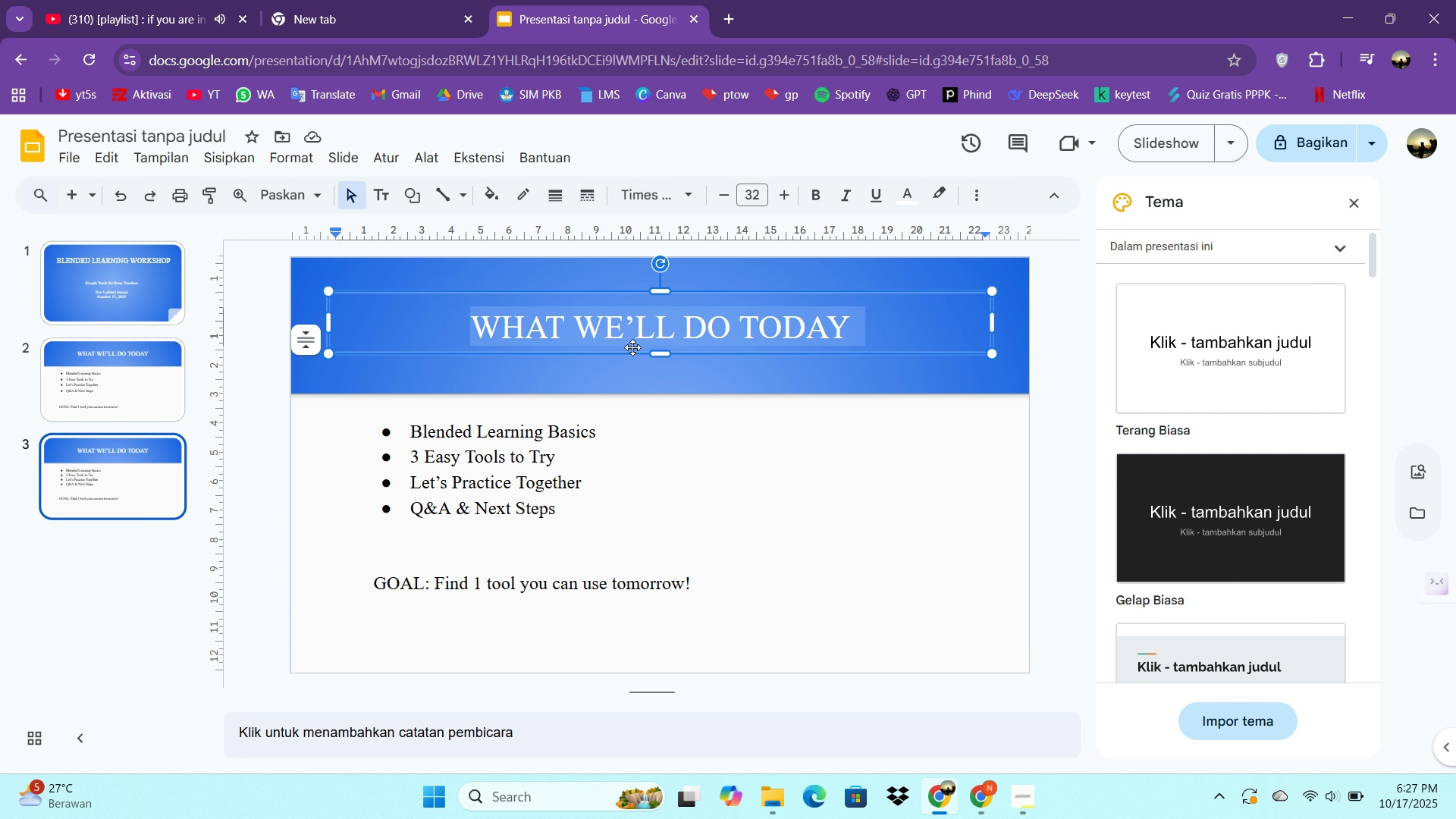 
key(Control+ControlLeft)
 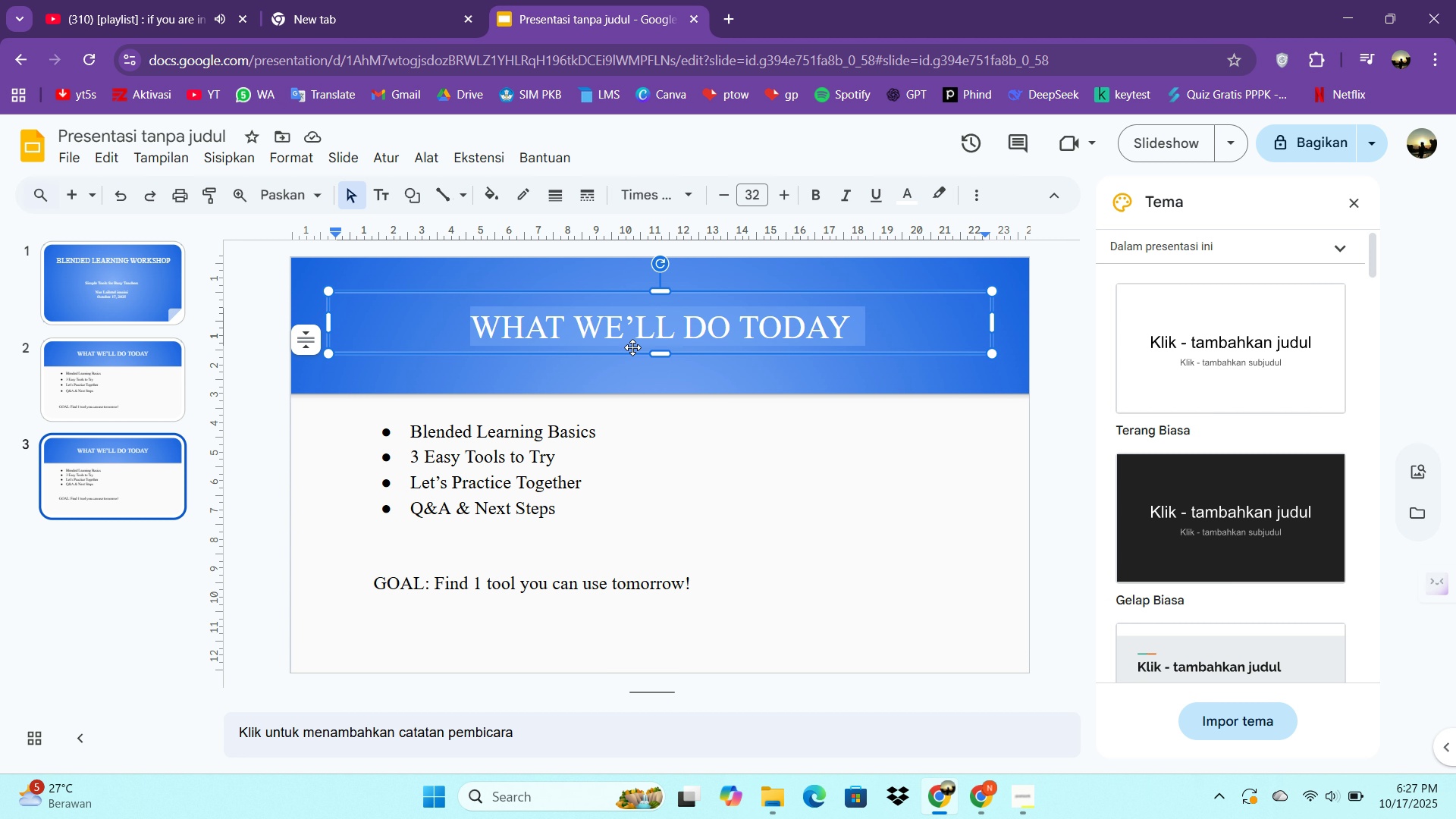 
key(Control+A)
 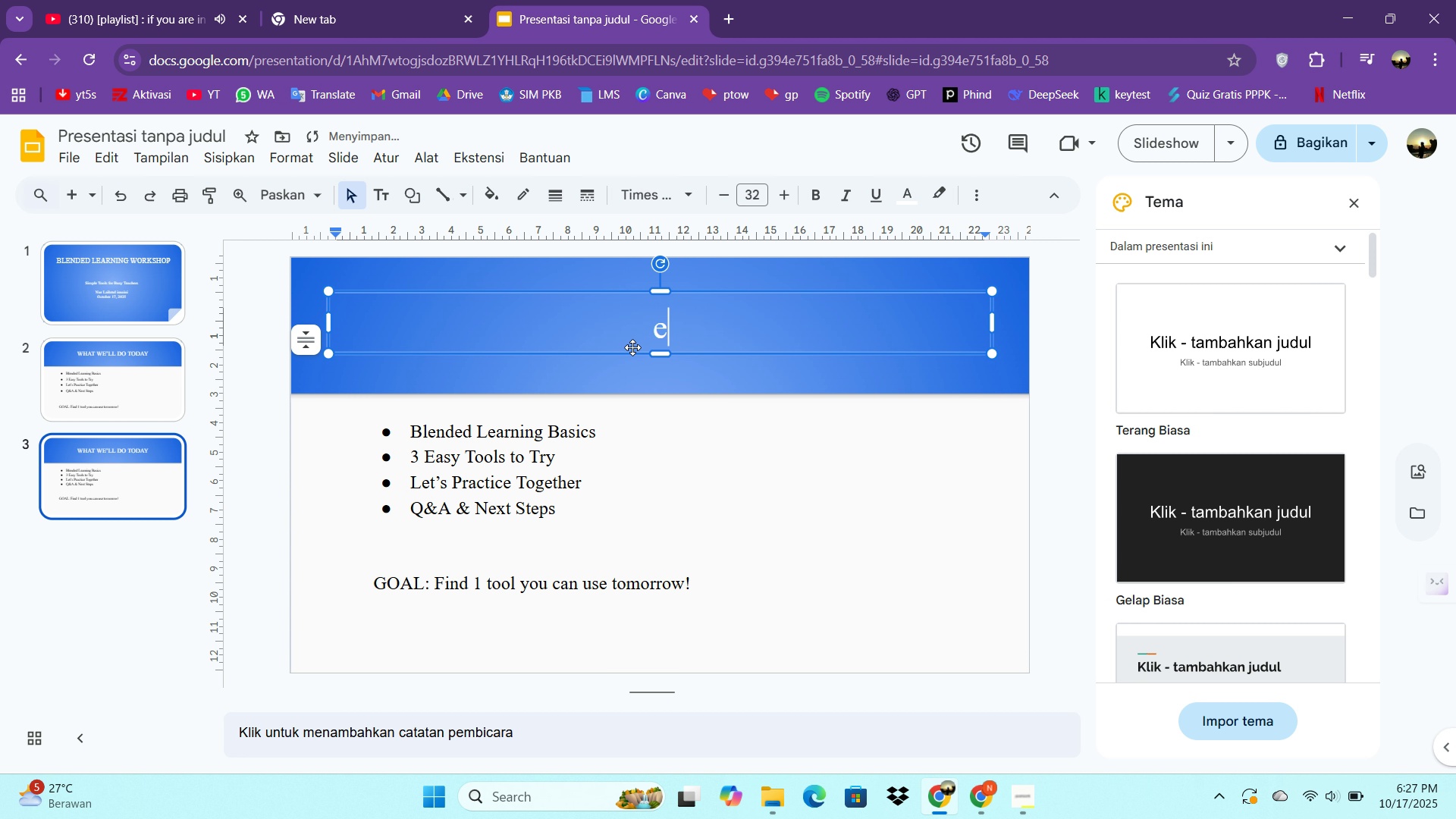 
type(ed)
key(Backspace)
key(Backspace)
type(EDPUZZLE: )
key(Backspace)
 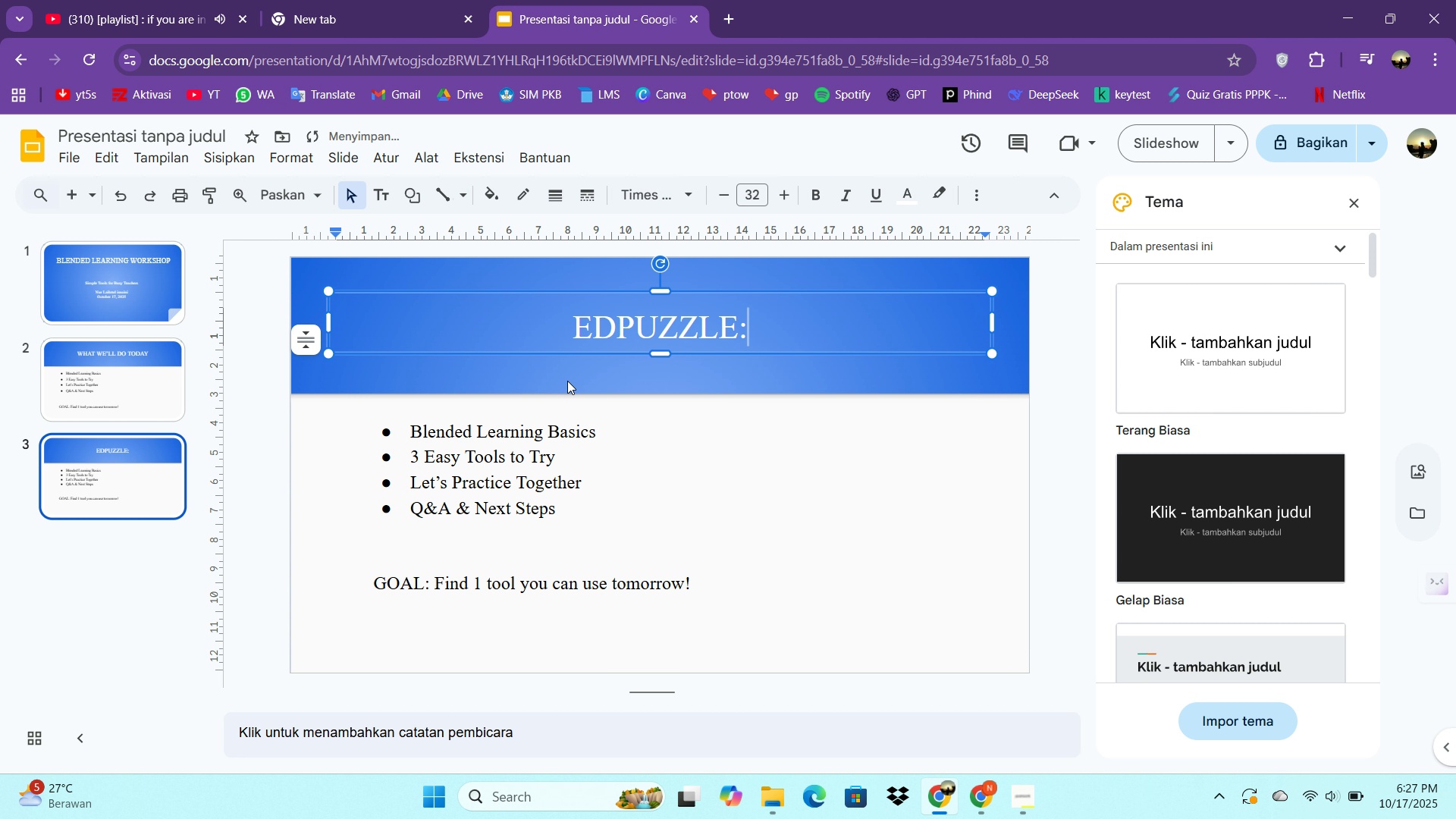 
left_click([556, 438])
 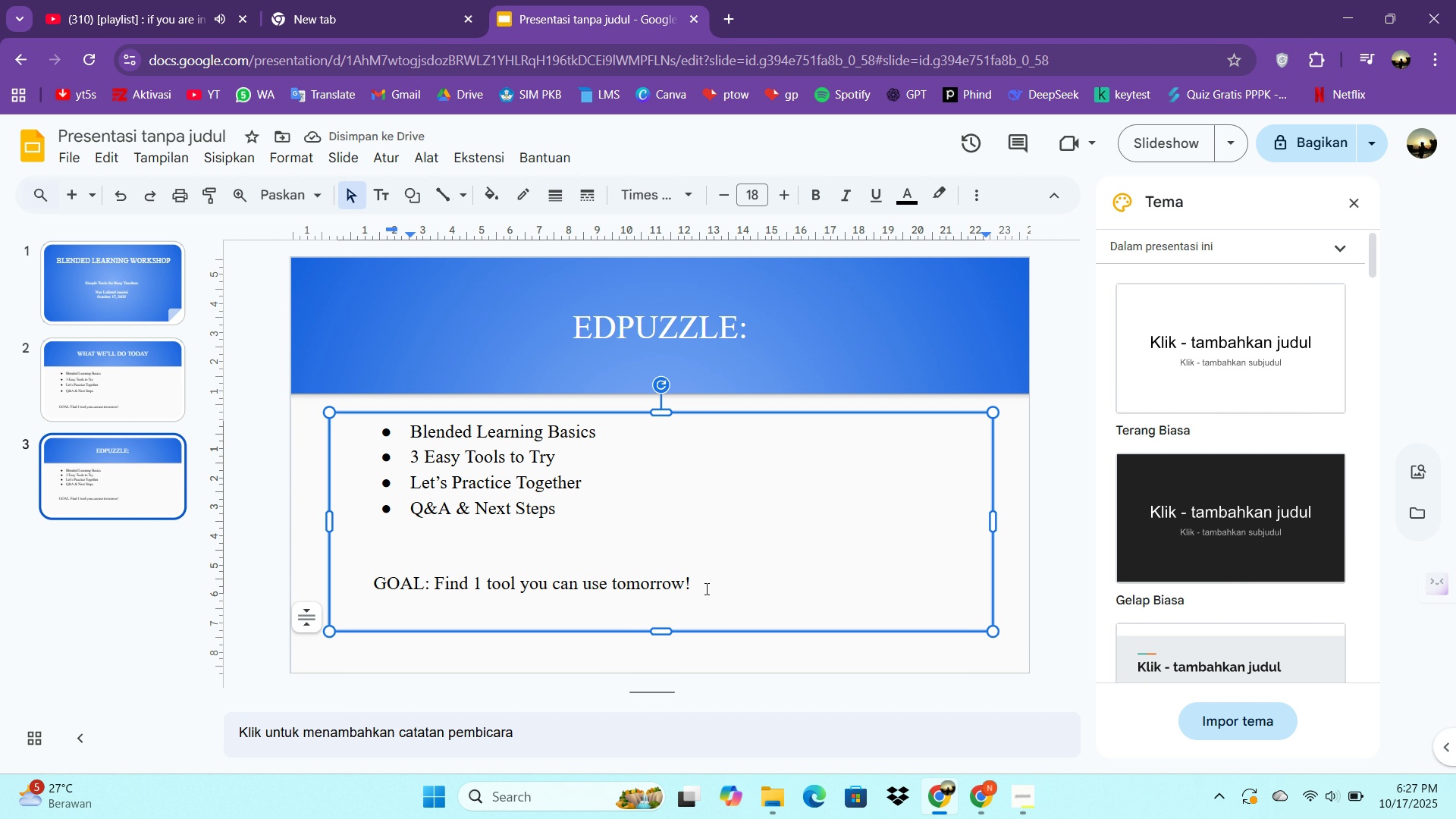 
left_click_drag(start_coordinate=[705, 588], to_coordinate=[516, 438])
 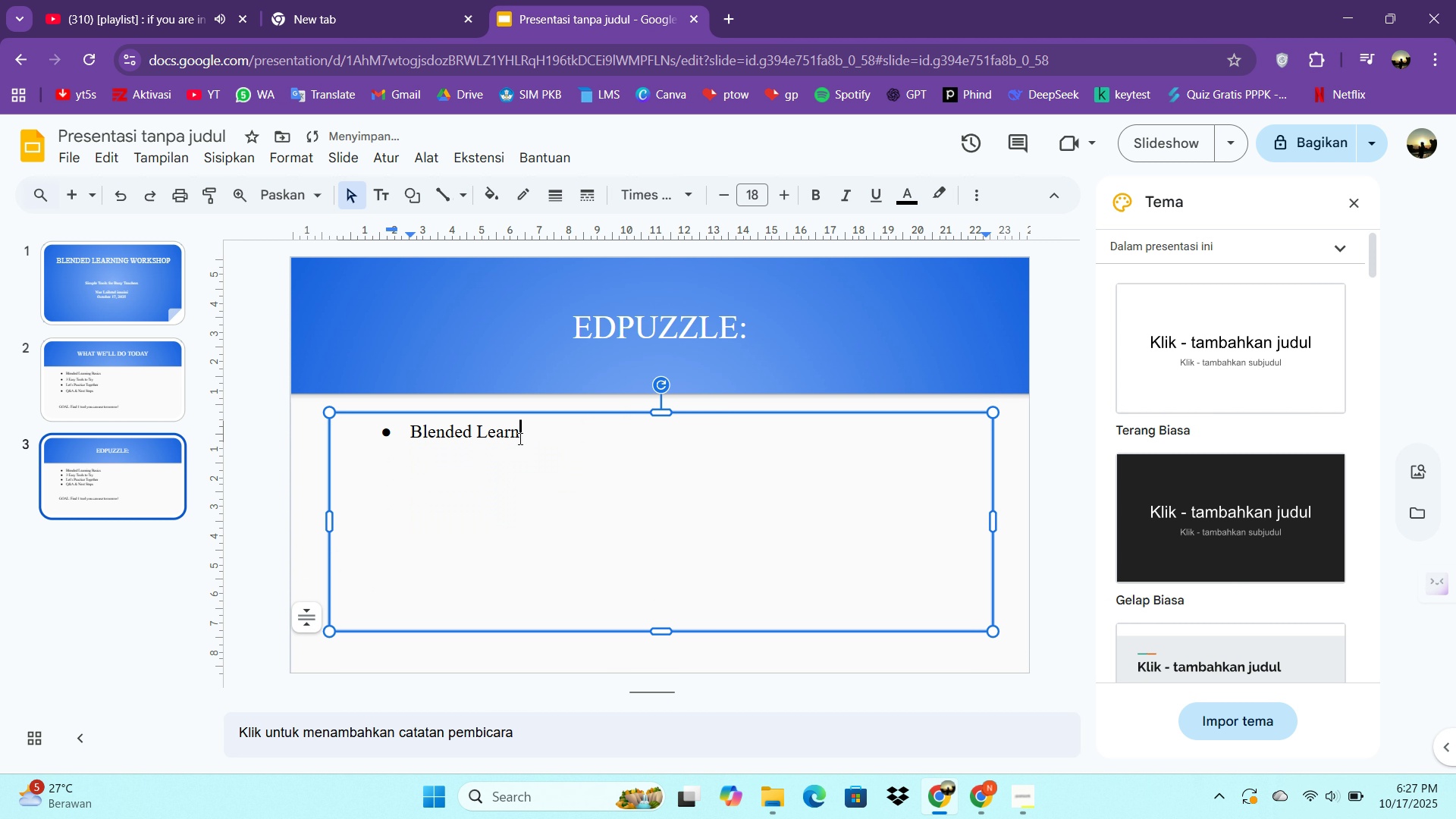 
key(Backspace)
key(Backspace)
key(Backspace)
key(Backspace)
key(Backspace)
key(Backspace)
key(Backspace)
key(Backspace)
key(Backspace)
key(Backspace)
key(Backspace)
key(Backspace)
key(Backspace)
key(Backspace)
type(aDD)
key(Backspace)
key(Backspace)
key(Backspace)
type(Add questions to youtu)
key(Backspace)
key(Backspace)
key(Backspace)
key(Backspace)
key(Backspace)
type(Youtube videos)
 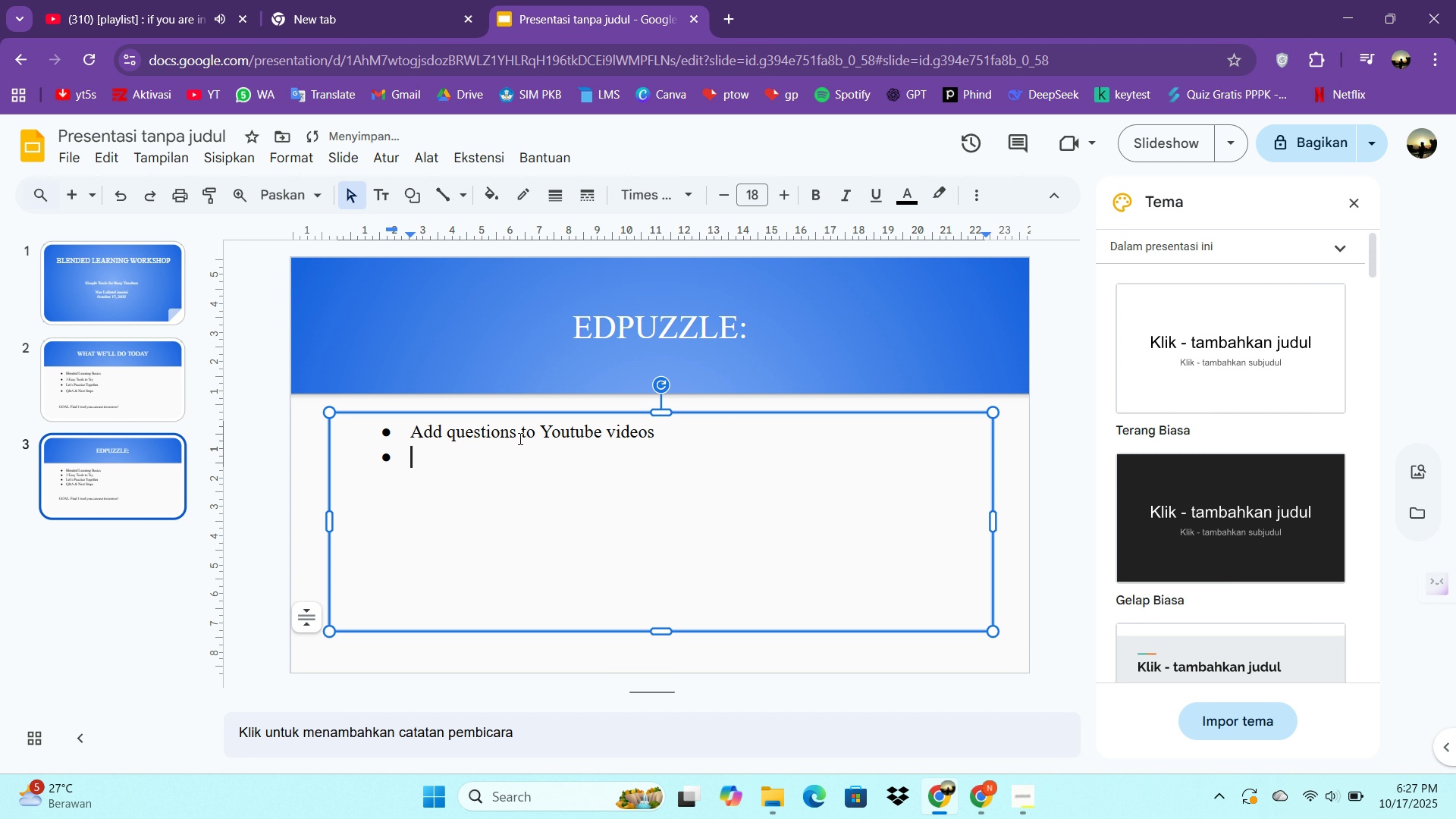 
 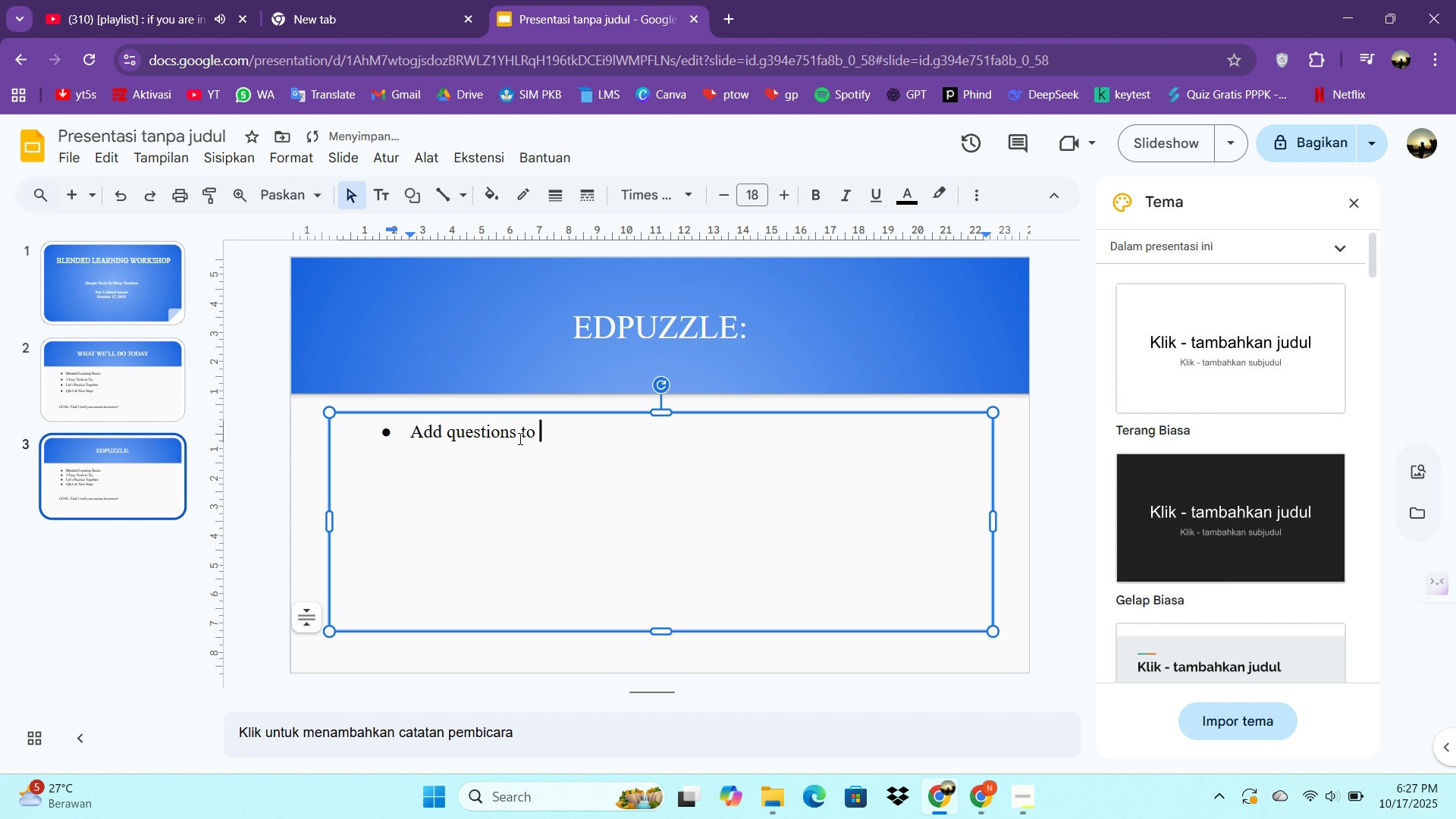 
key(Enter)
 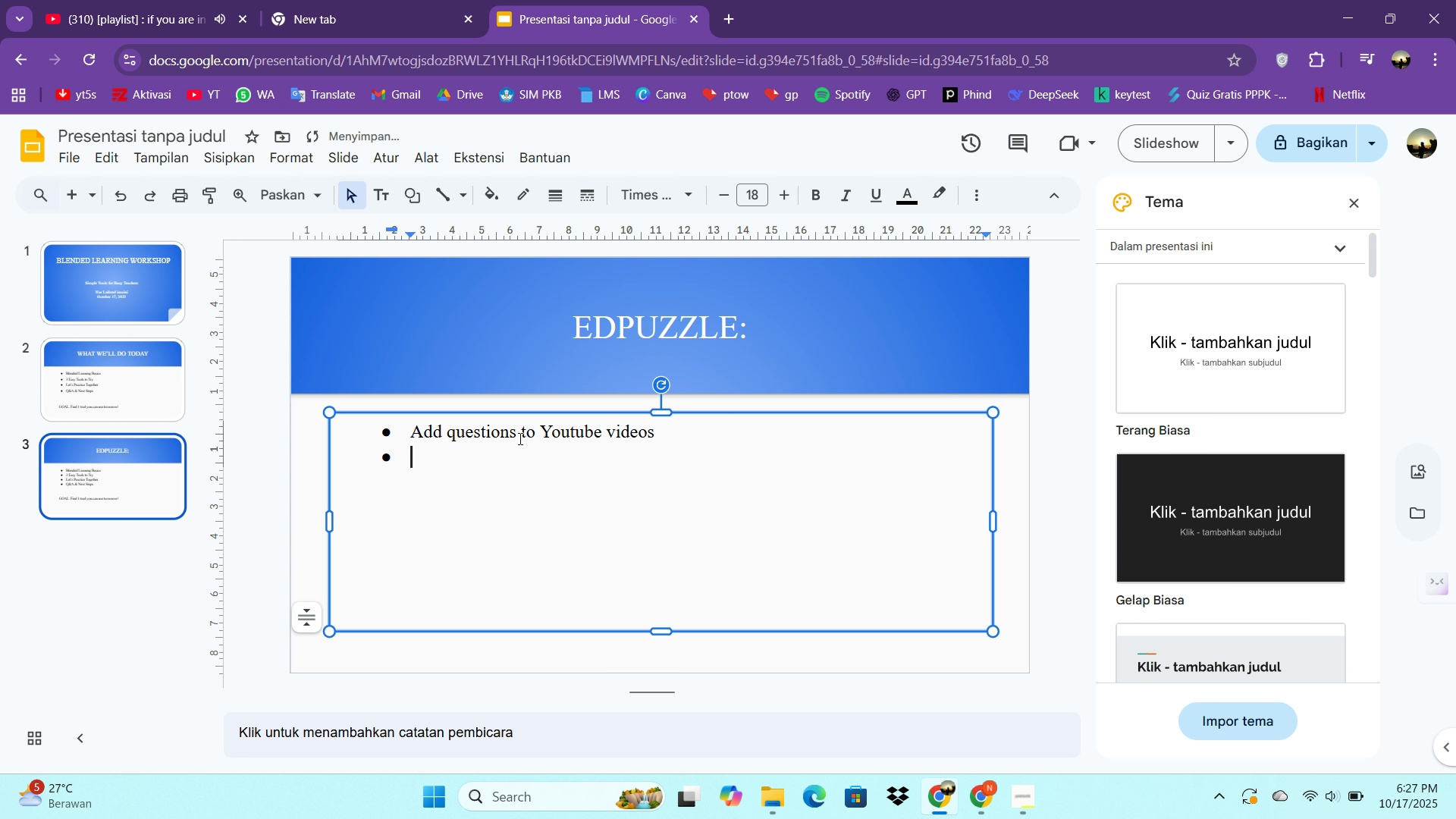 
type(Students answers)
key(Backspace)
type( to continue)
 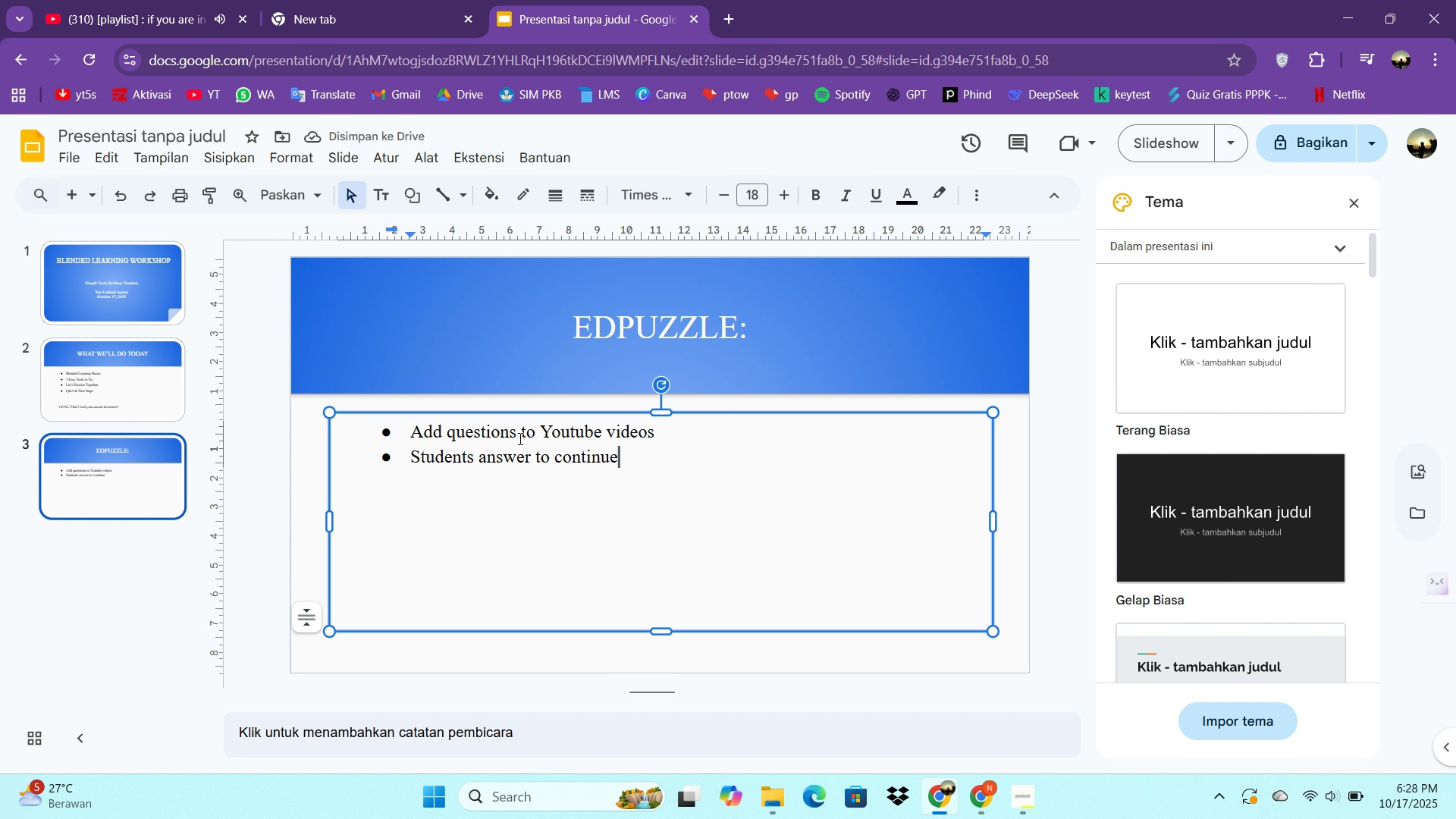 
wait(5.3)
 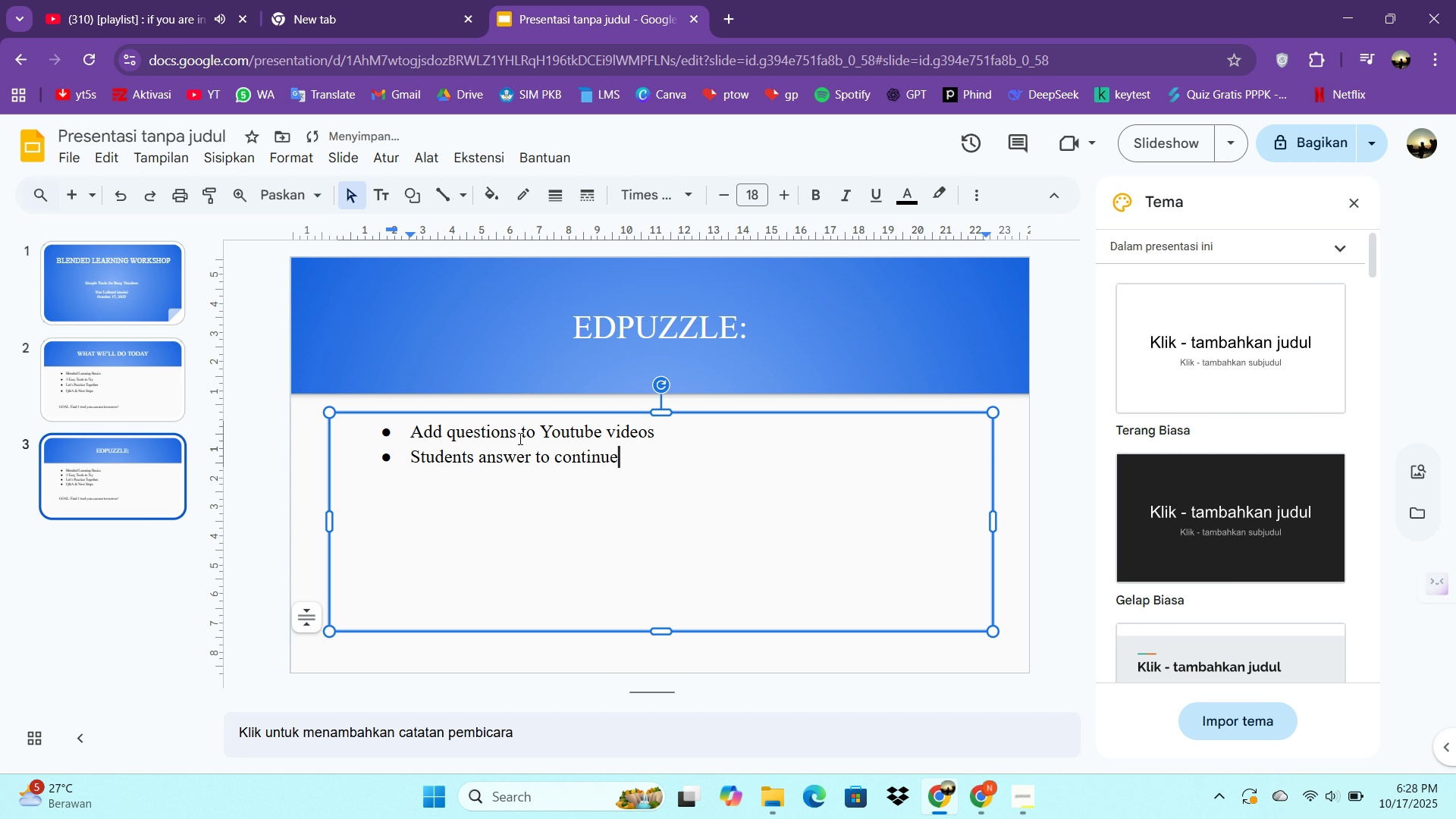 
key(ArrowLeft)
 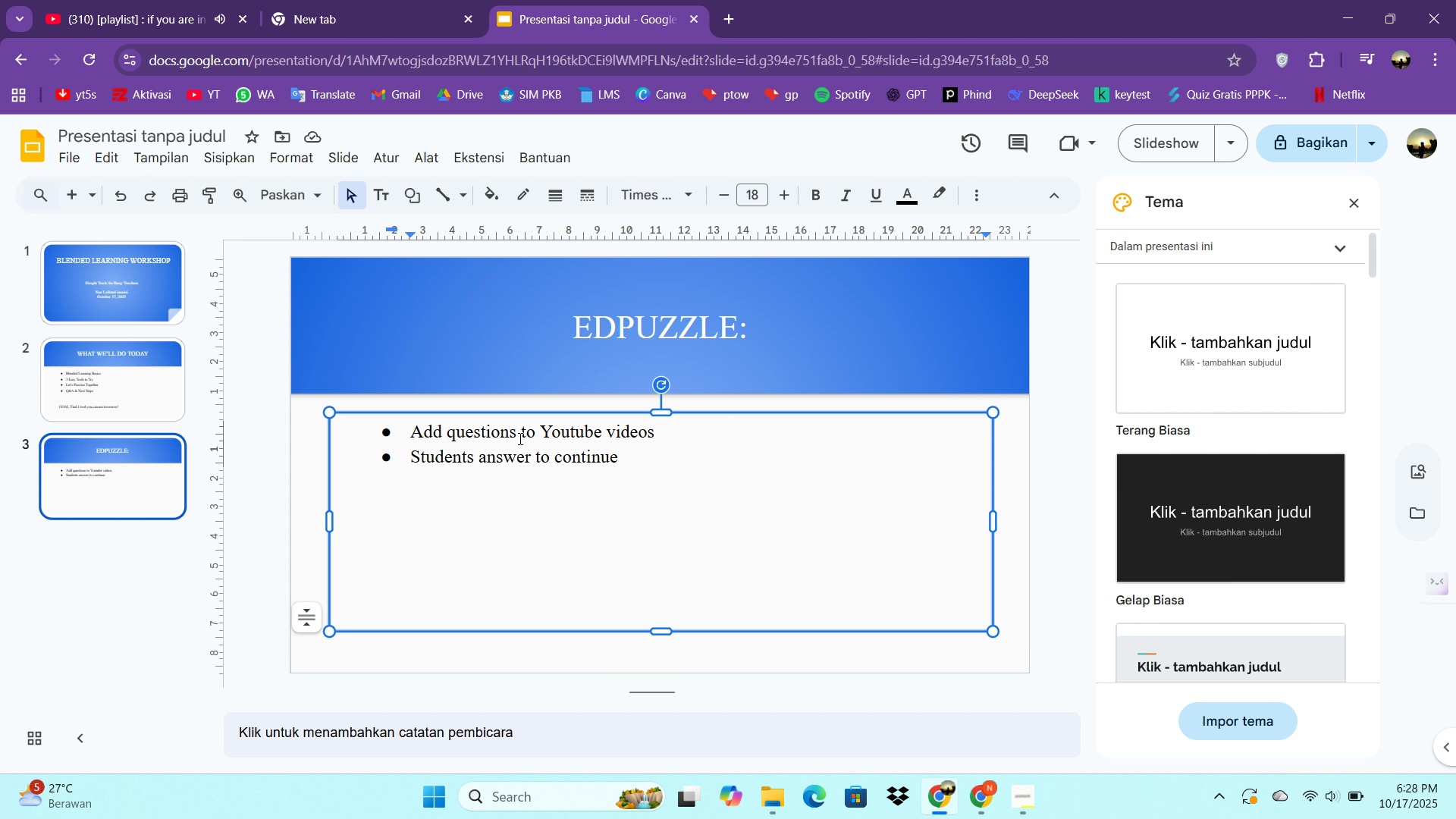 
key(ArrowRight)
 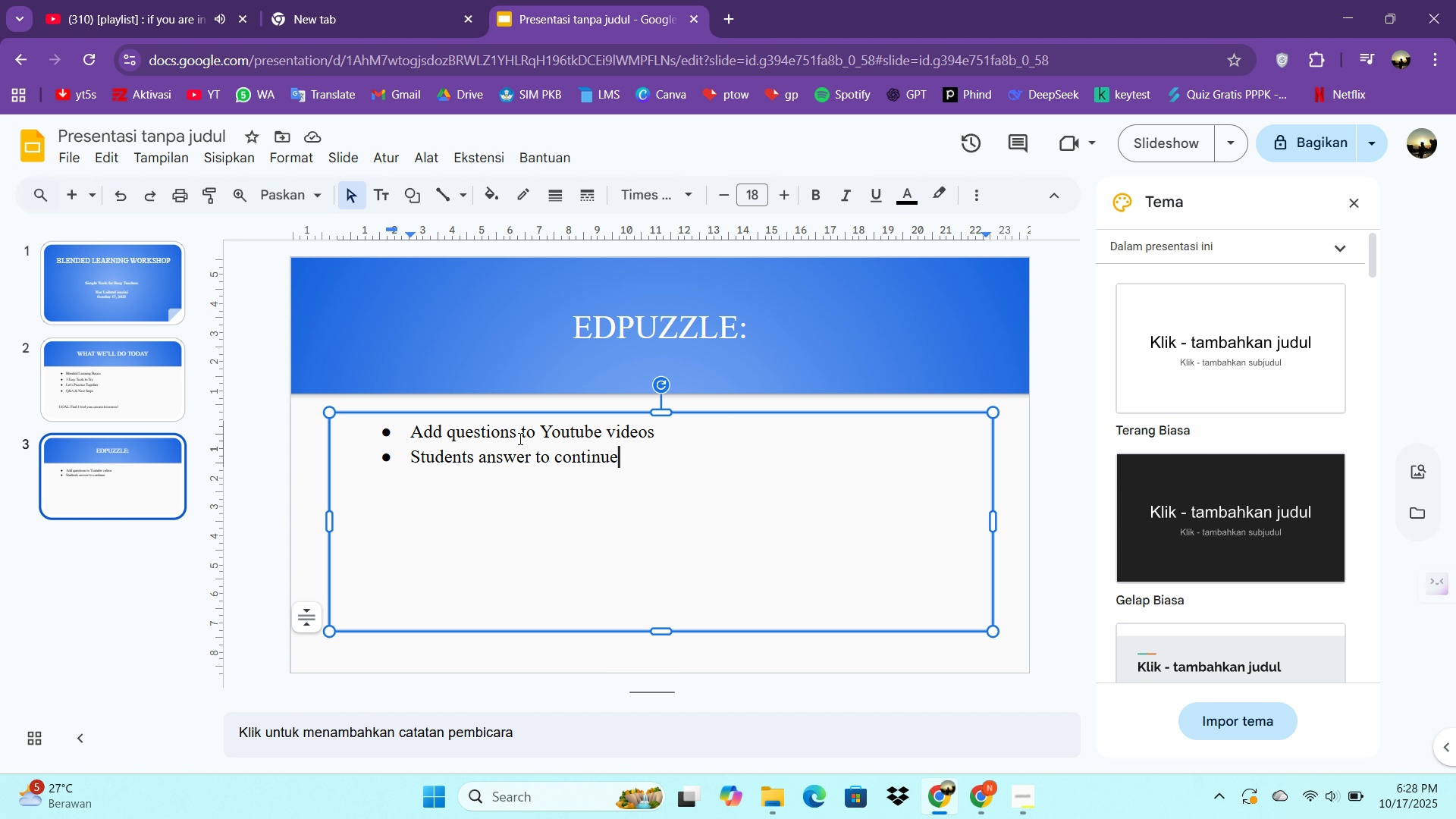 
key(Enter)
 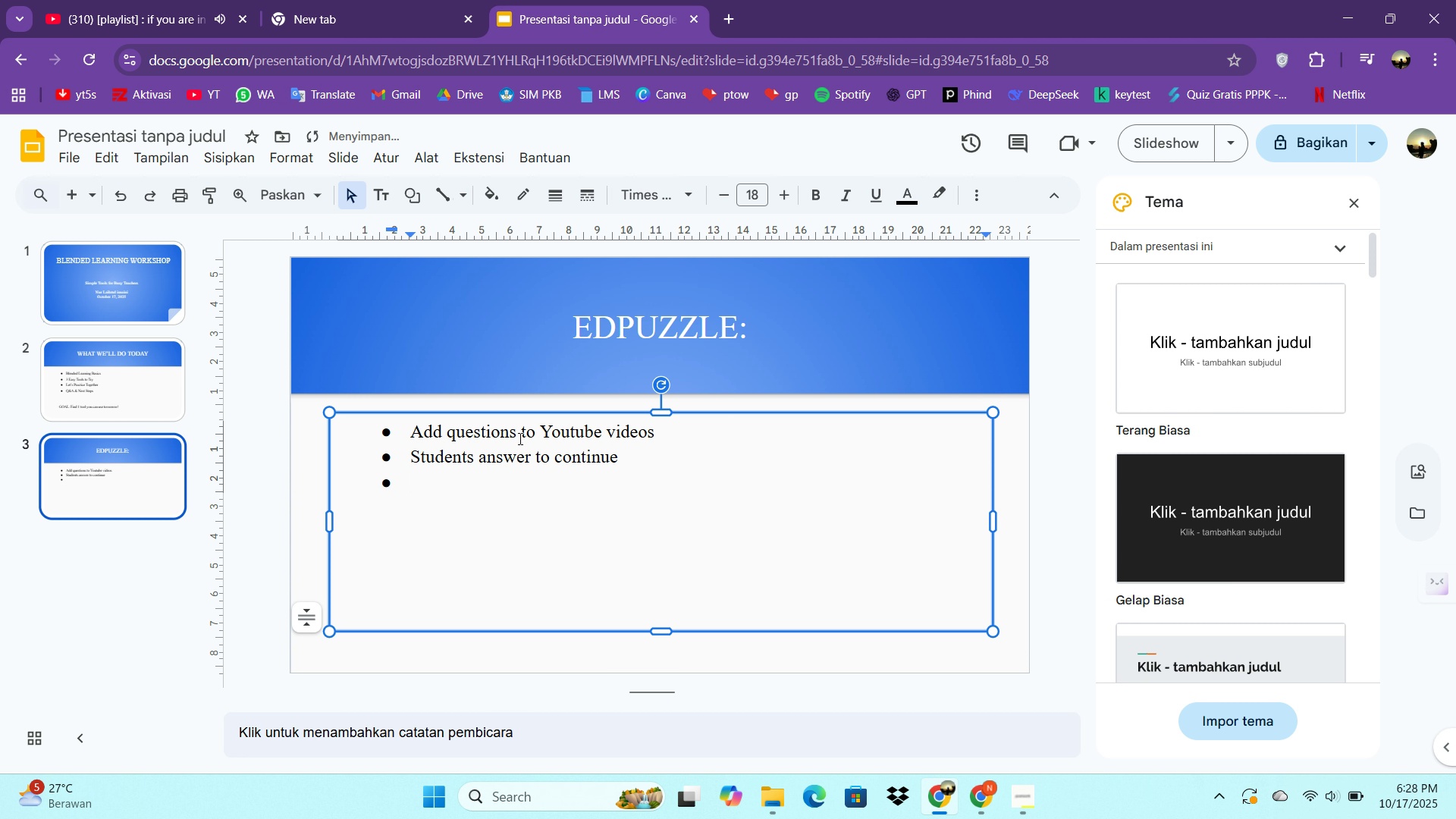 
type(Track understanding)
 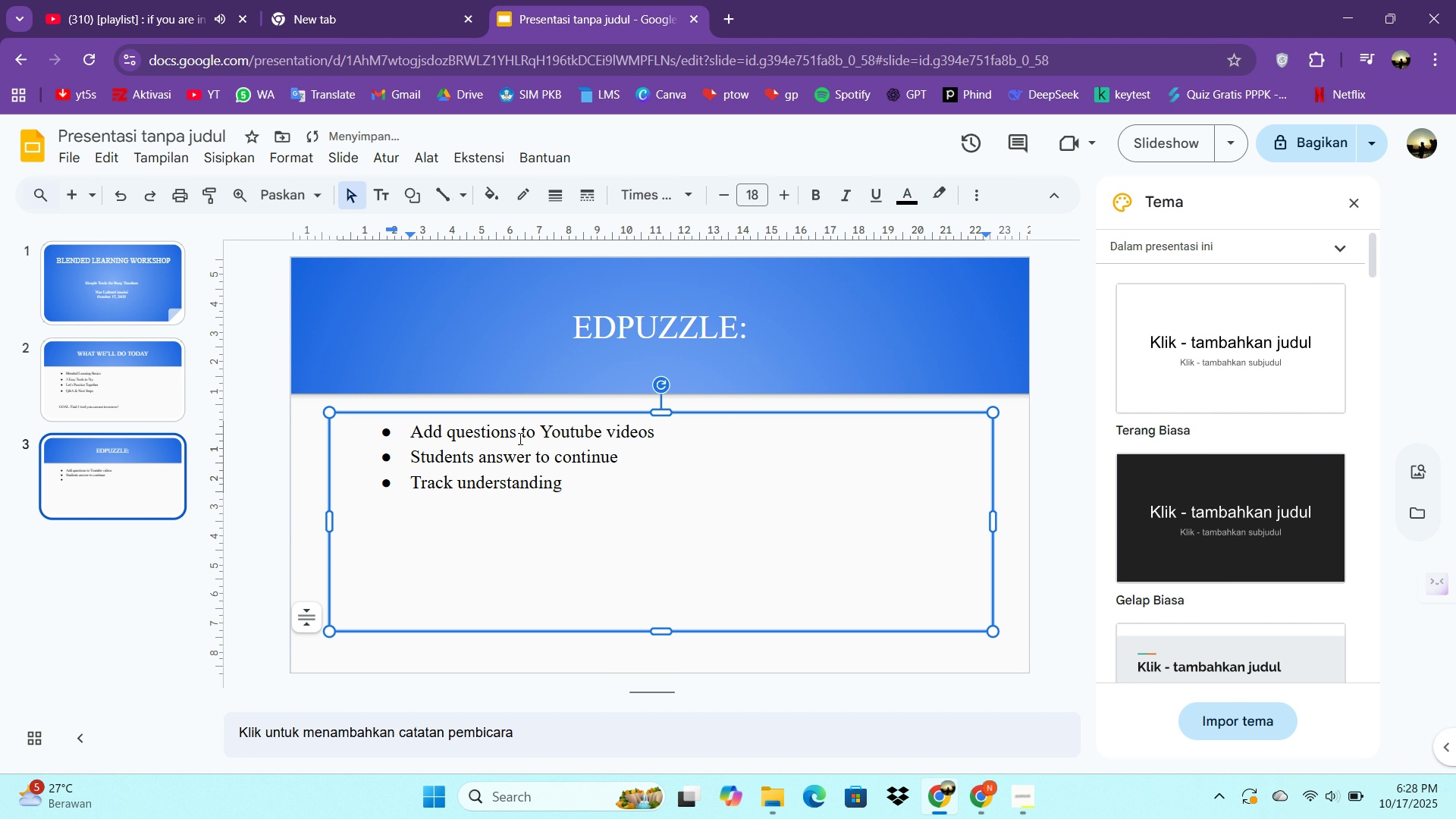 
key(Enter)
 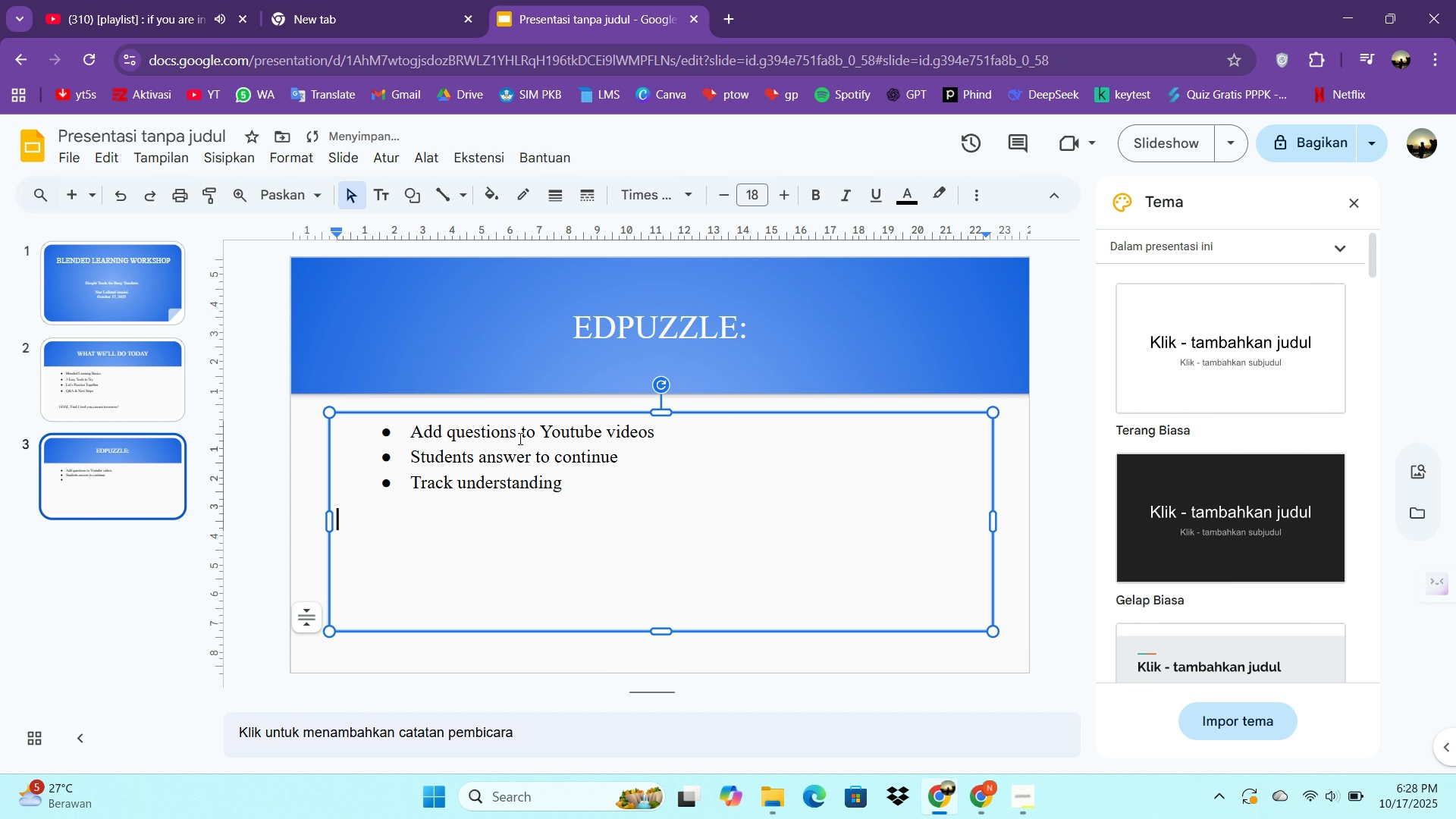 
key(Enter)
 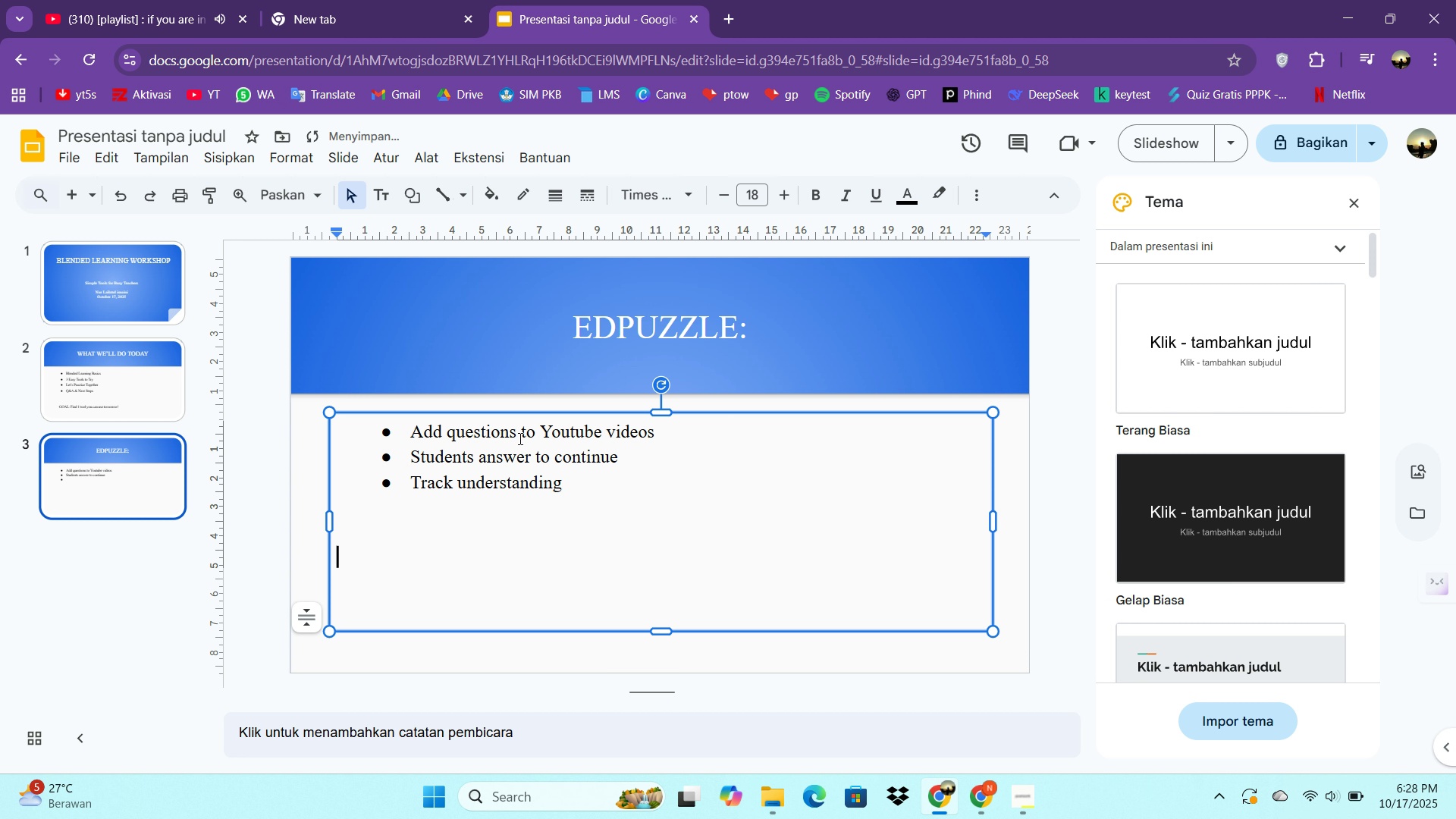 
key(Enter)
 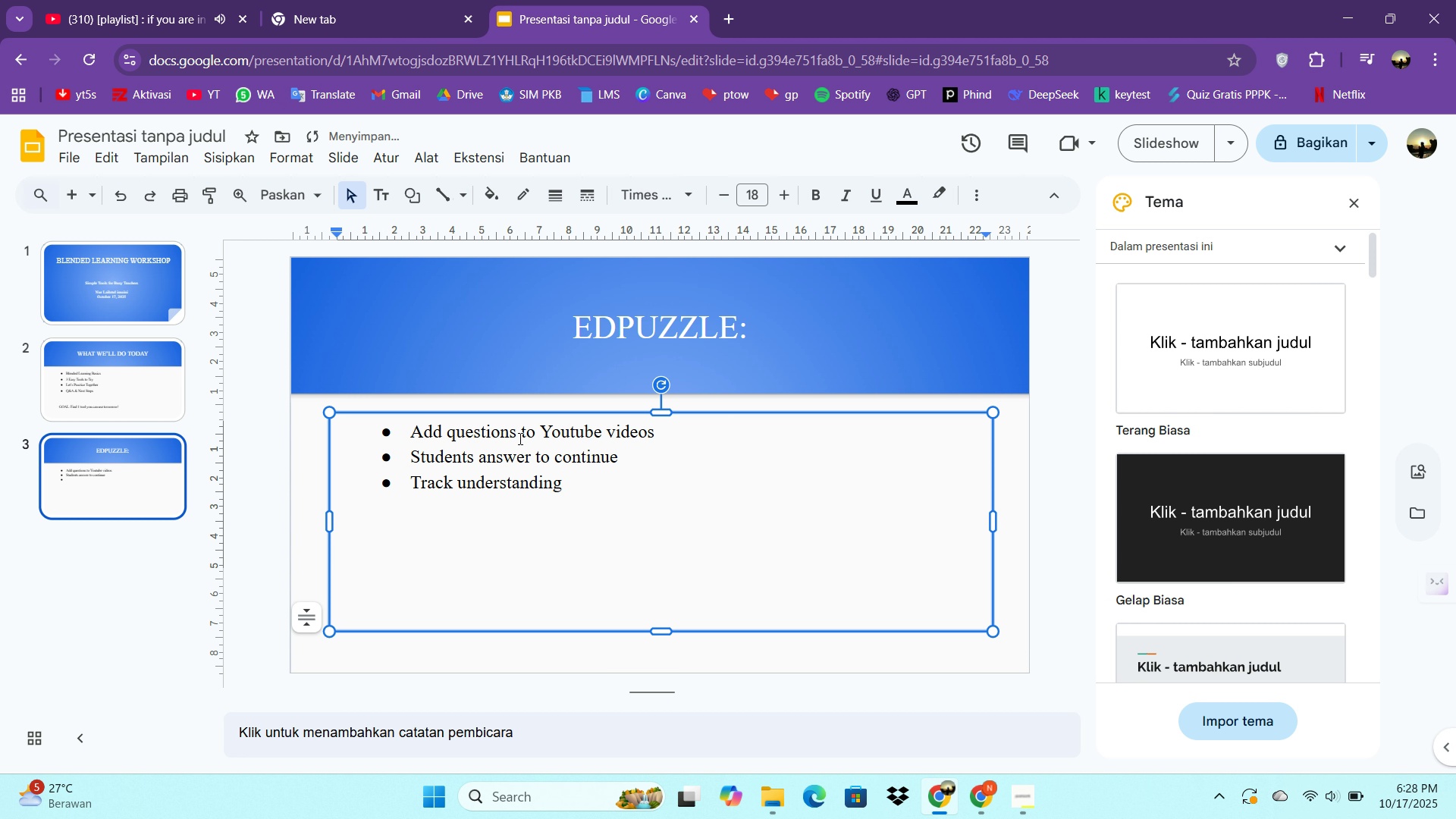 
key(Tab)
 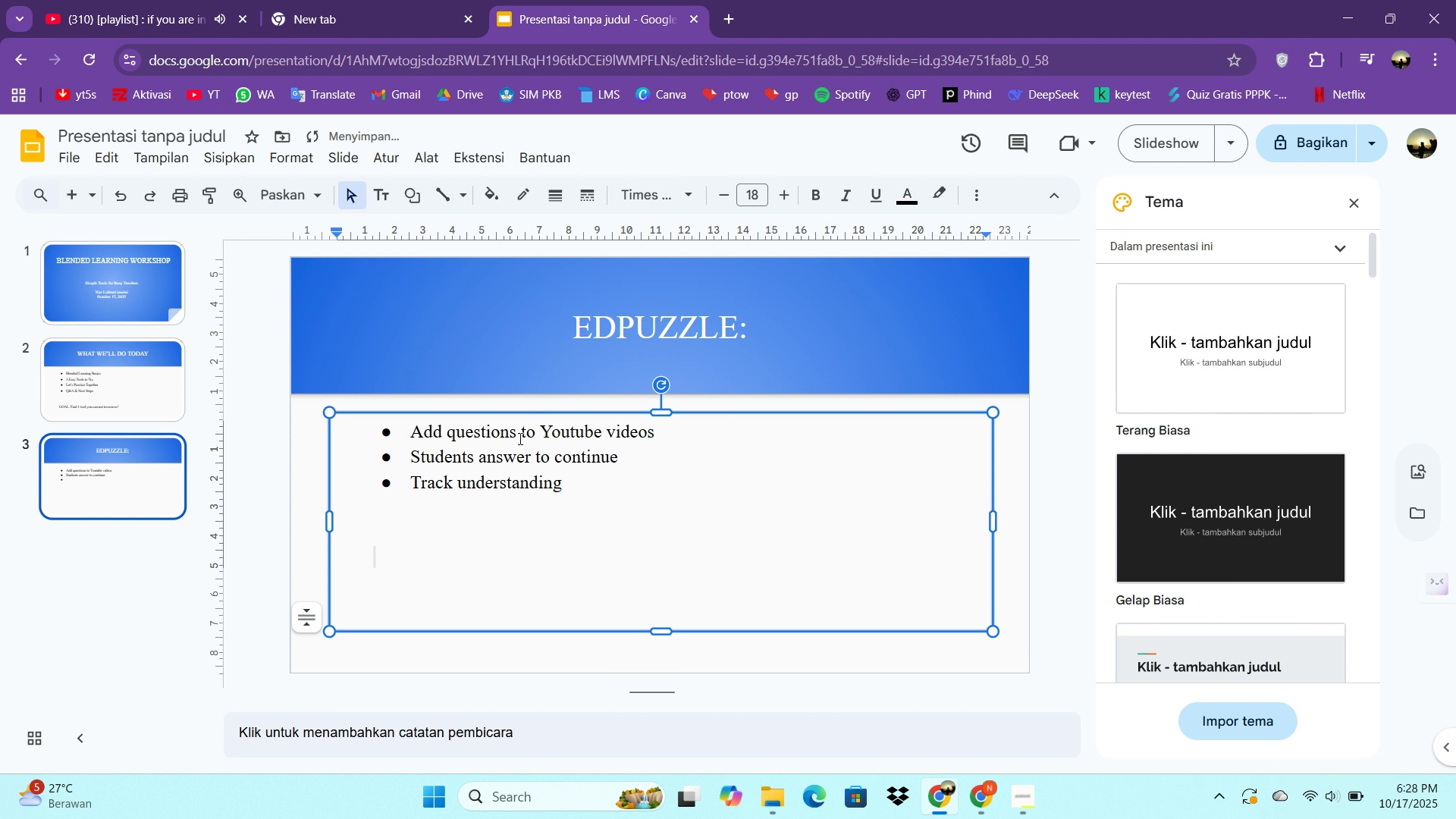 
key(Tab)
 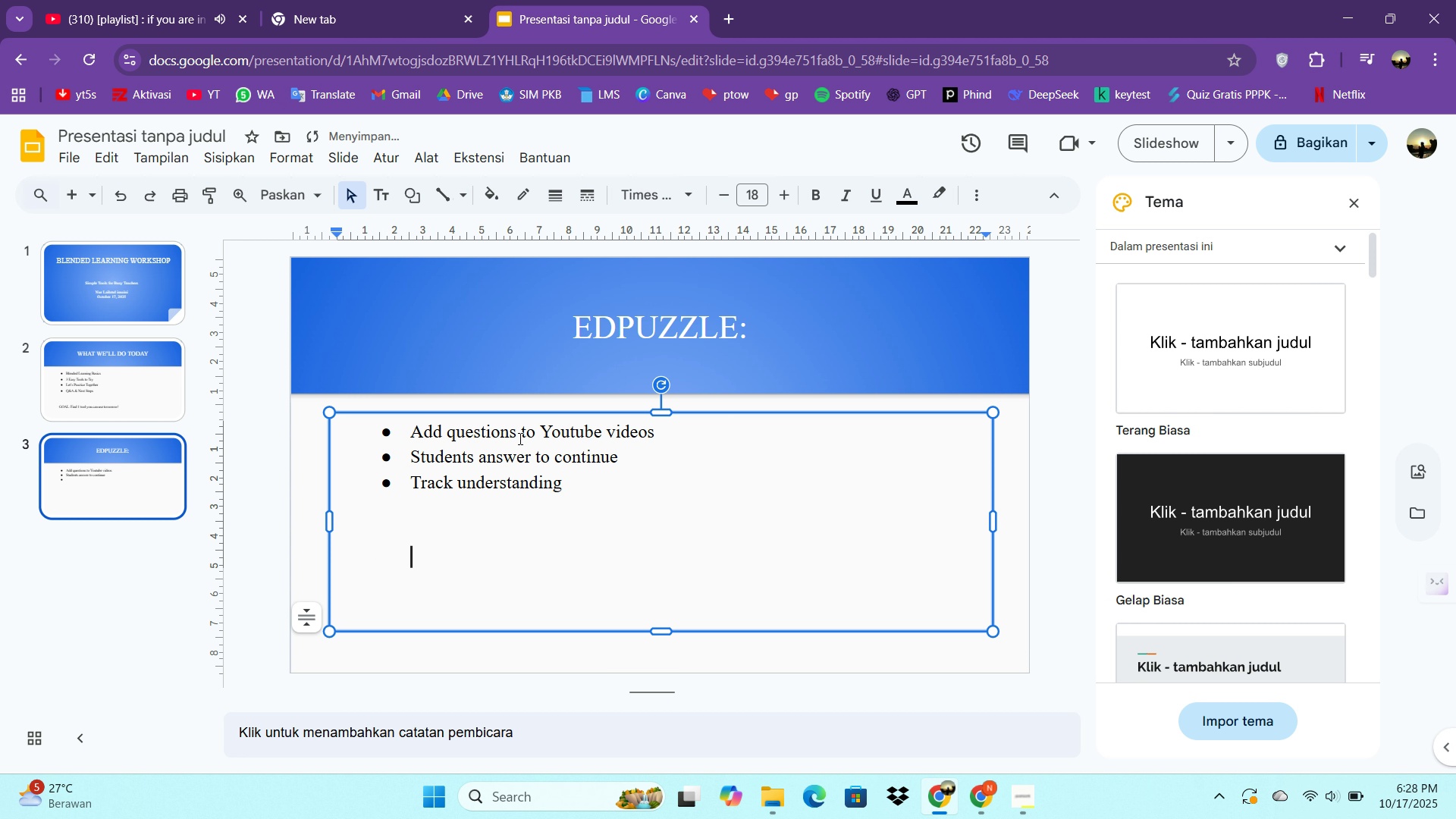 
key(Backspace)
 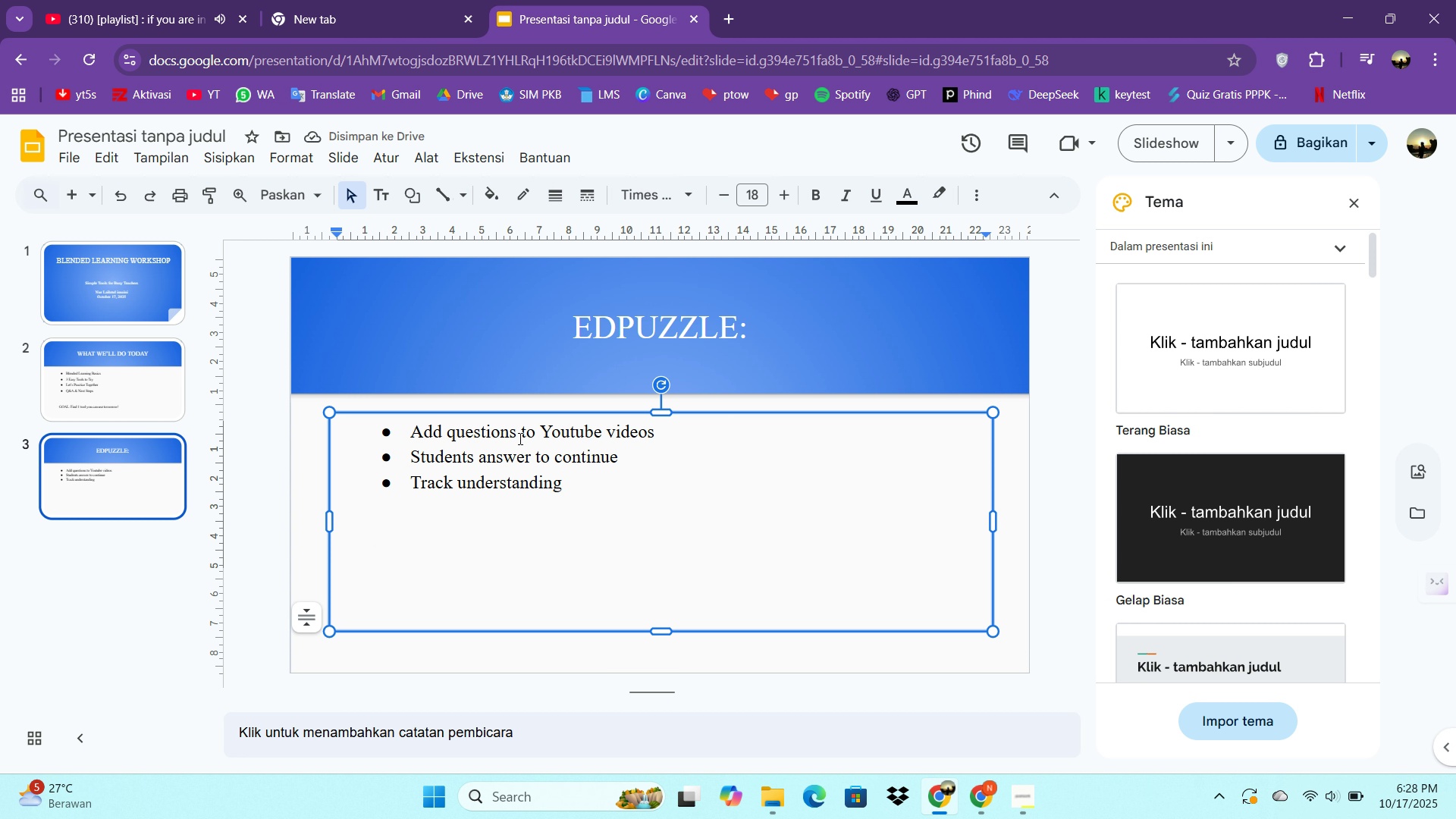 
type(EA)
key(Backspace)
type(XAMPLE:)
 